 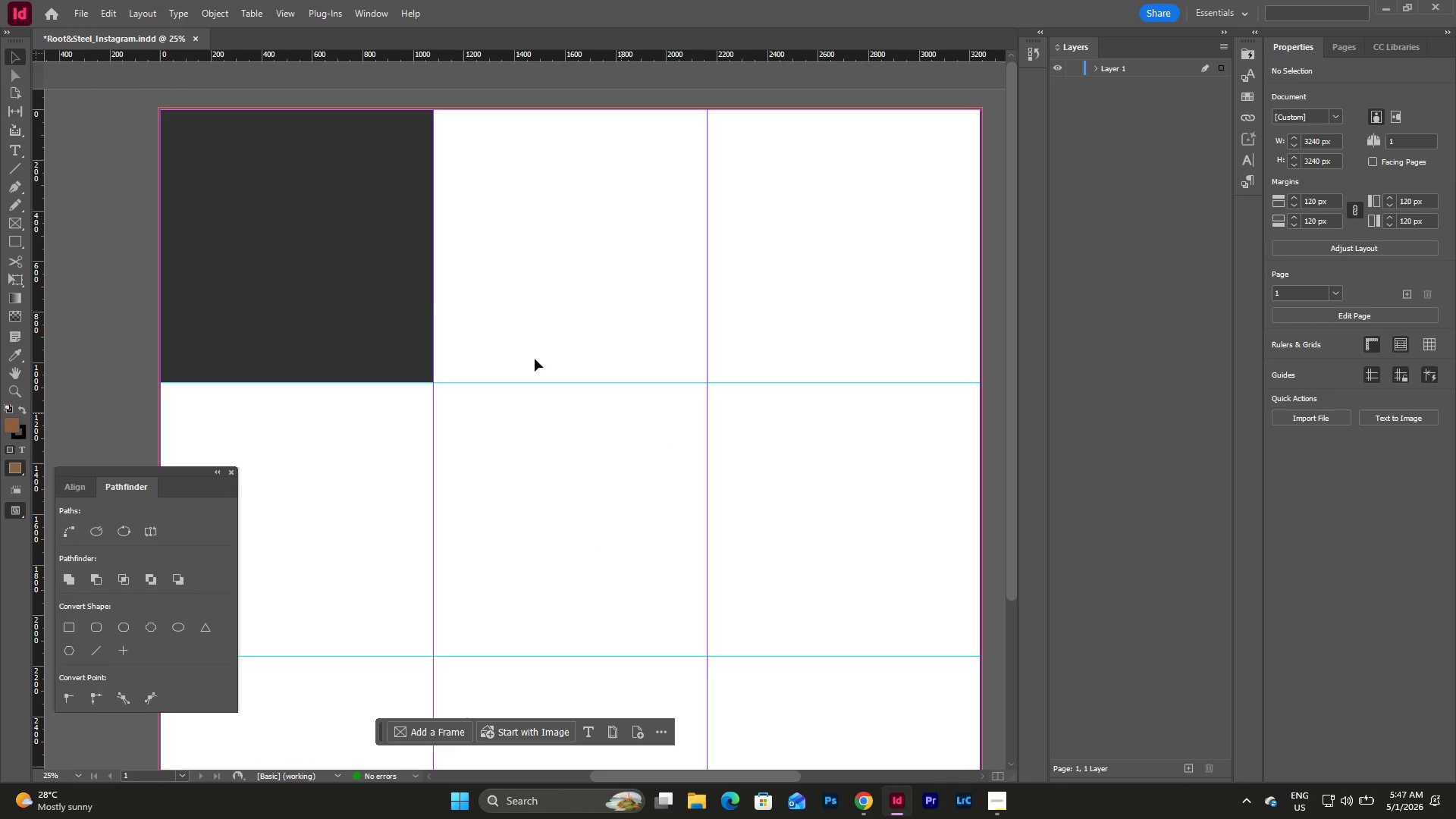 
left_click([357, 256])
 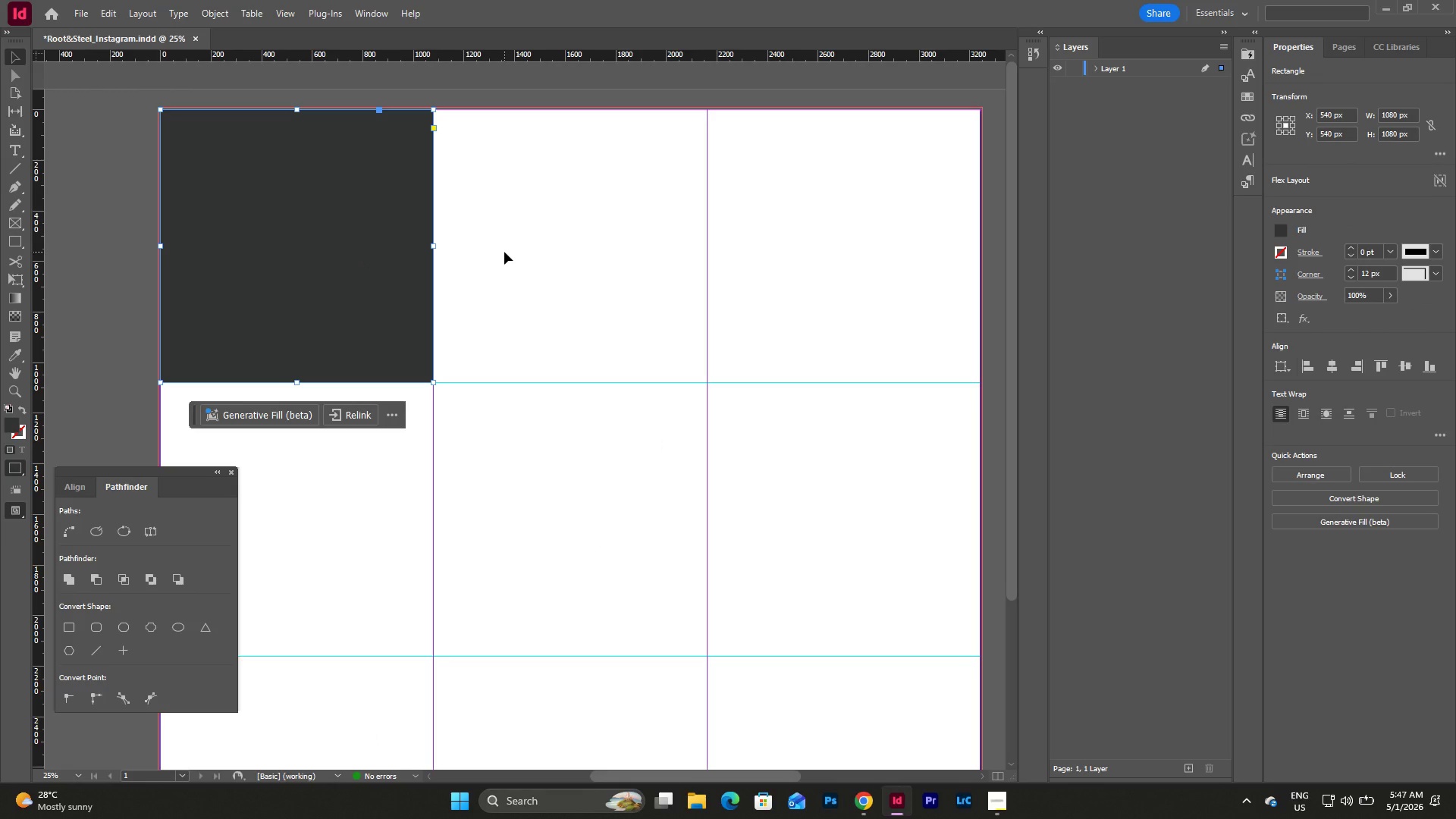 
left_click([504, 252])
 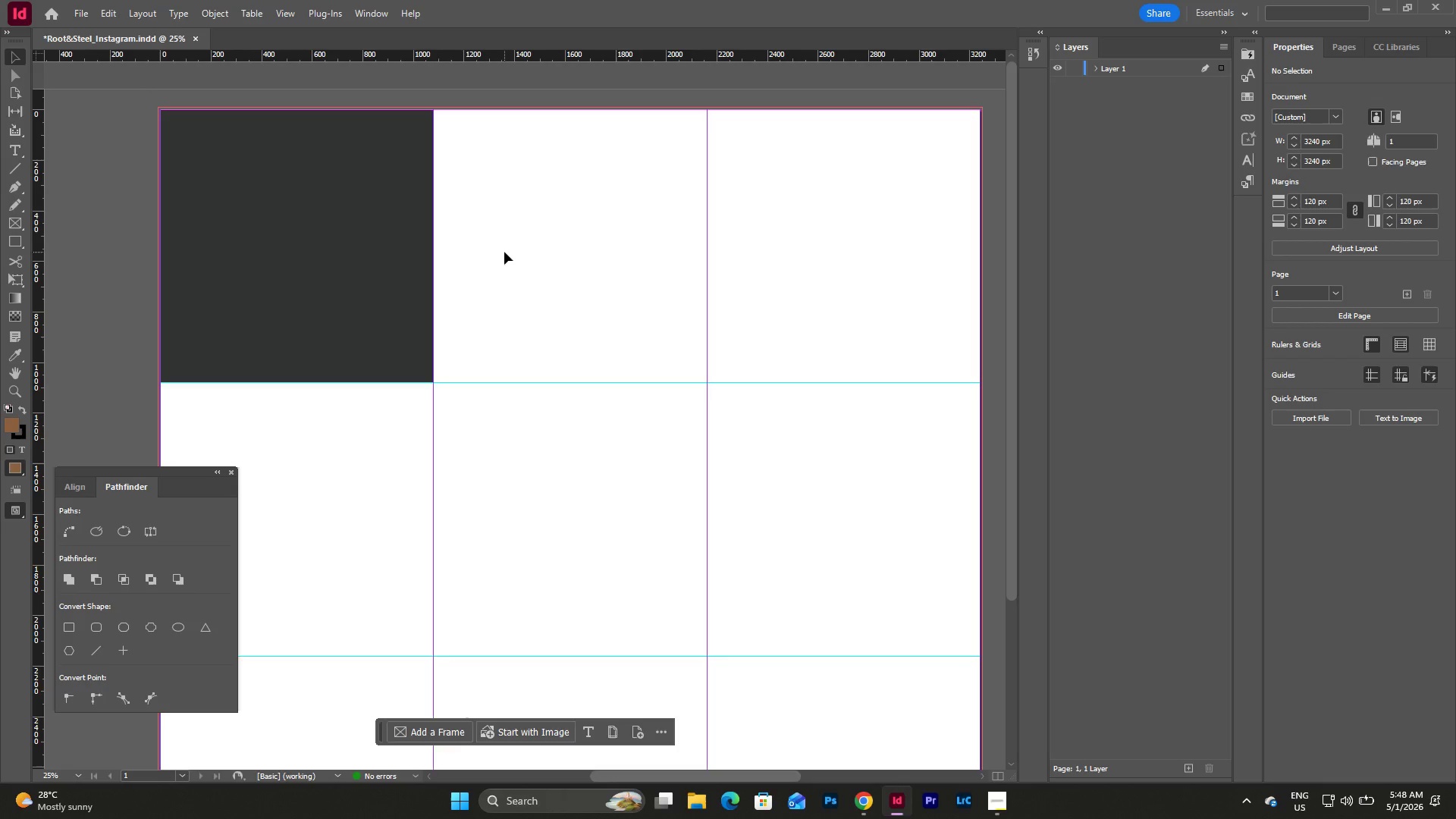 
wait(20.92)
 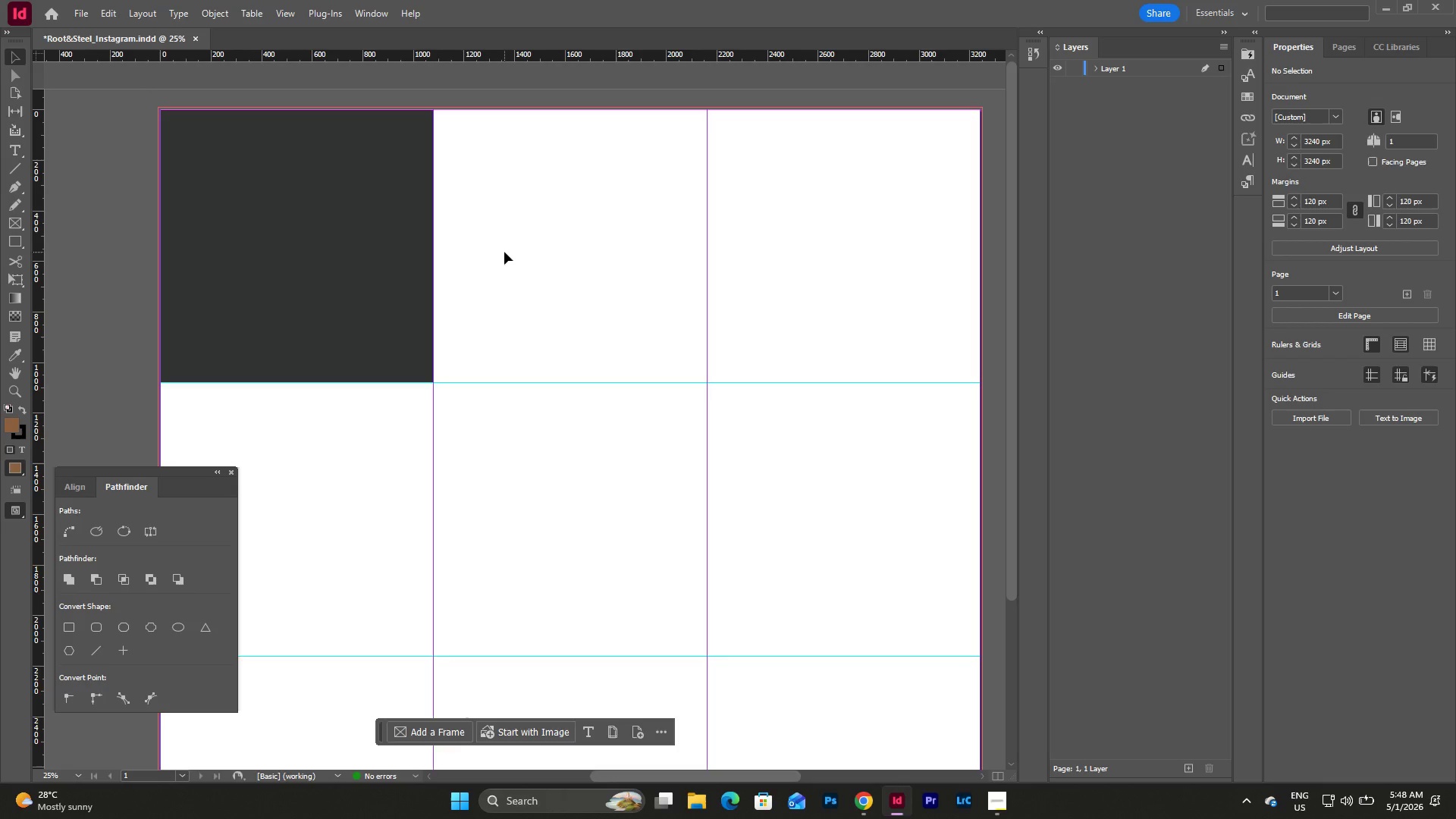 
left_click([580, 278])
 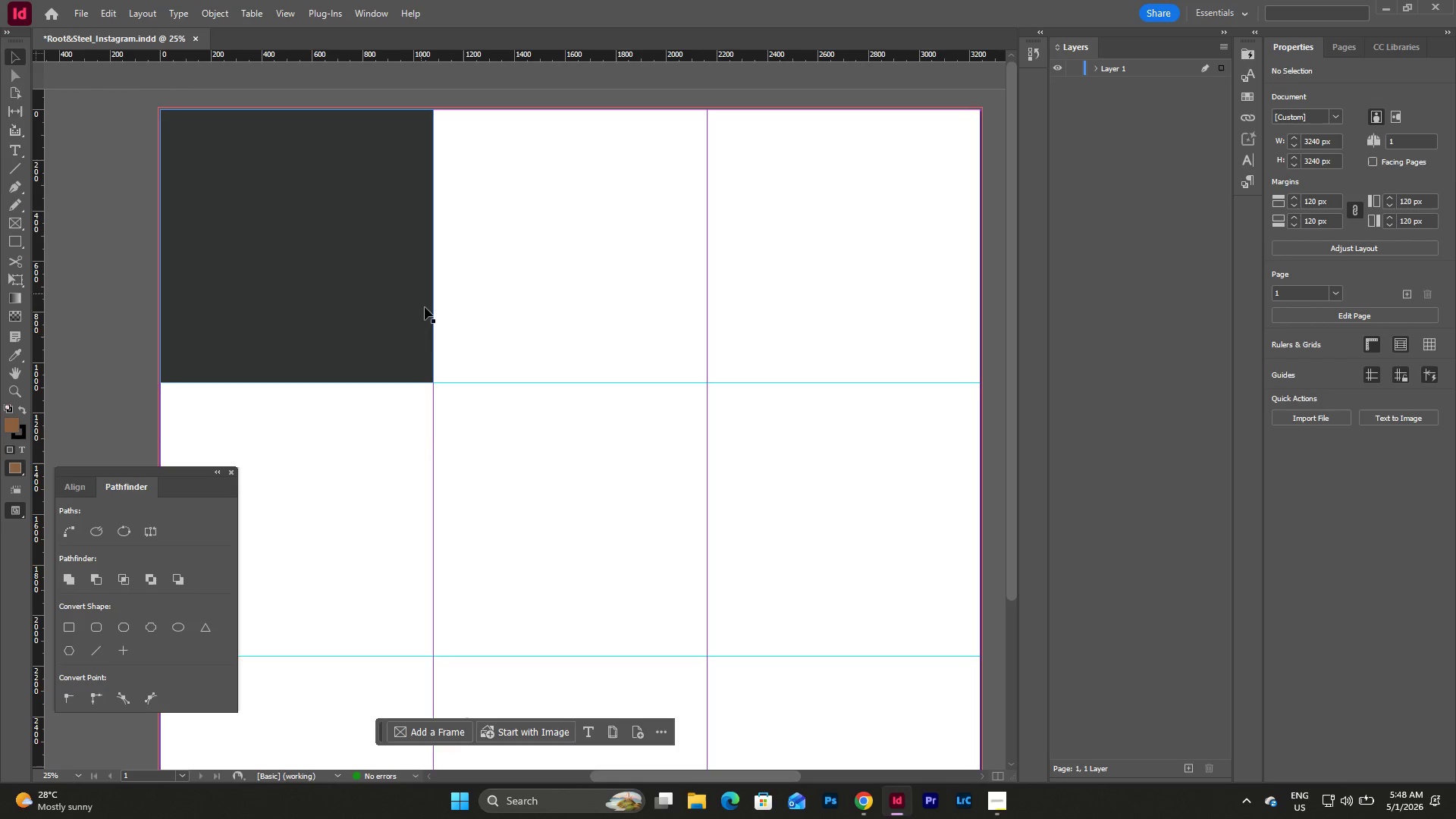 
left_click([306, 308])
 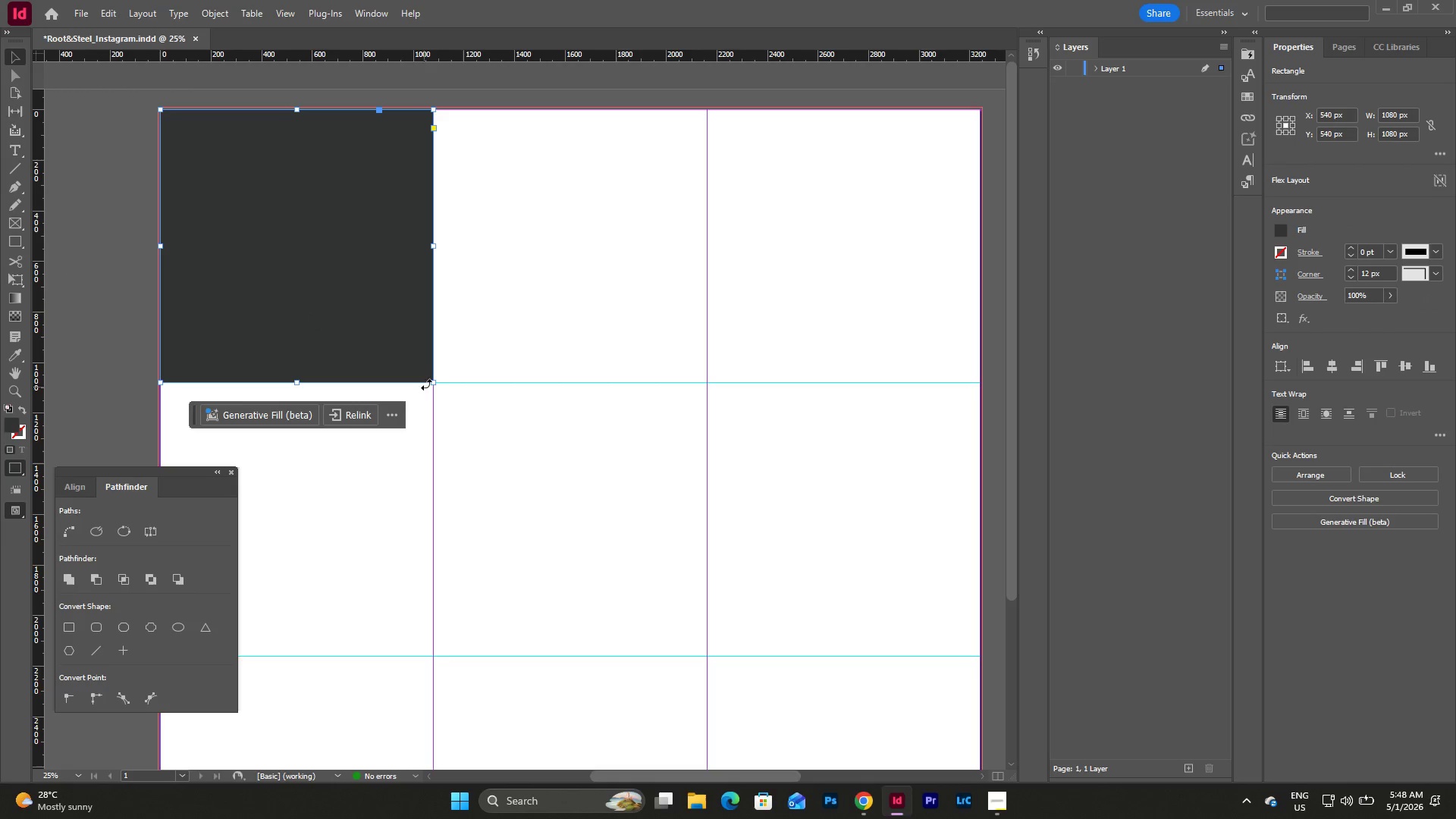 
left_click_drag(start_coordinate=[431, 381], to_coordinate=[342, 297])
 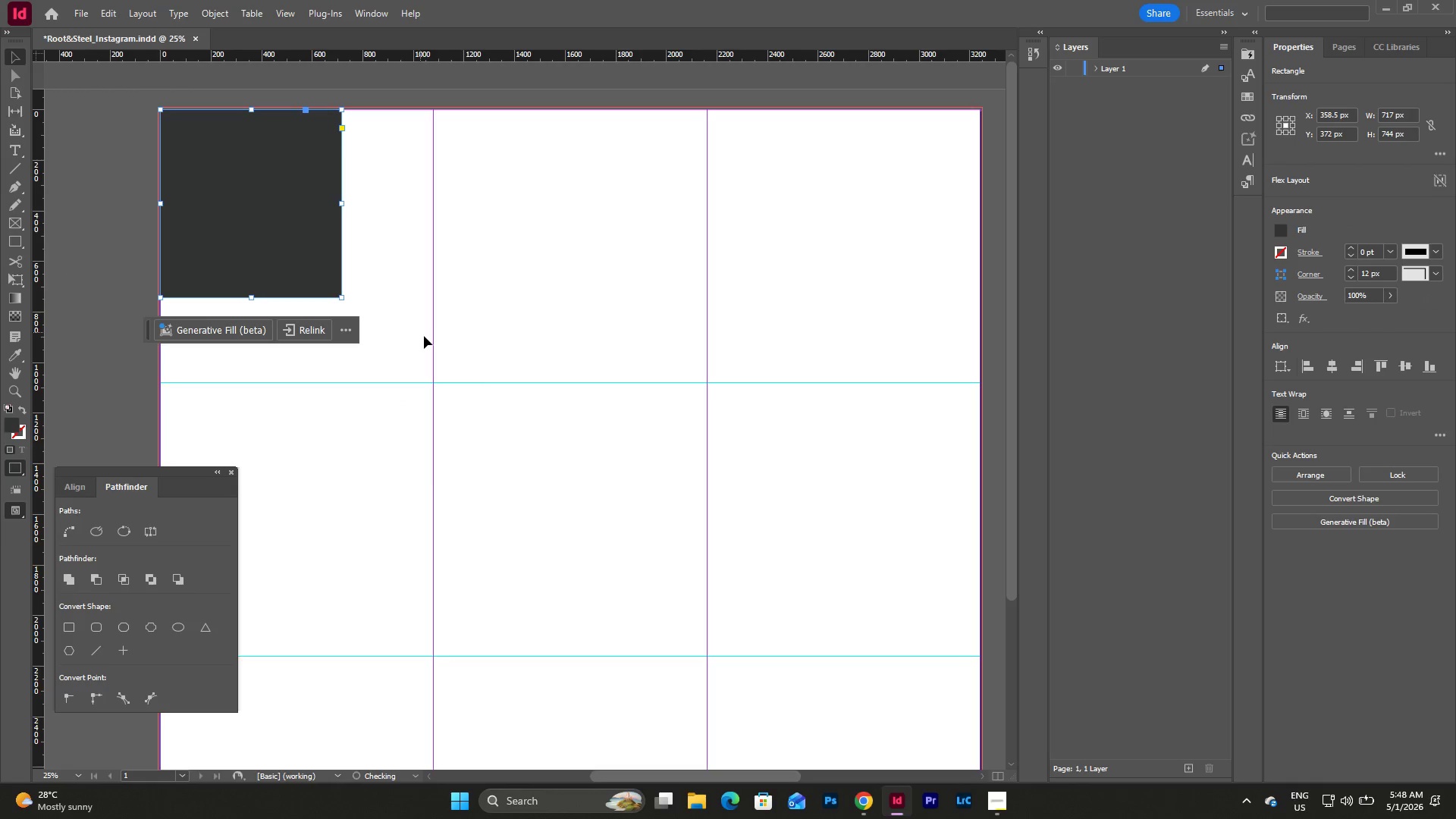 
left_click([507, 359])
 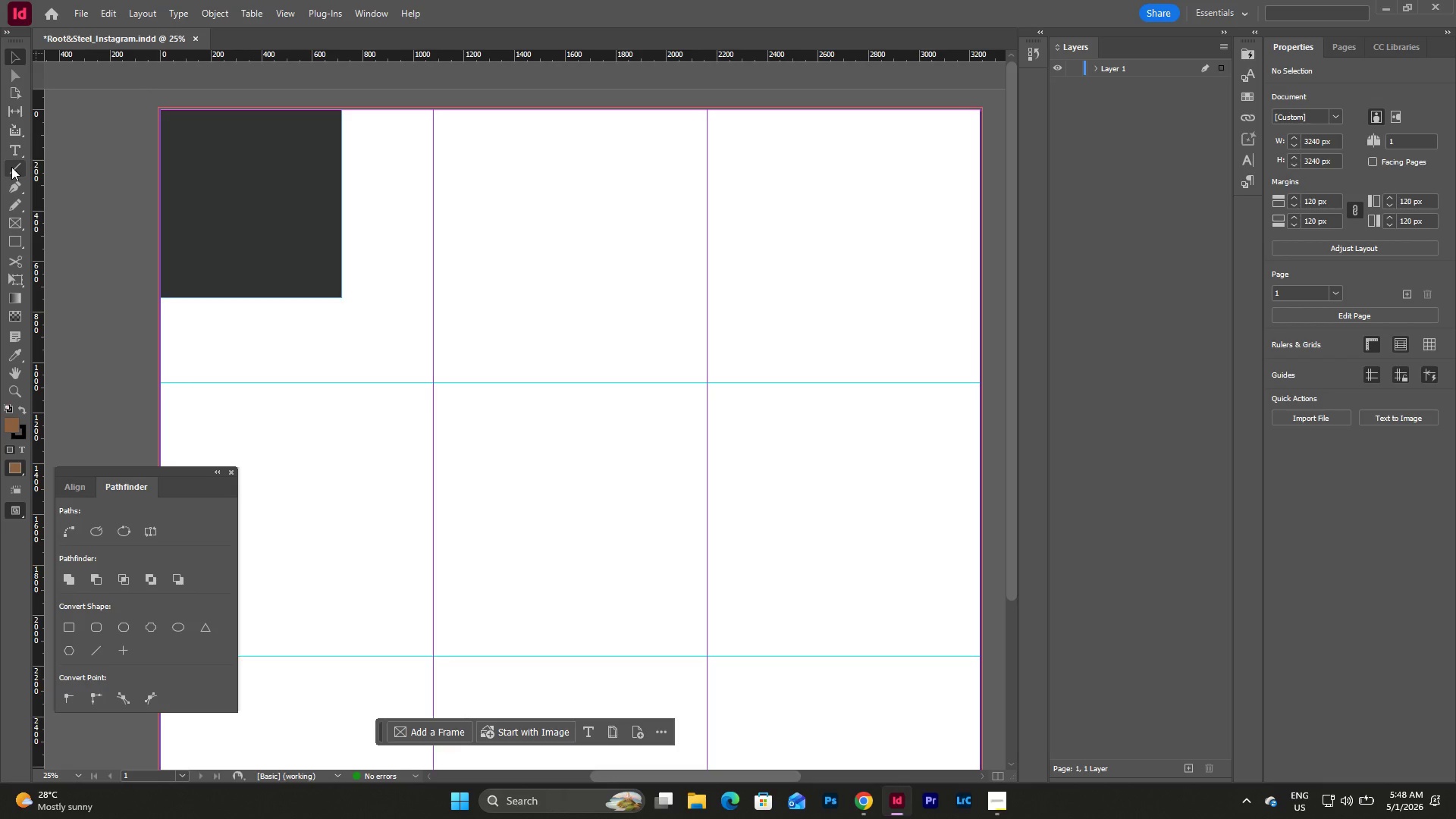 
wait(16.11)
 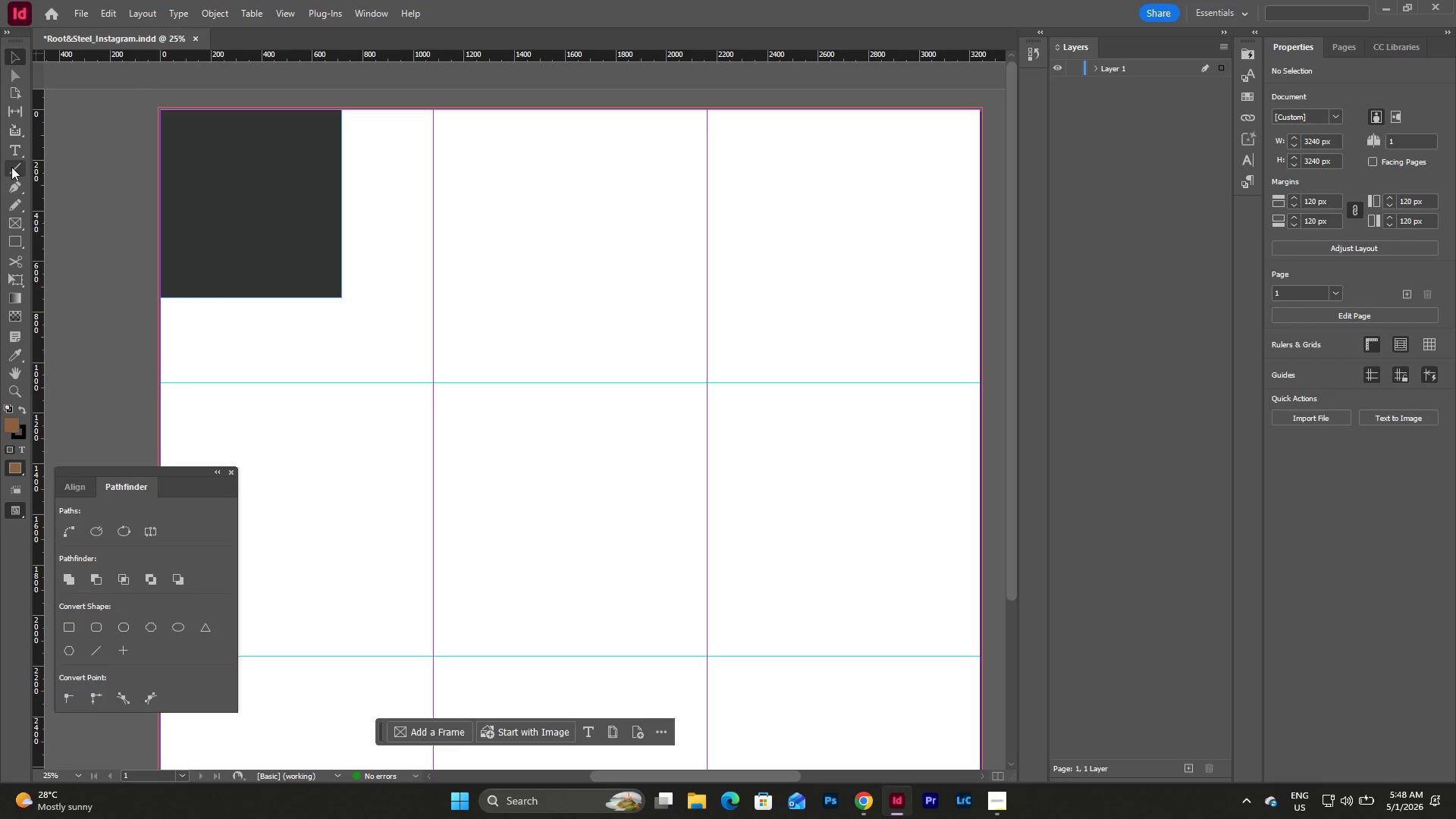 
left_click_drag(start_coordinate=[43, 281], to_coordinate=[450, 346])
 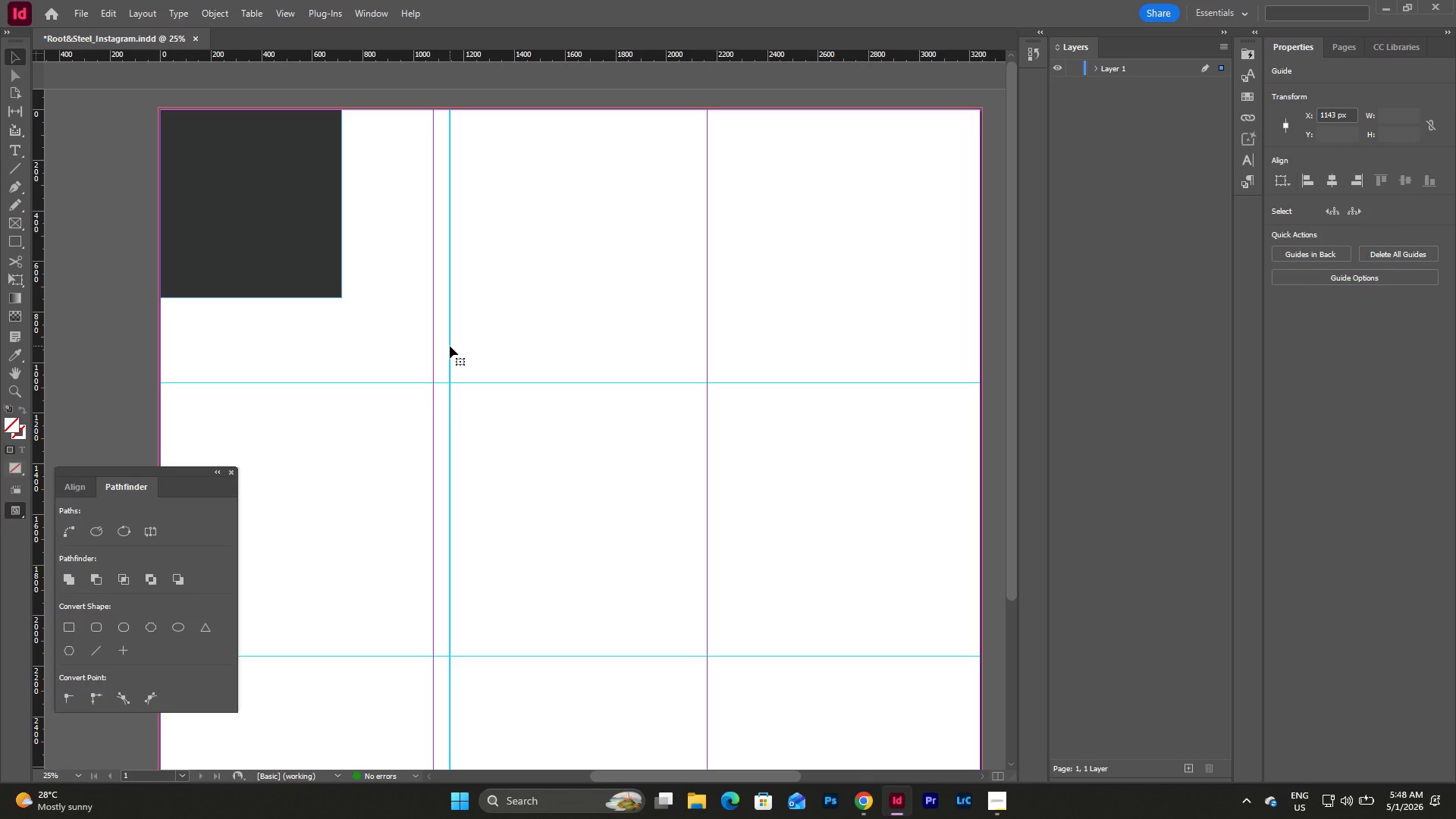 
wait(8.33)
 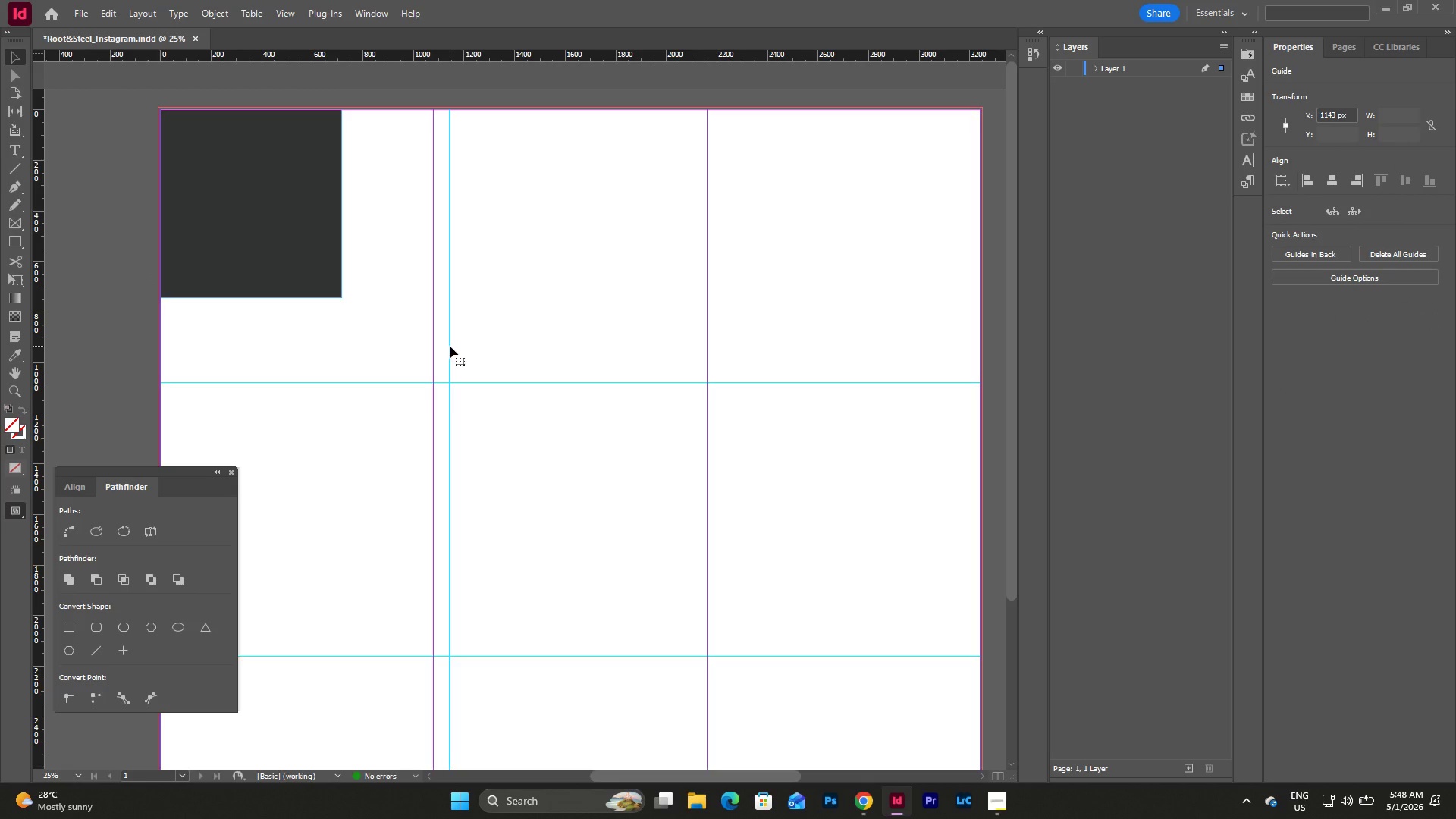 
left_click([499, 342])
 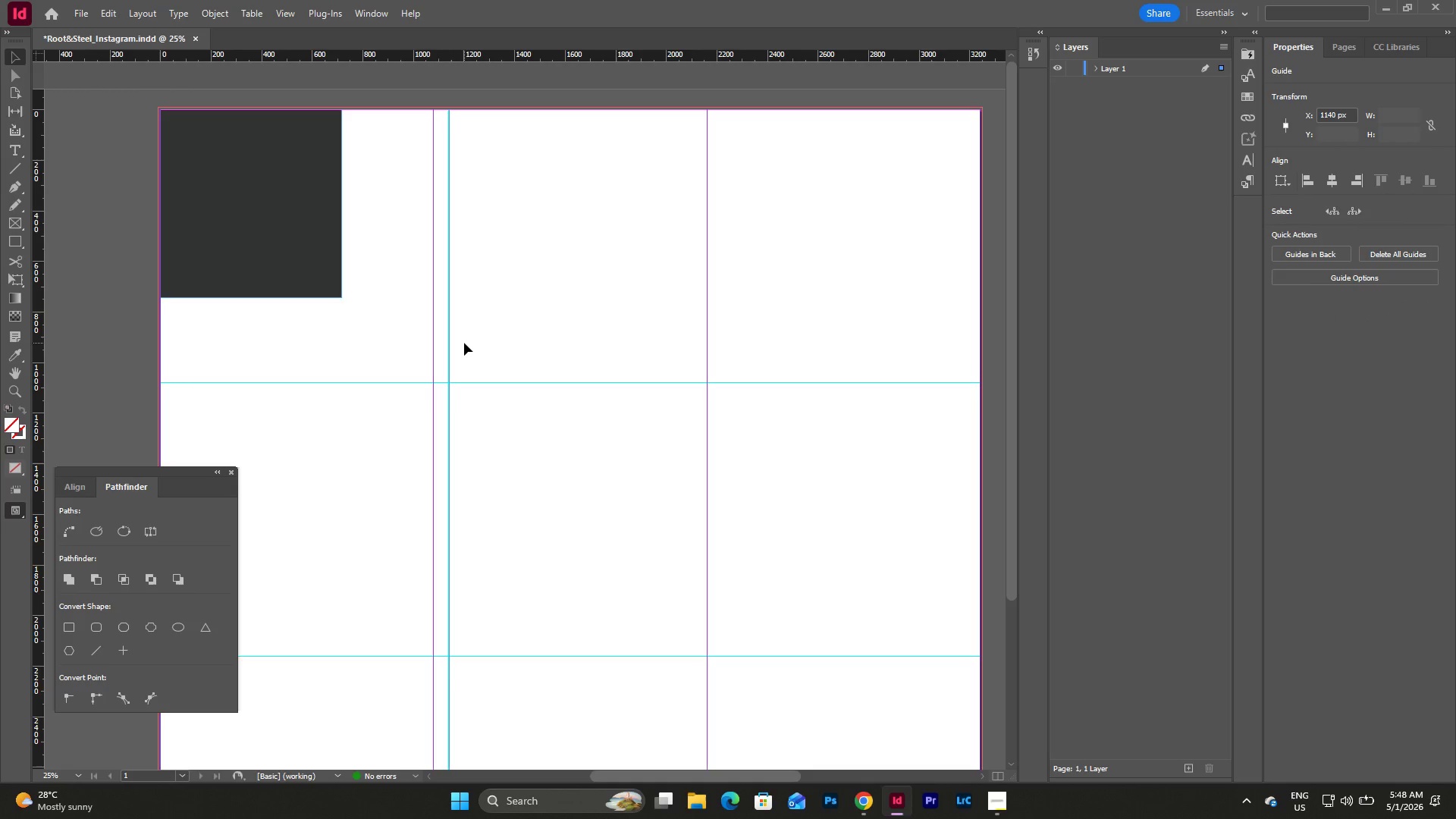 
wait(19.33)
 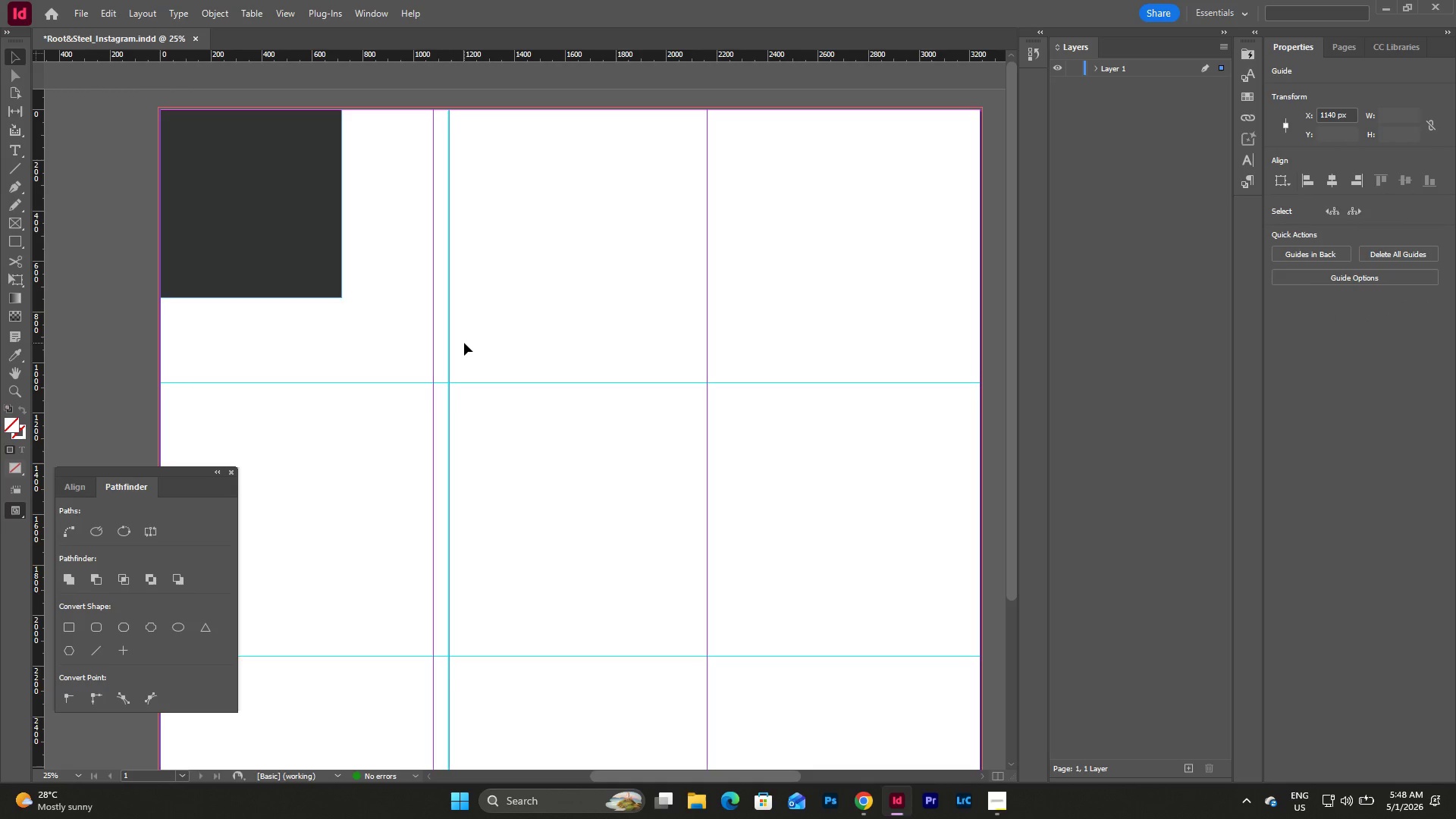 
left_click_drag(start_coordinate=[450, 353], to_coordinate=[441, 357])
 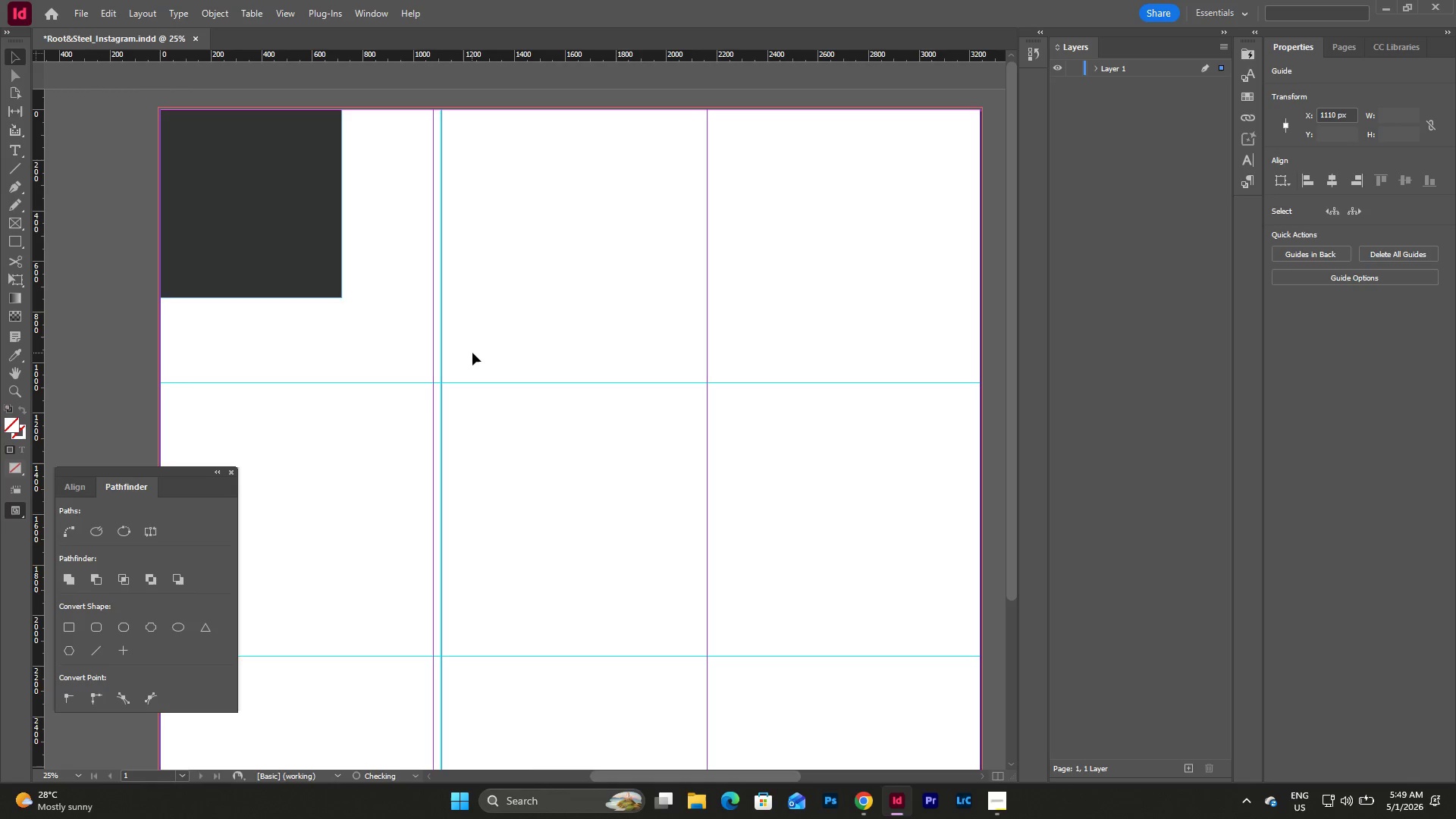 
left_click([472, 353])
 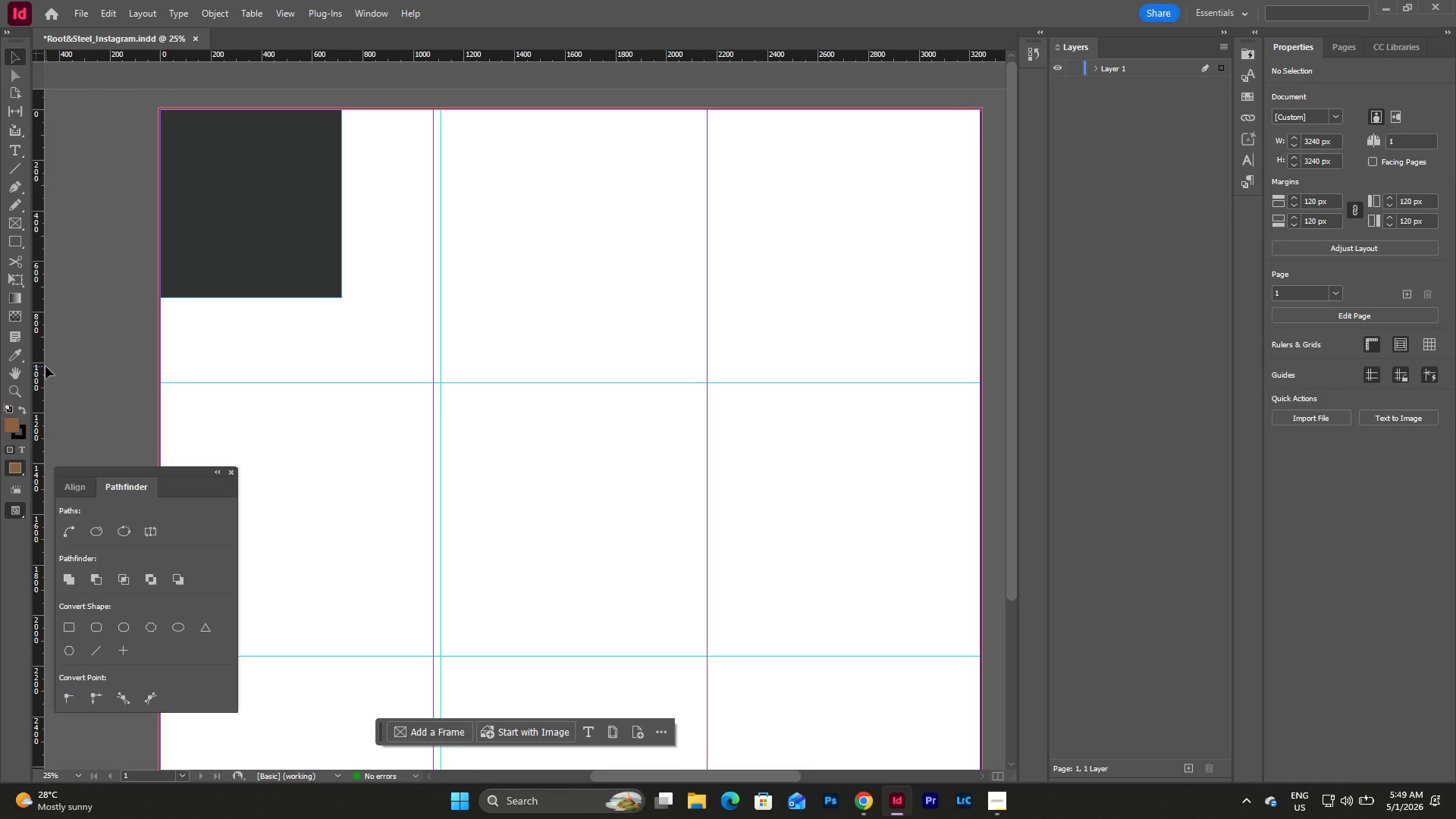 
left_click_drag(start_coordinate=[43, 357], to_coordinate=[425, 425])
 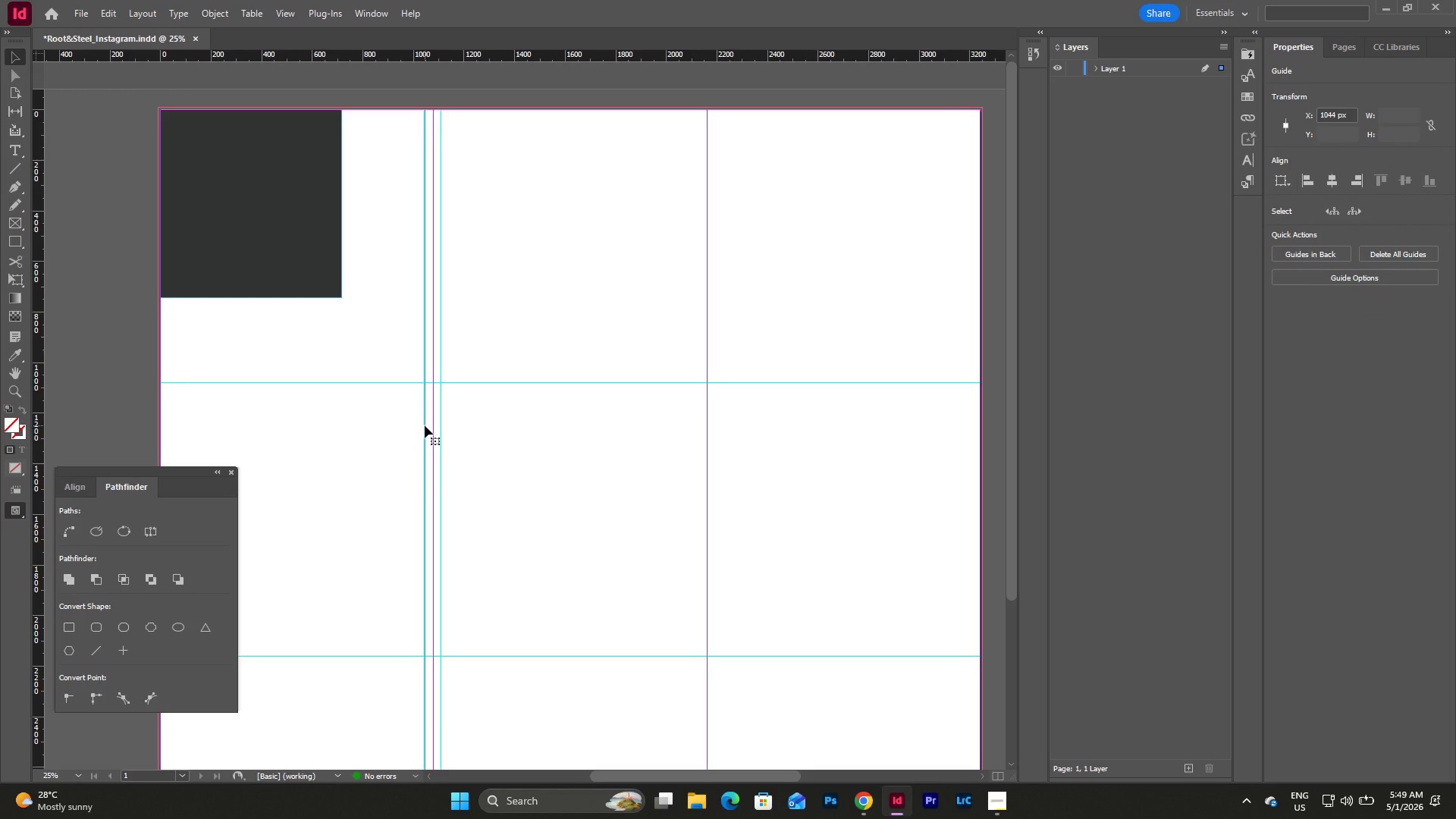 
left_click_drag(start_coordinate=[422, 425], to_coordinate=[427, 427])
 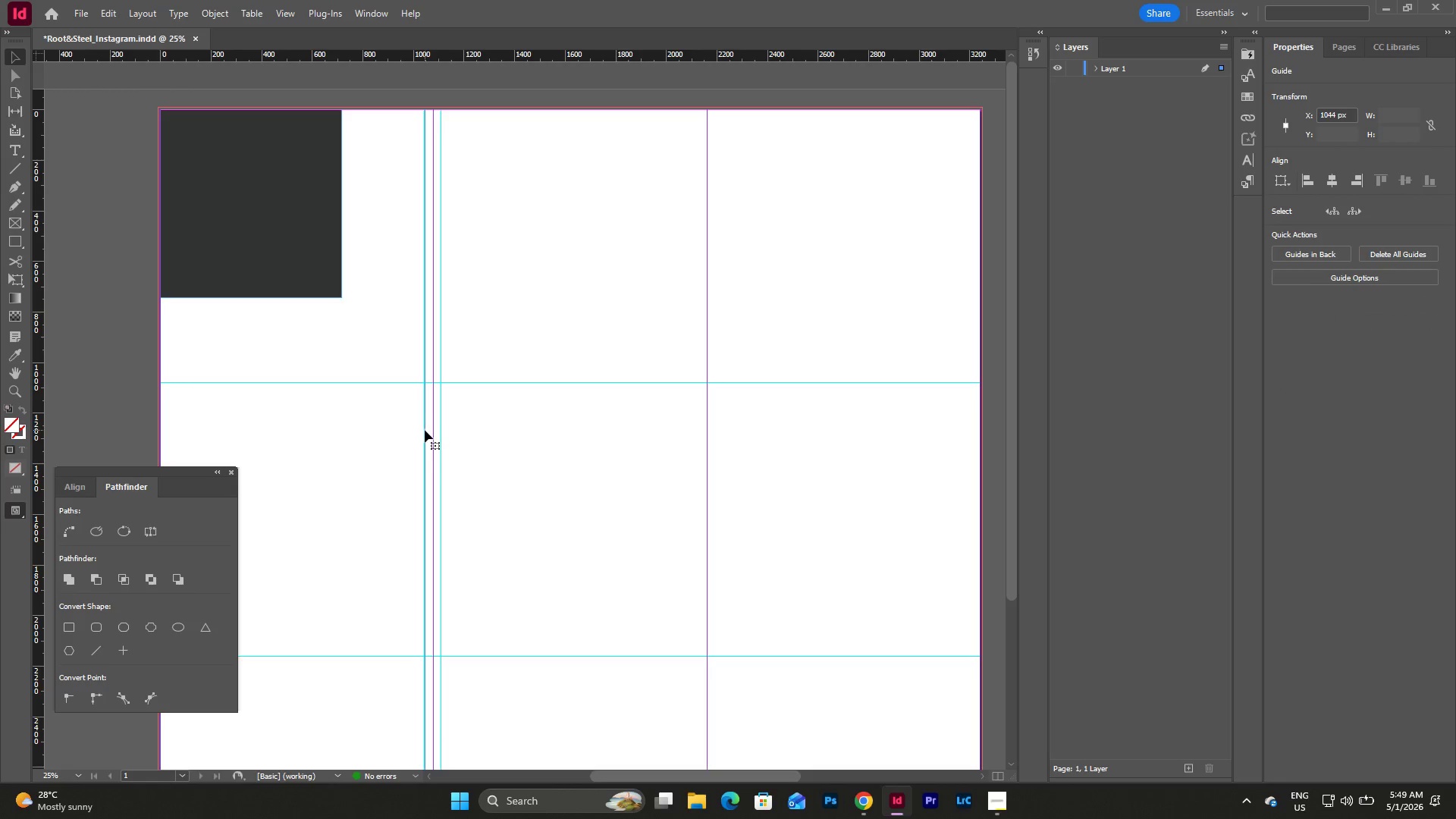 
left_click_drag(start_coordinate=[425, 430], to_coordinate=[426, 441])
 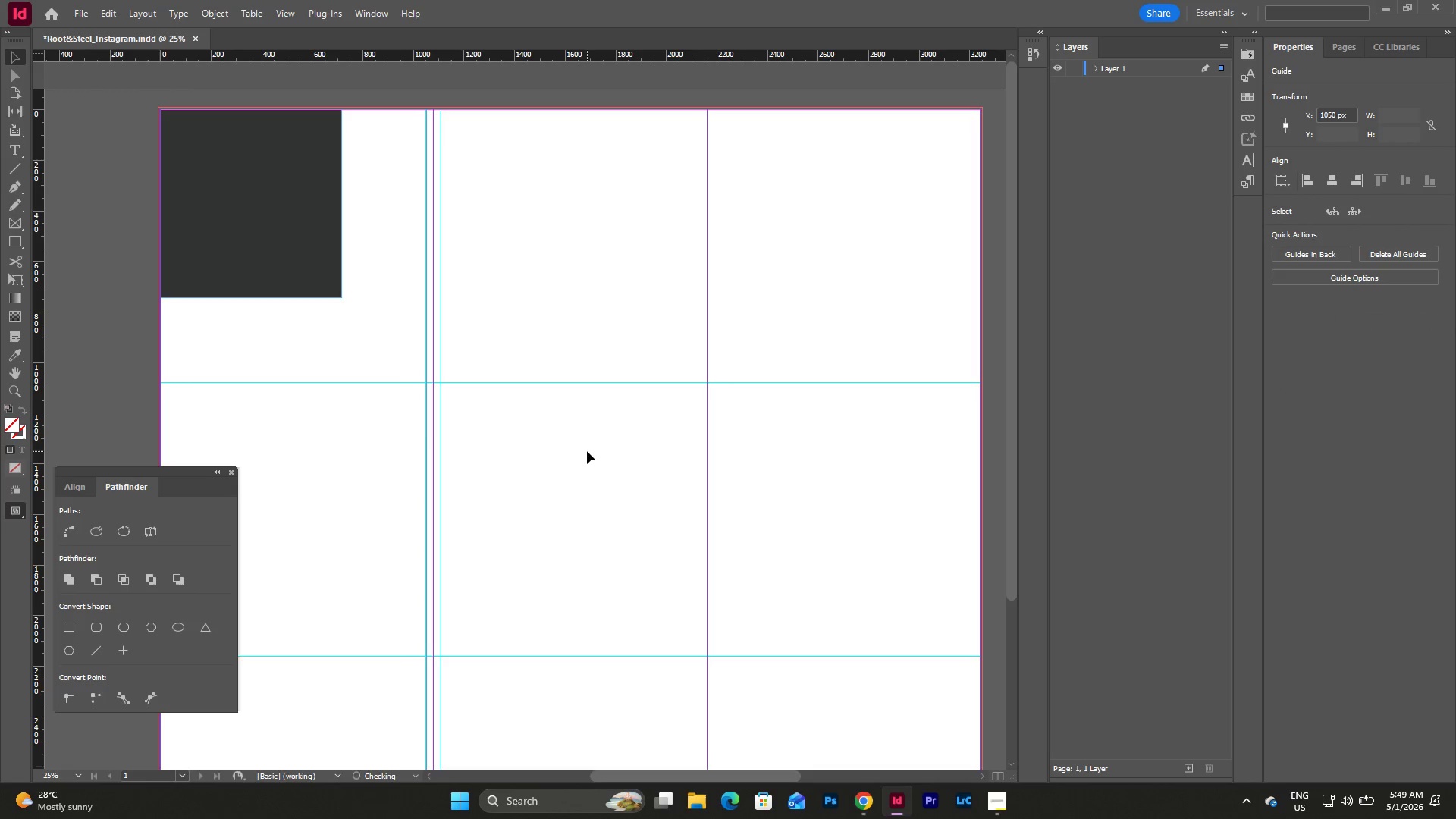 
left_click([587, 451])
 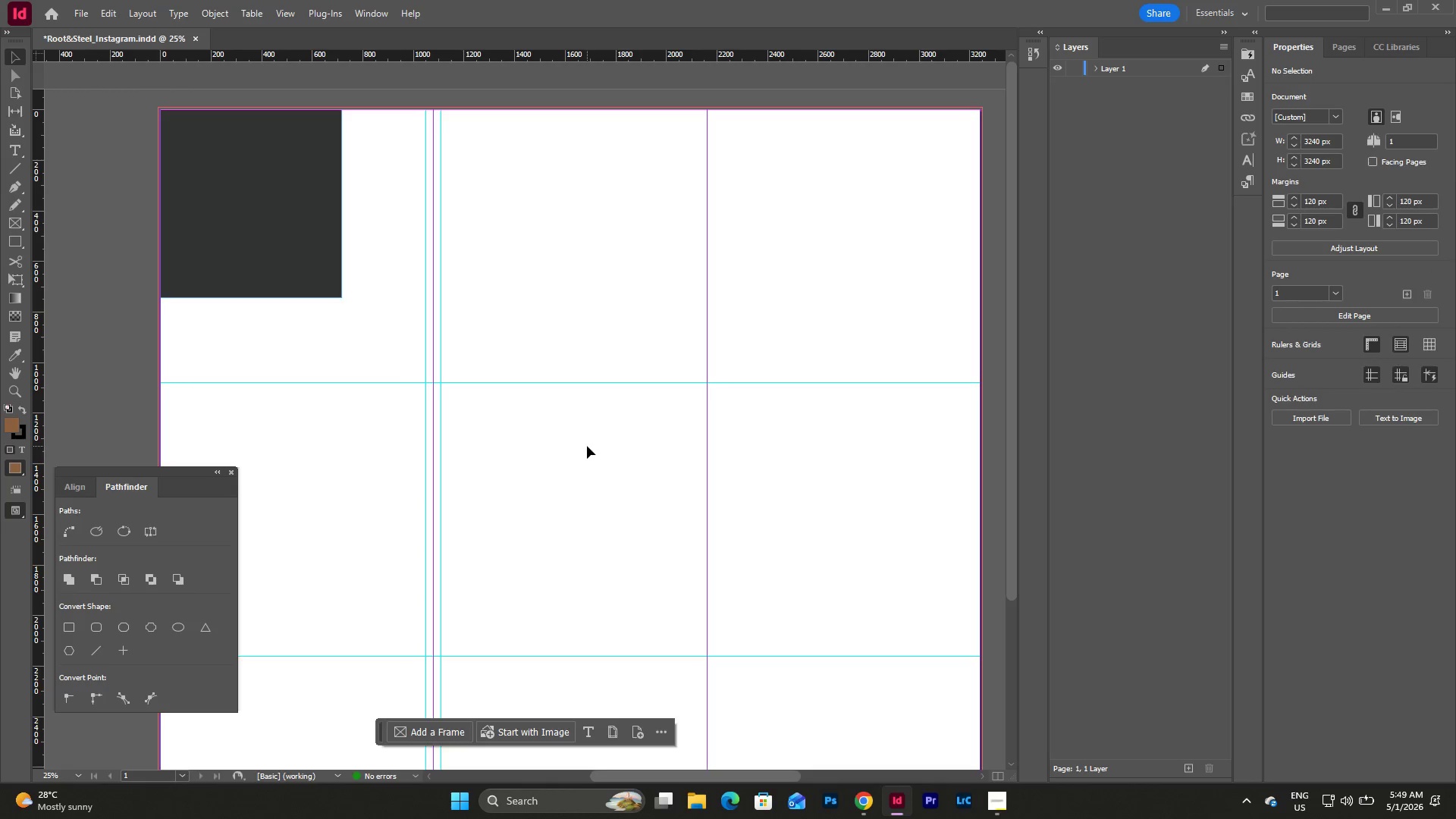 
scroll: coordinate [587, 446], scroll_direction: down, amount: 4.0
 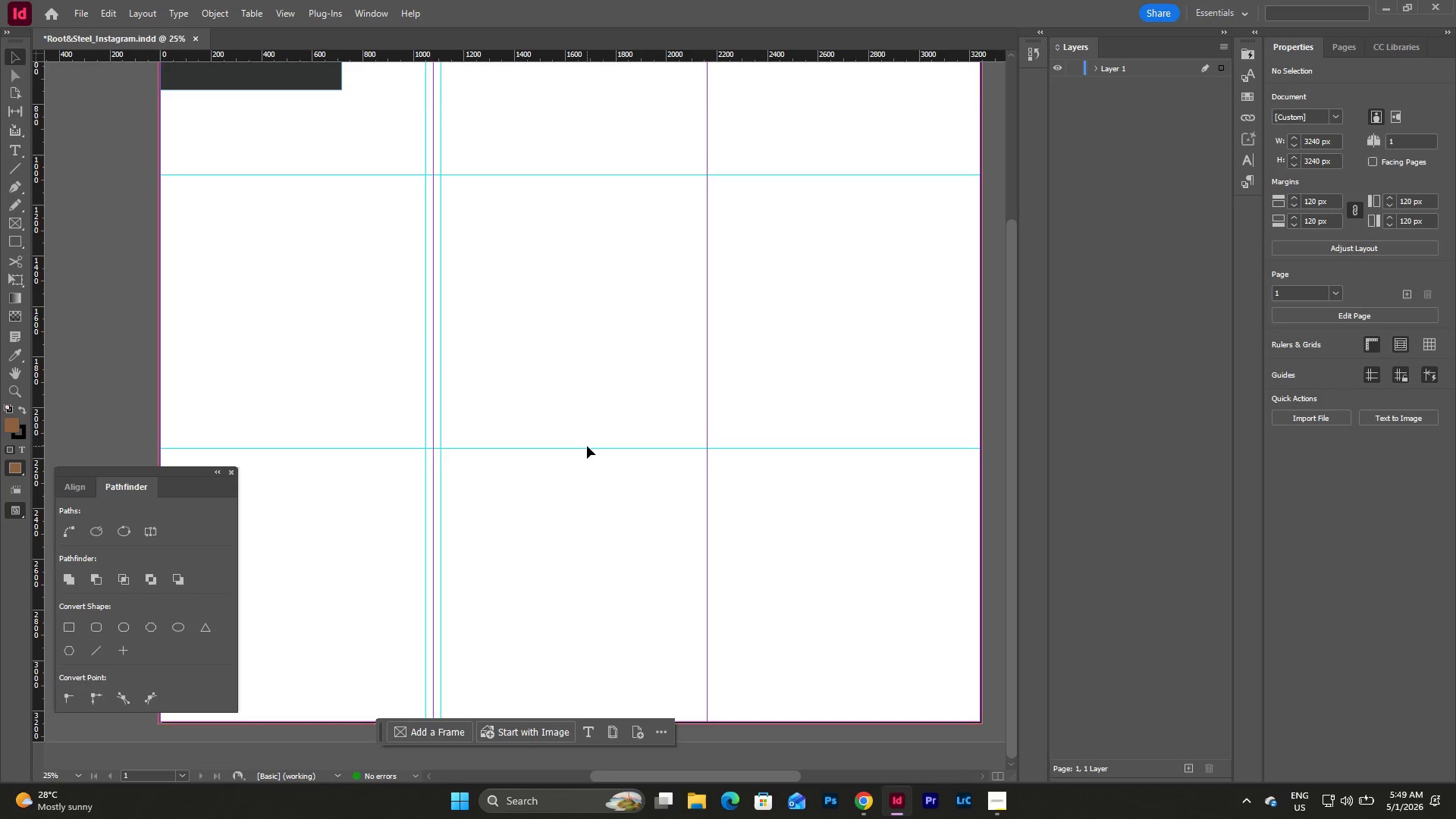 
scroll: coordinate [733, 396], scroll_direction: up, amount: 13.0
 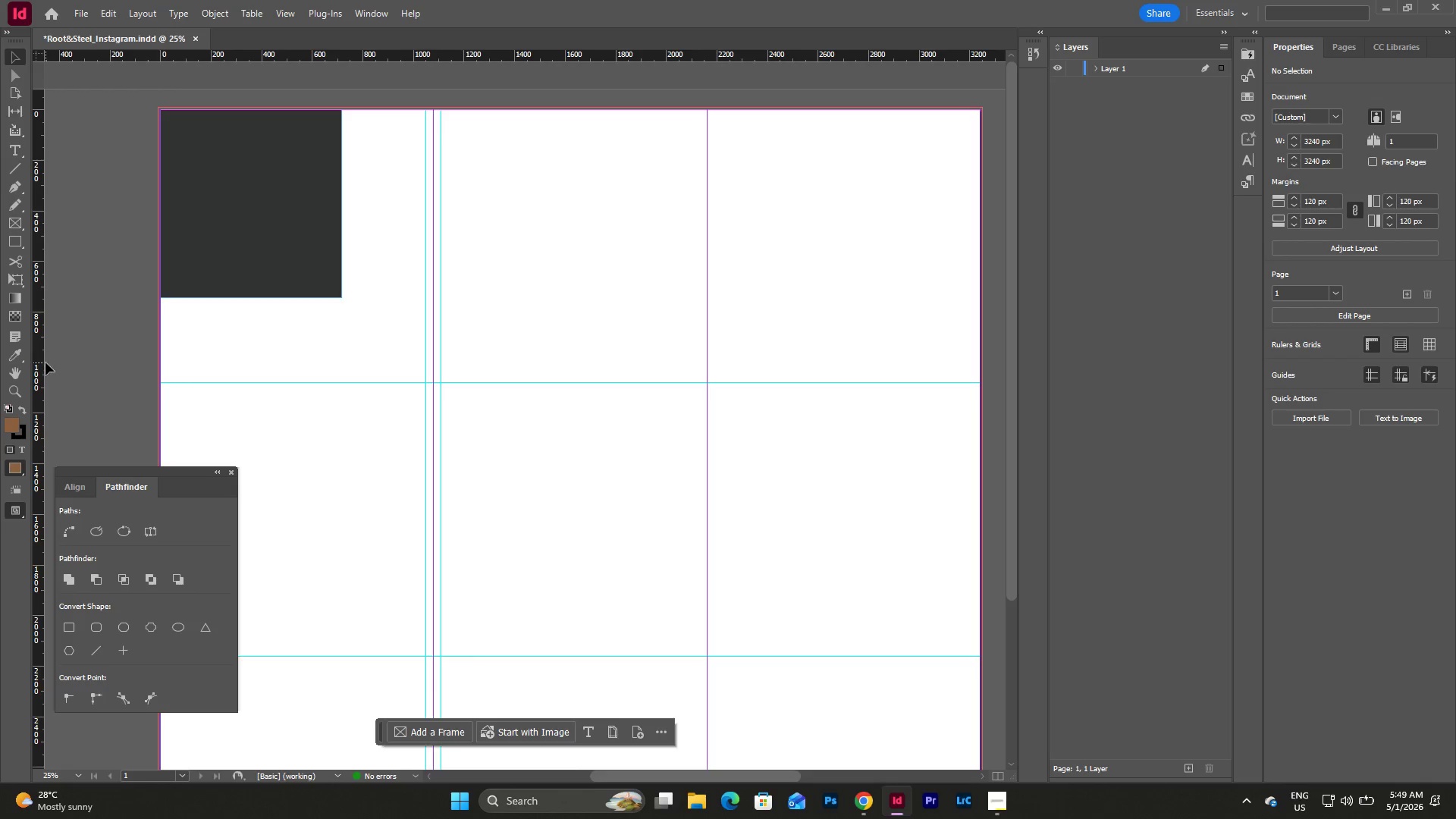 
left_click_drag(start_coordinate=[45, 367], to_coordinate=[76, 349])
 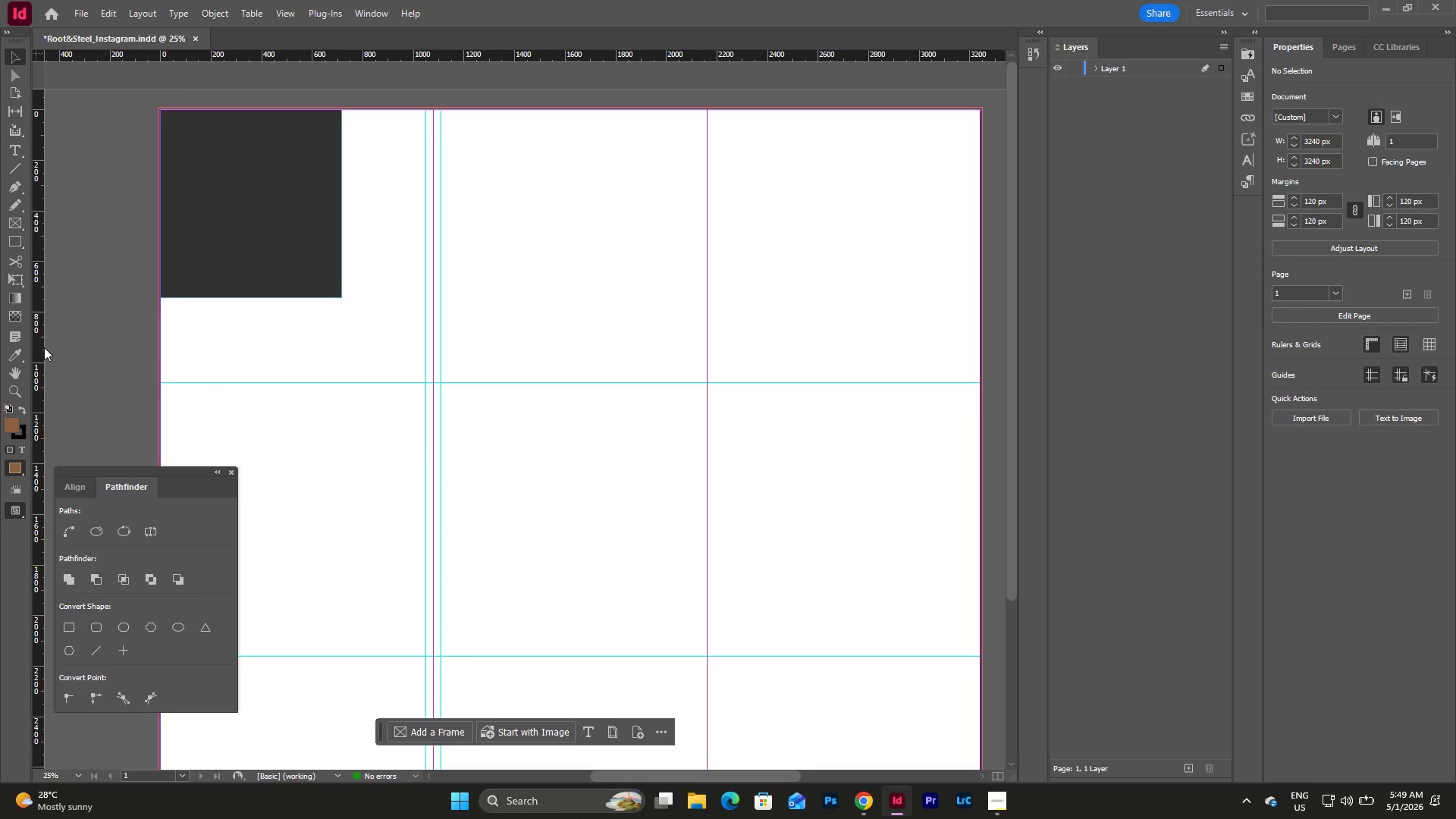 
left_click_drag(start_coordinate=[44, 341], to_coordinate=[716, 421])
 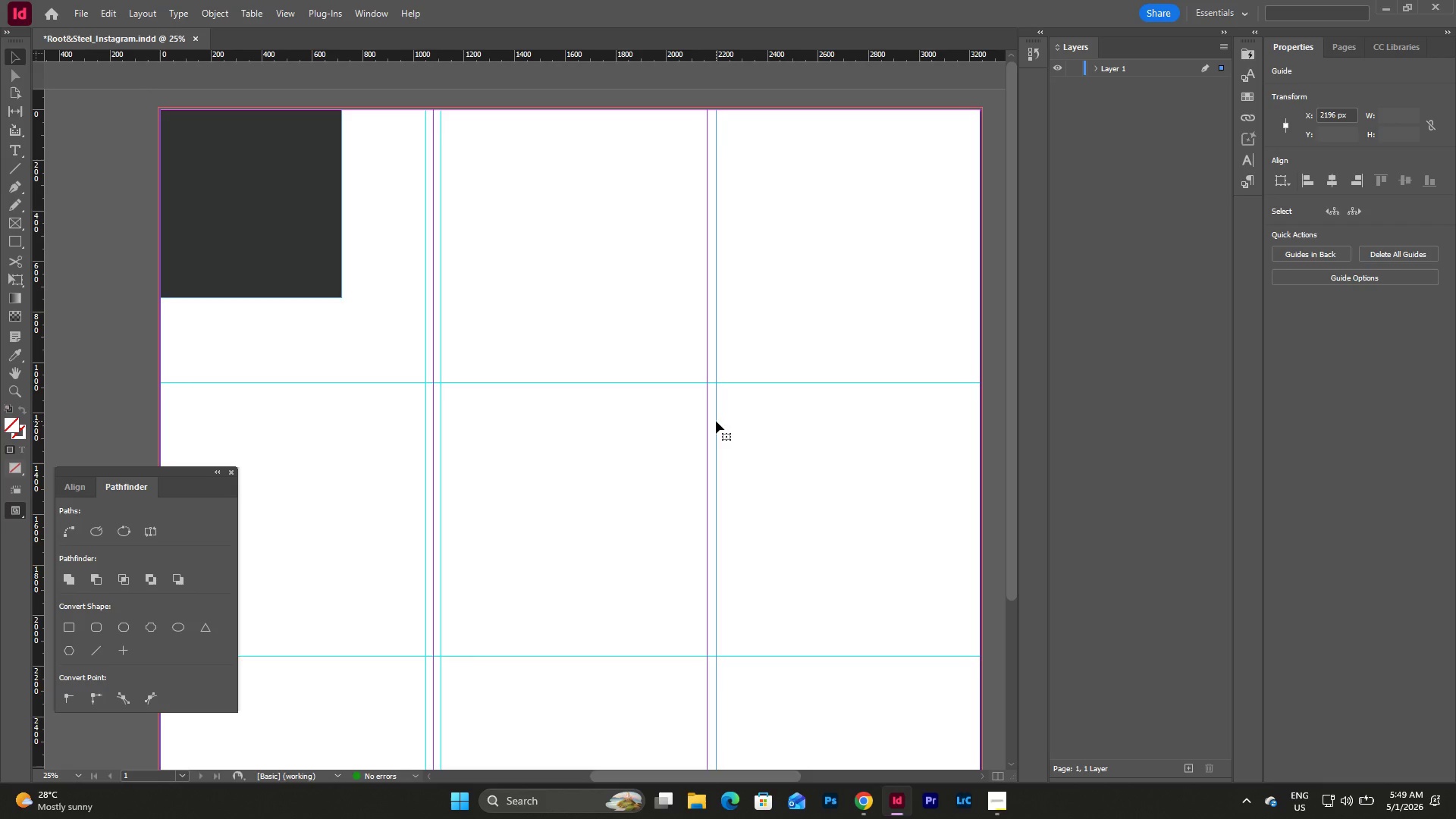 
wait(5.23)
 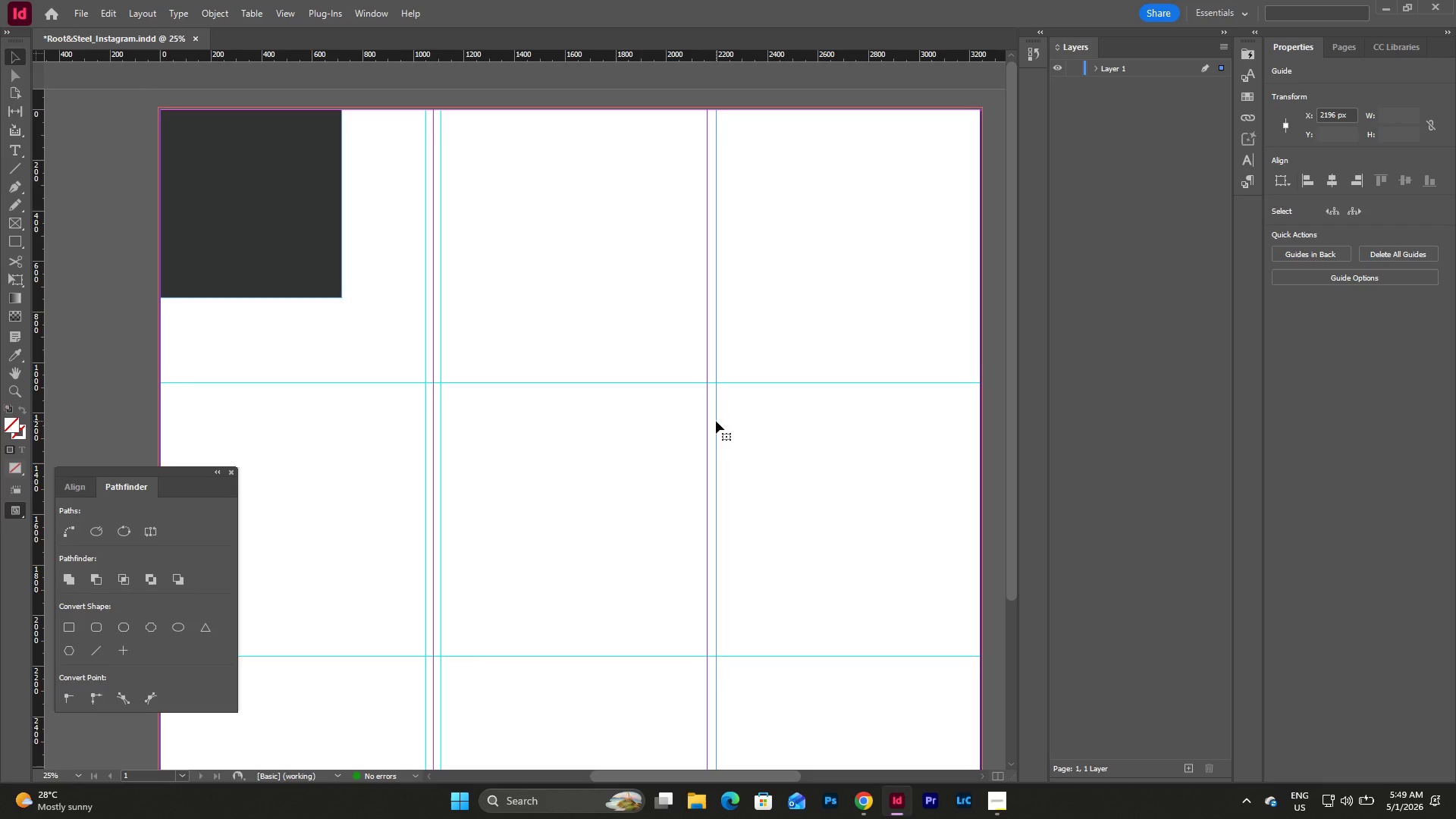 
left_click_drag(start_coordinate=[716, 421], to_coordinate=[714, 447])
 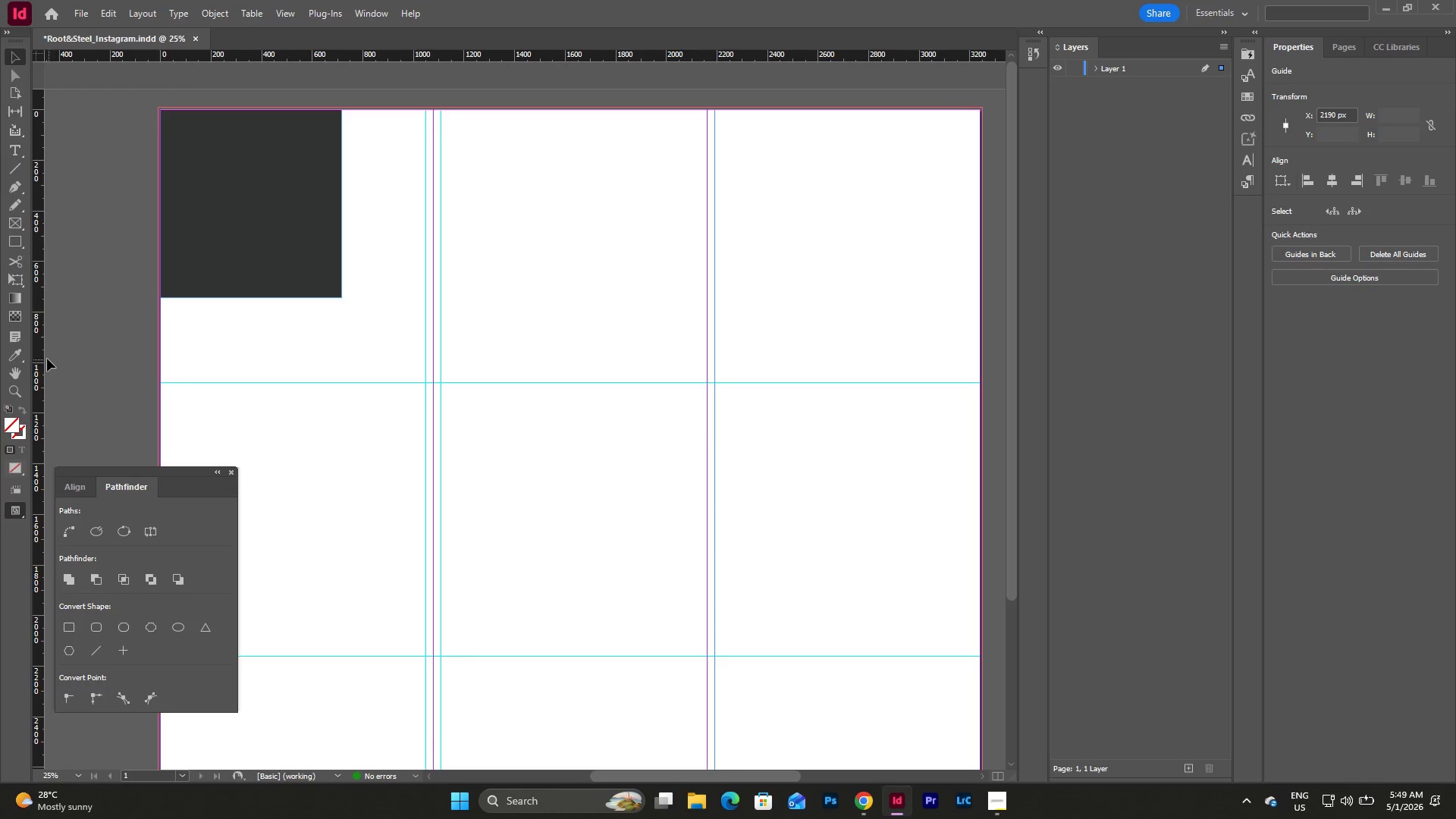 
left_click_drag(start_coordinate=[43, 356], to_coordinate=[698, 486])
 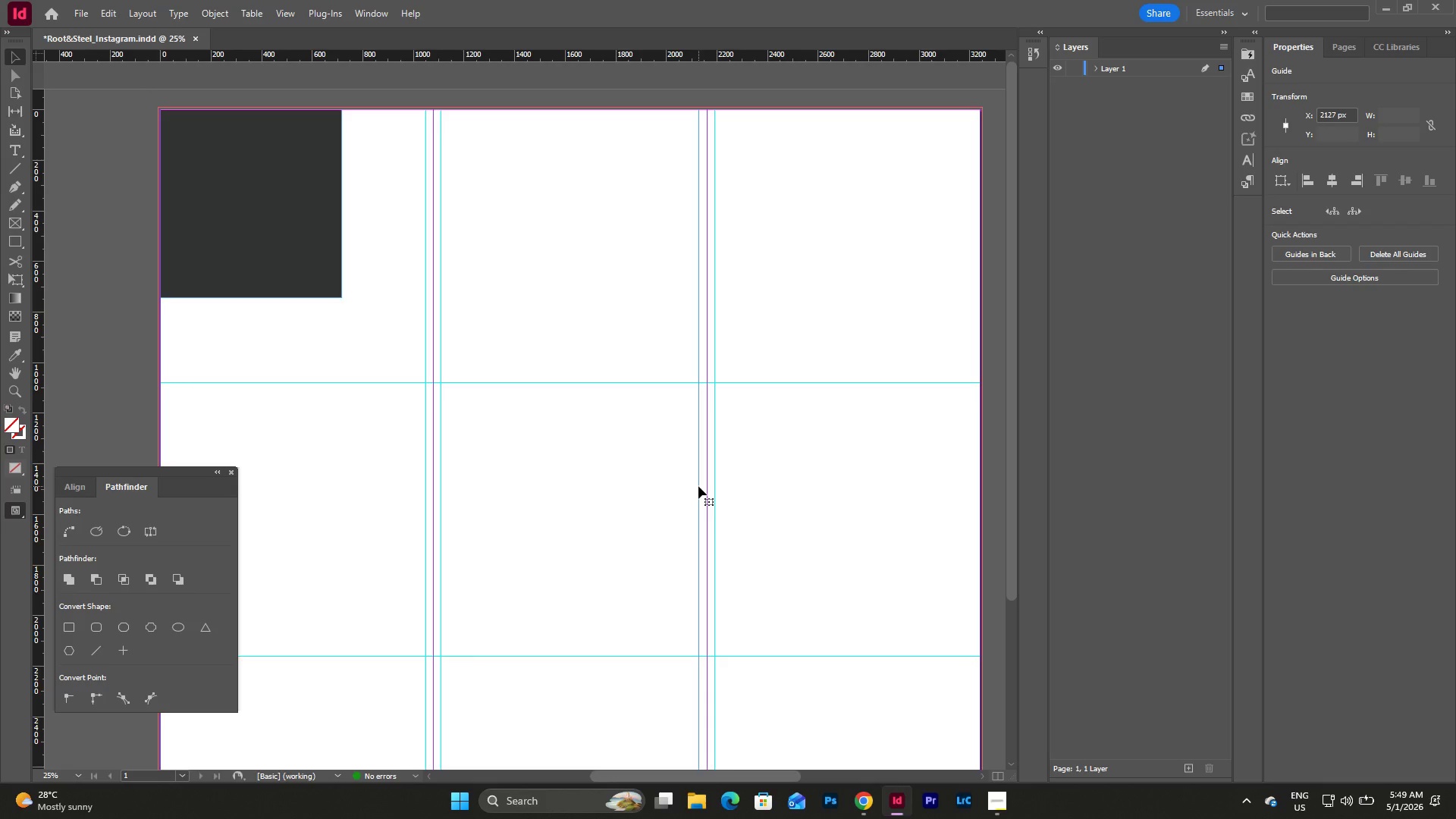 
left_click_drag(start_coordinate=[698, 486], to_coordinate=[699, 491])
 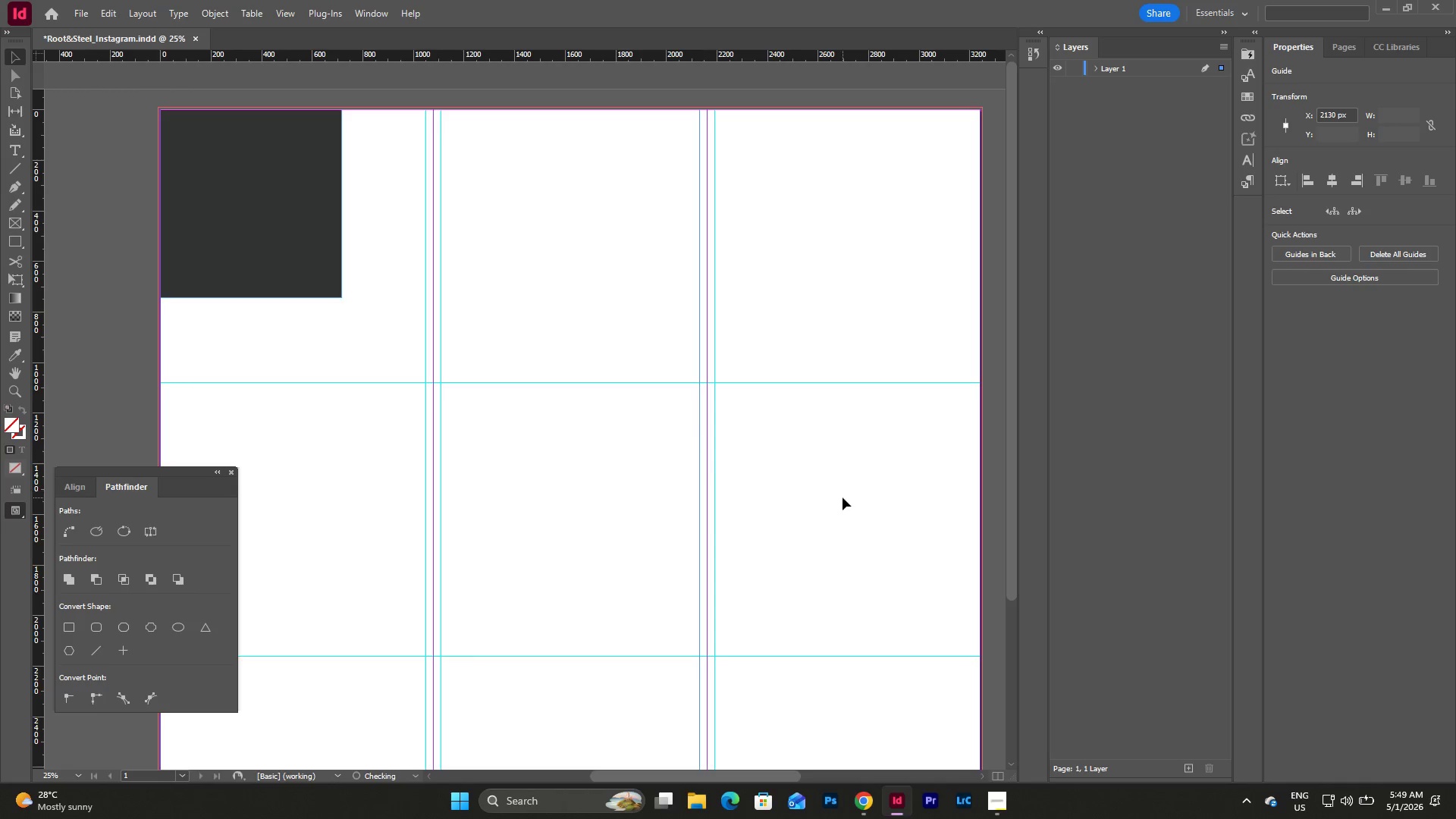 
left_click([843, 497])
 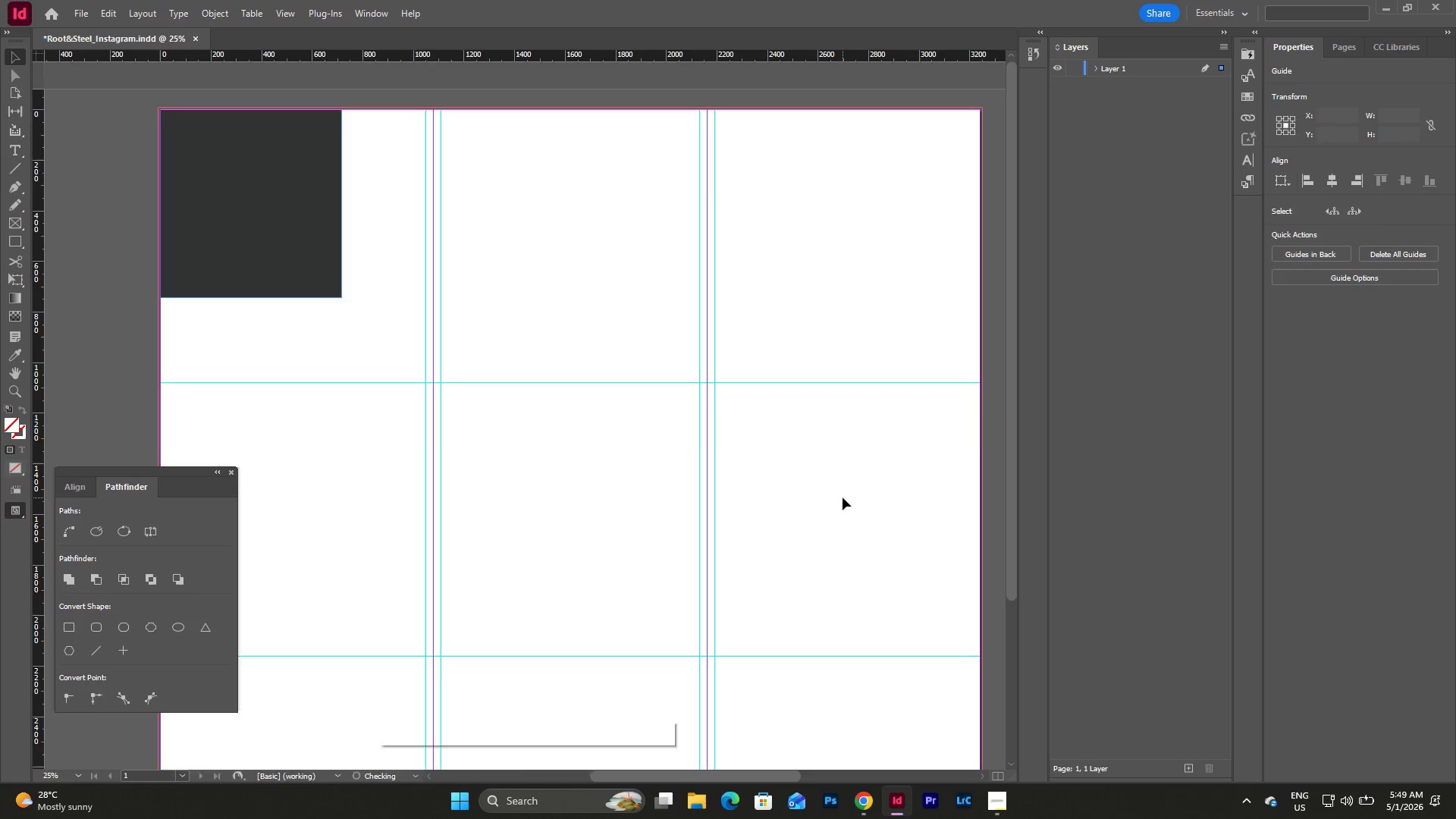 
scroll: coordinate [843, 497], scroll_direction: up, amount: 1.0
 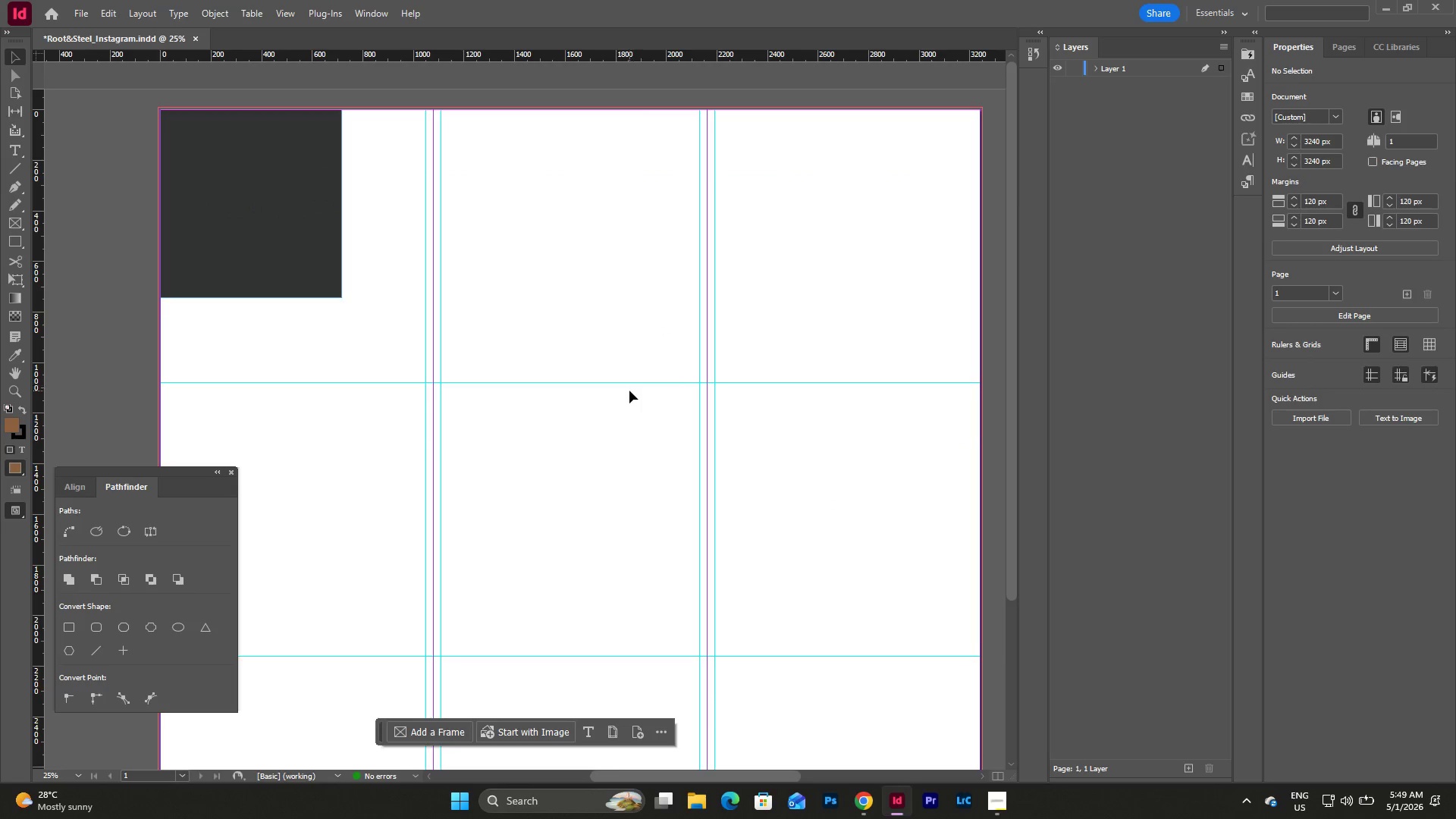 
left_click([628, 383])
 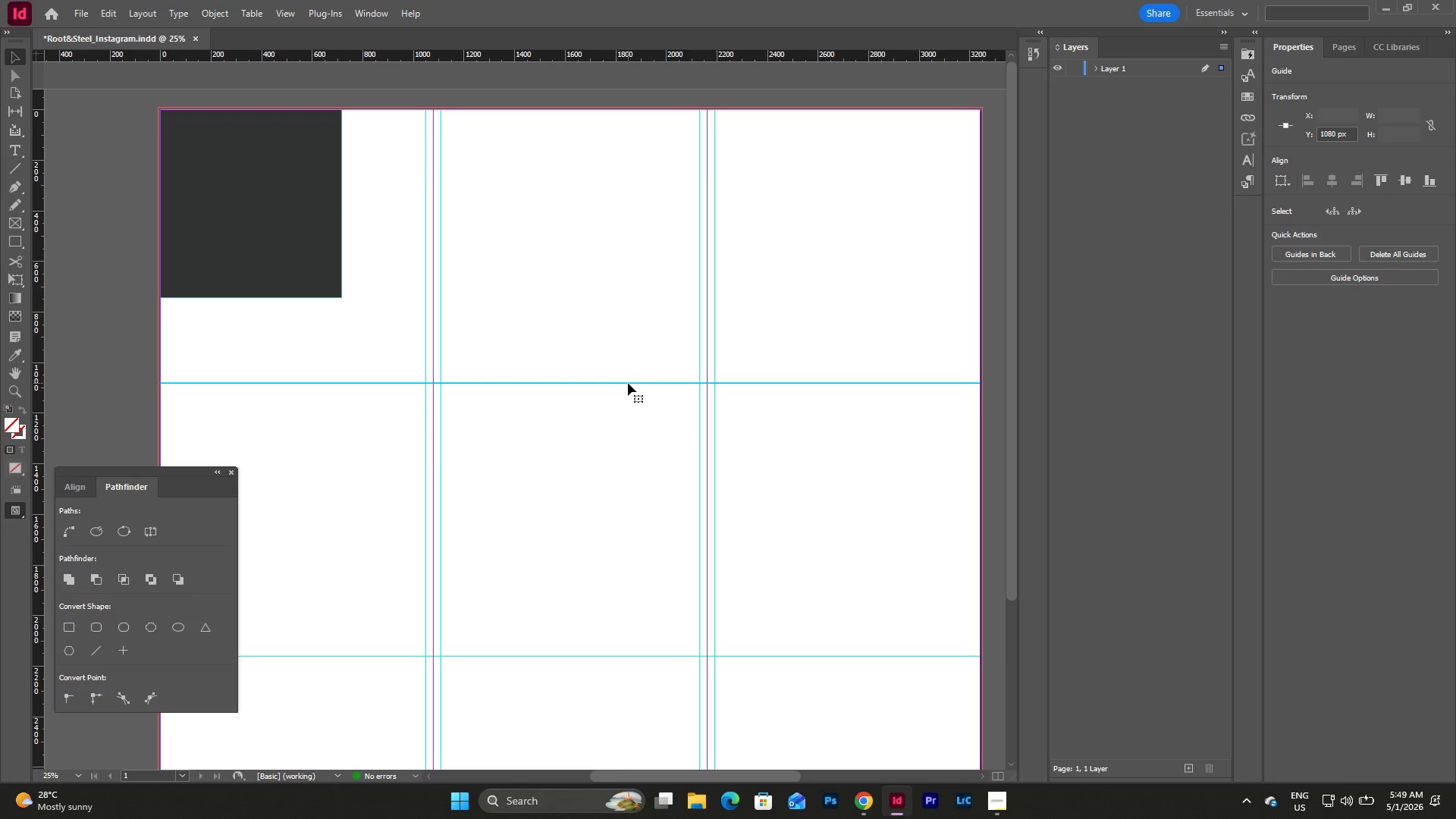 
double_click([628, 383])
 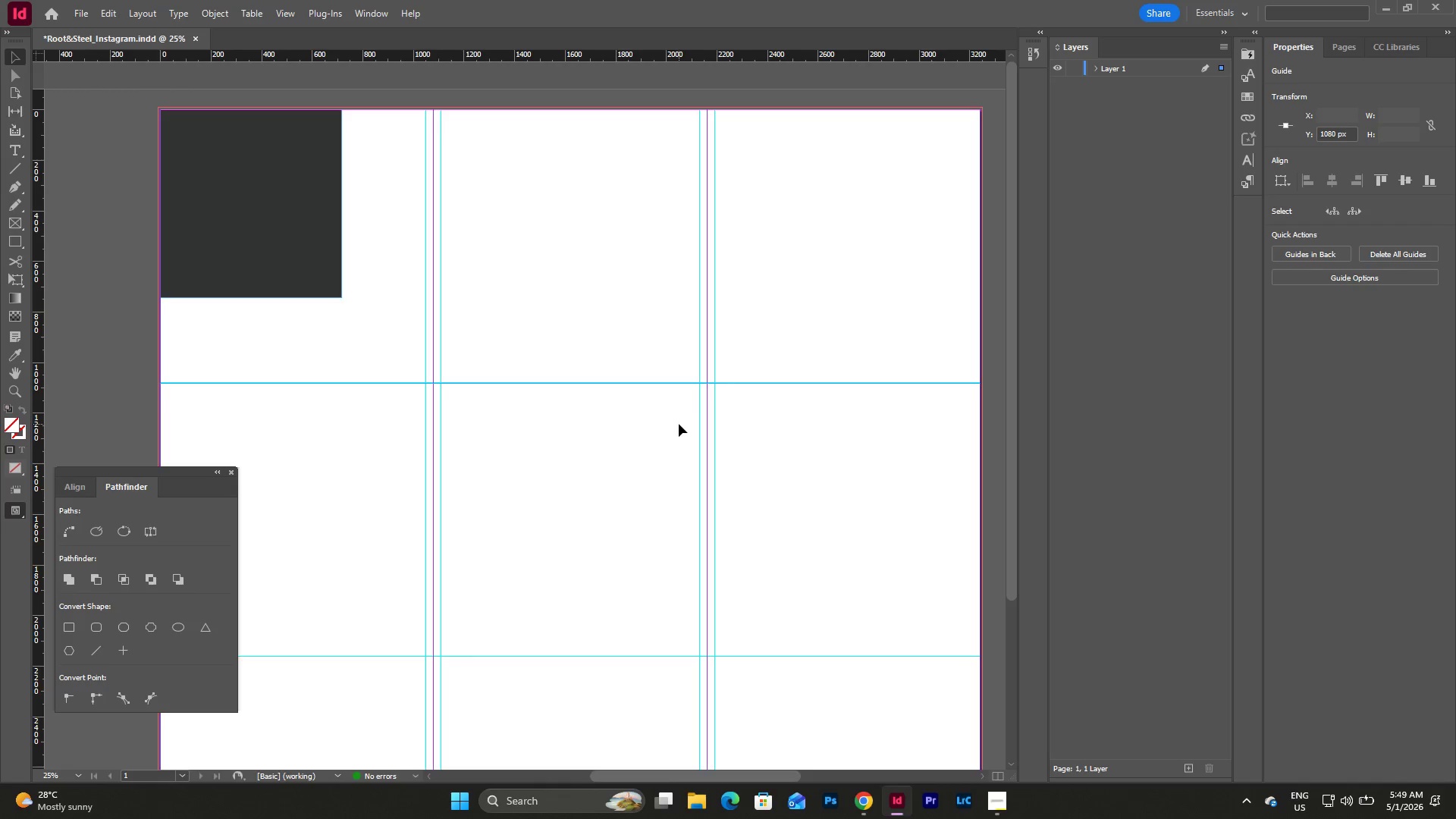 
left_click([676, 422])
 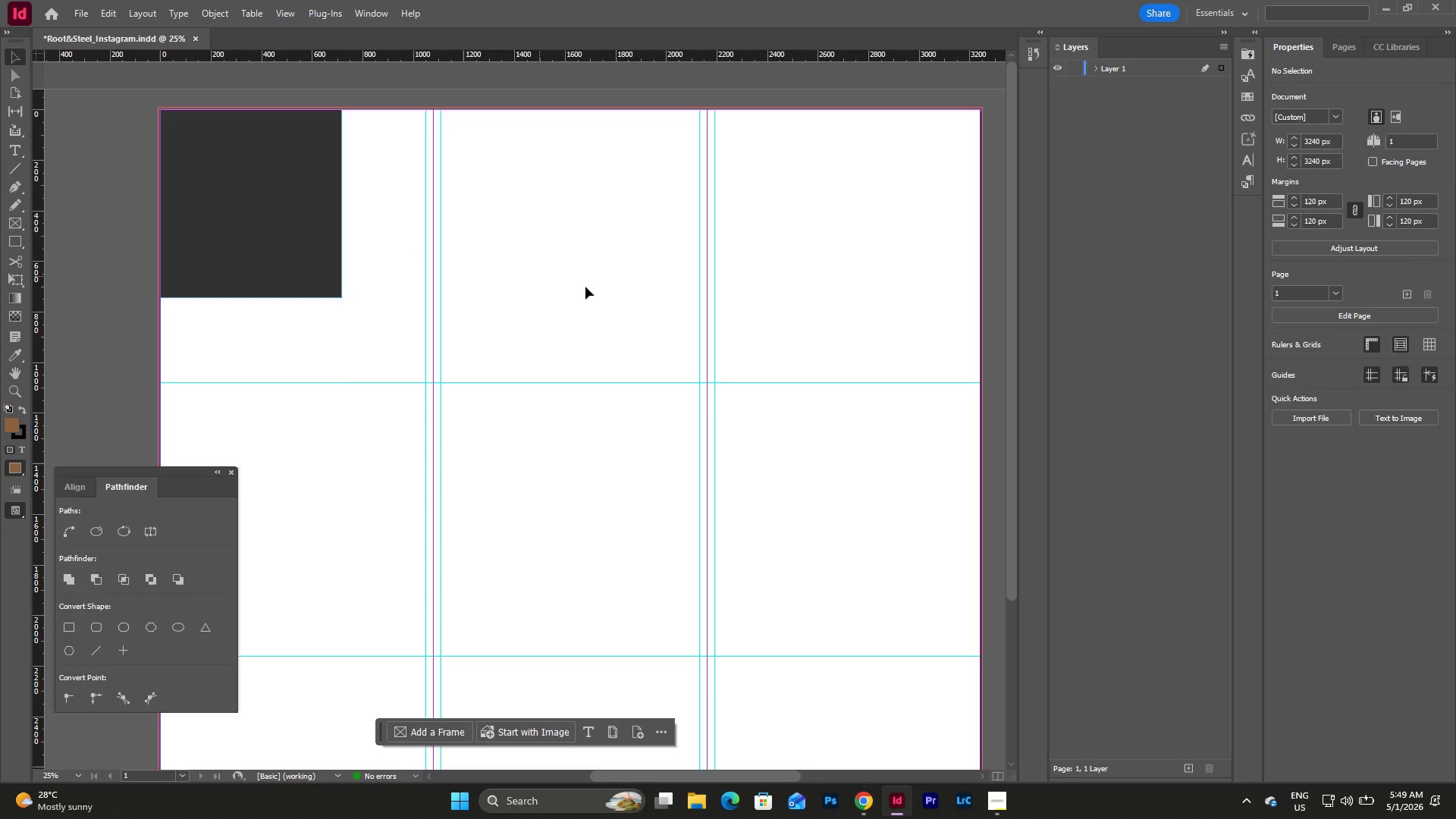 
scroll: coordinate [589, 281], scroll_direction: down, amount: 3.0
 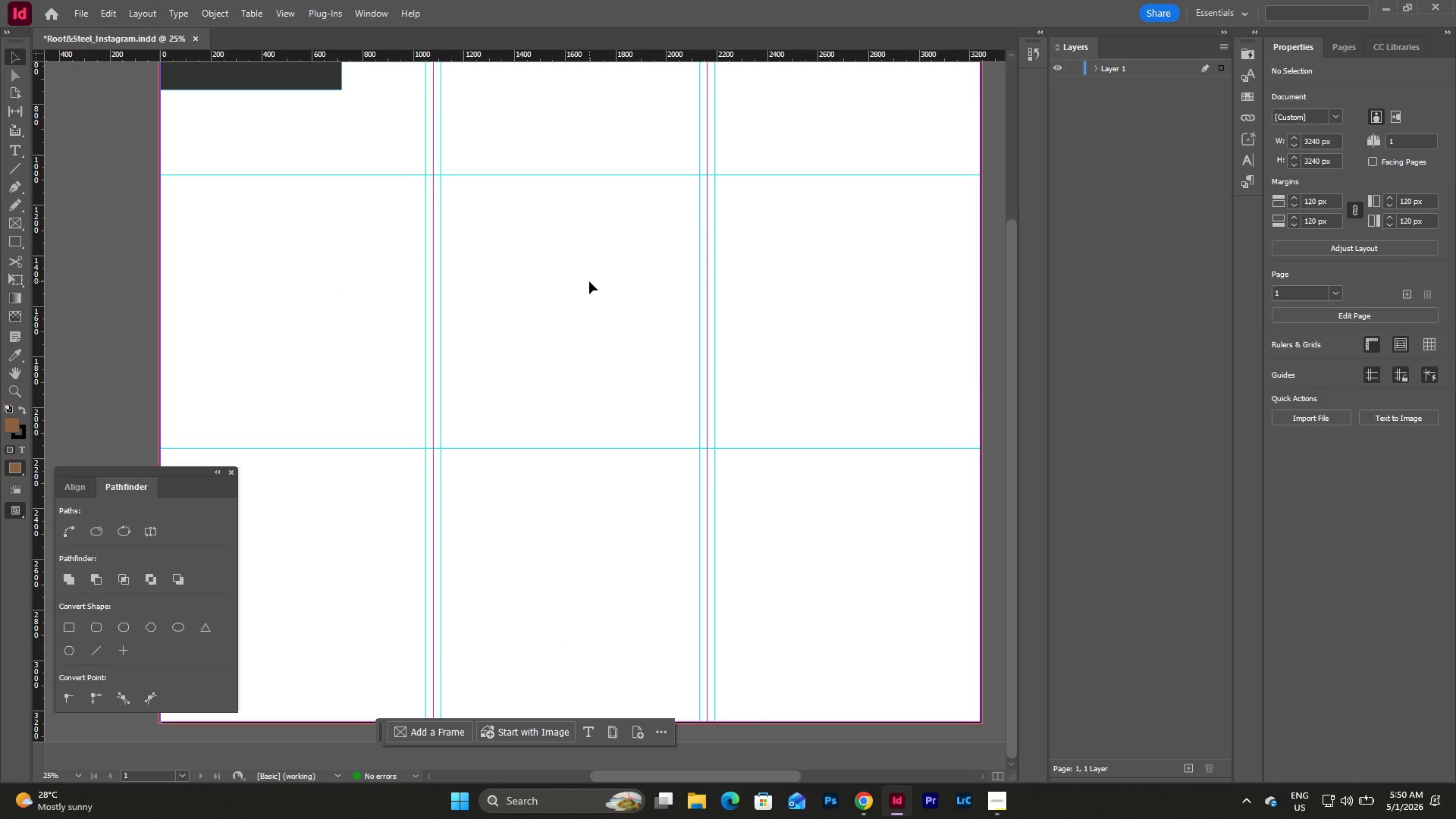 
scroll: coordinate [589, 281], scroll_direction: up, amount: 8.0
 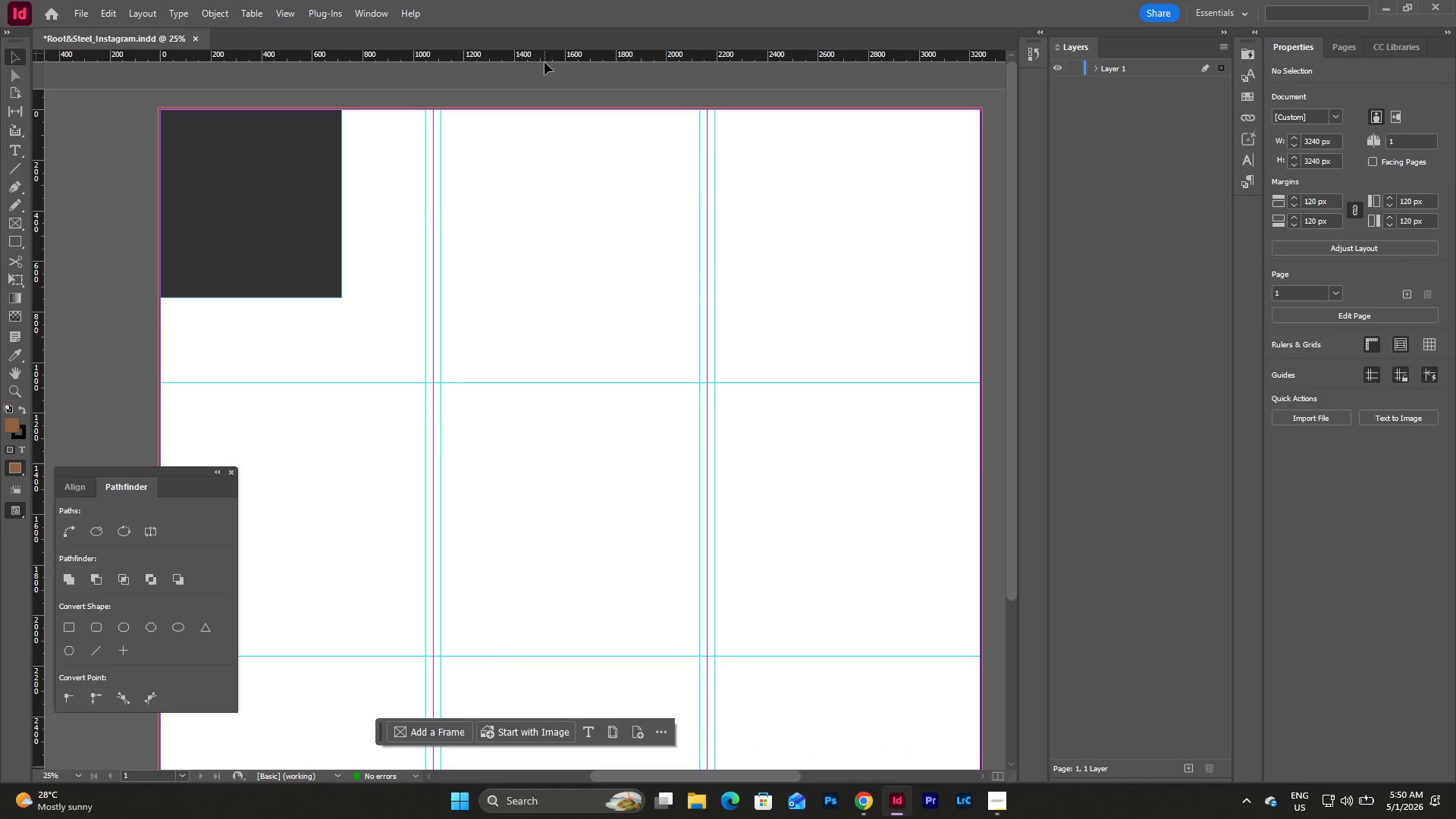 
left_click_drag(start_coordinate=[551, 60], to_coordinate=[590, 373])
 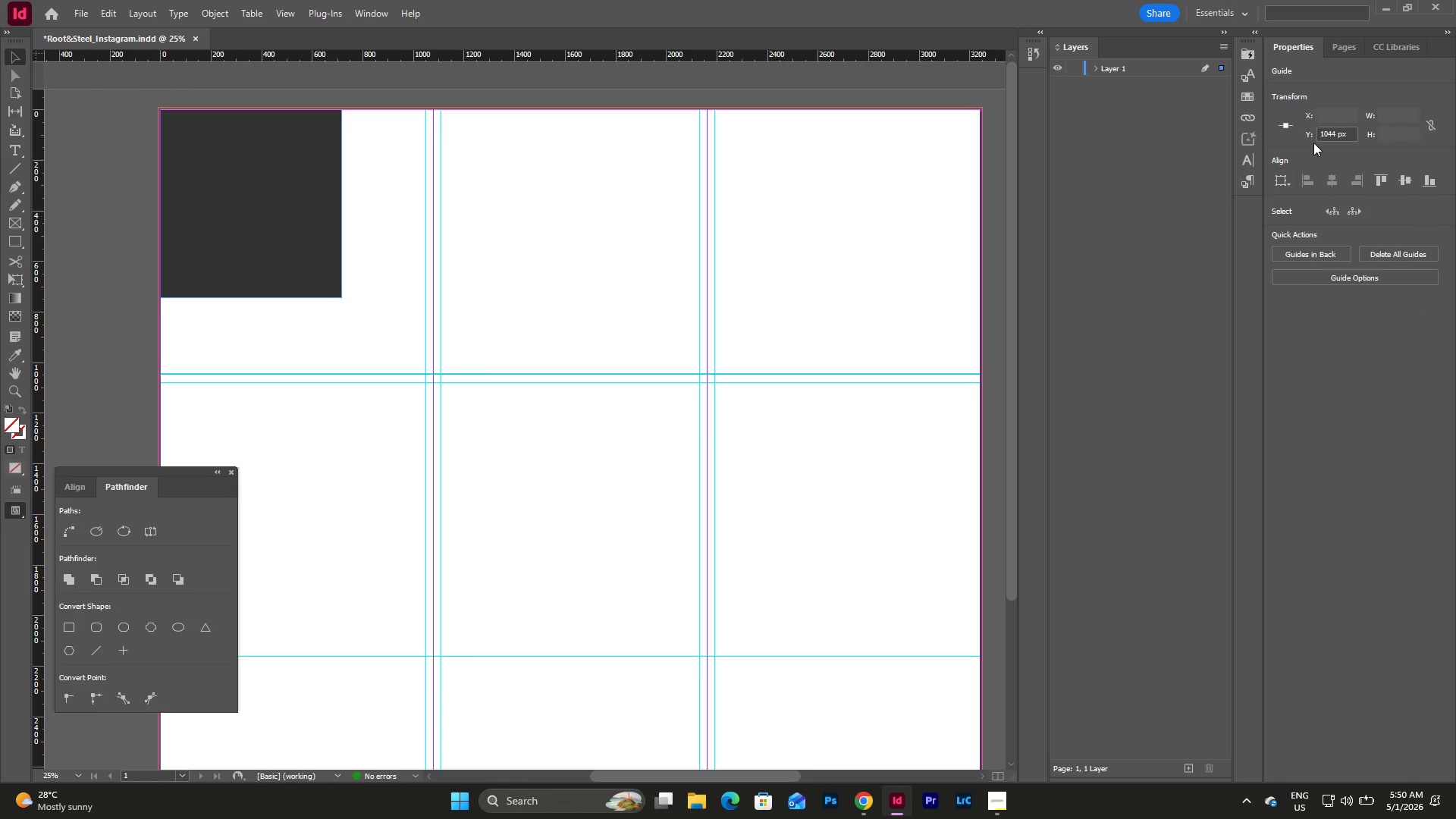 
left_click([1353, 130])
 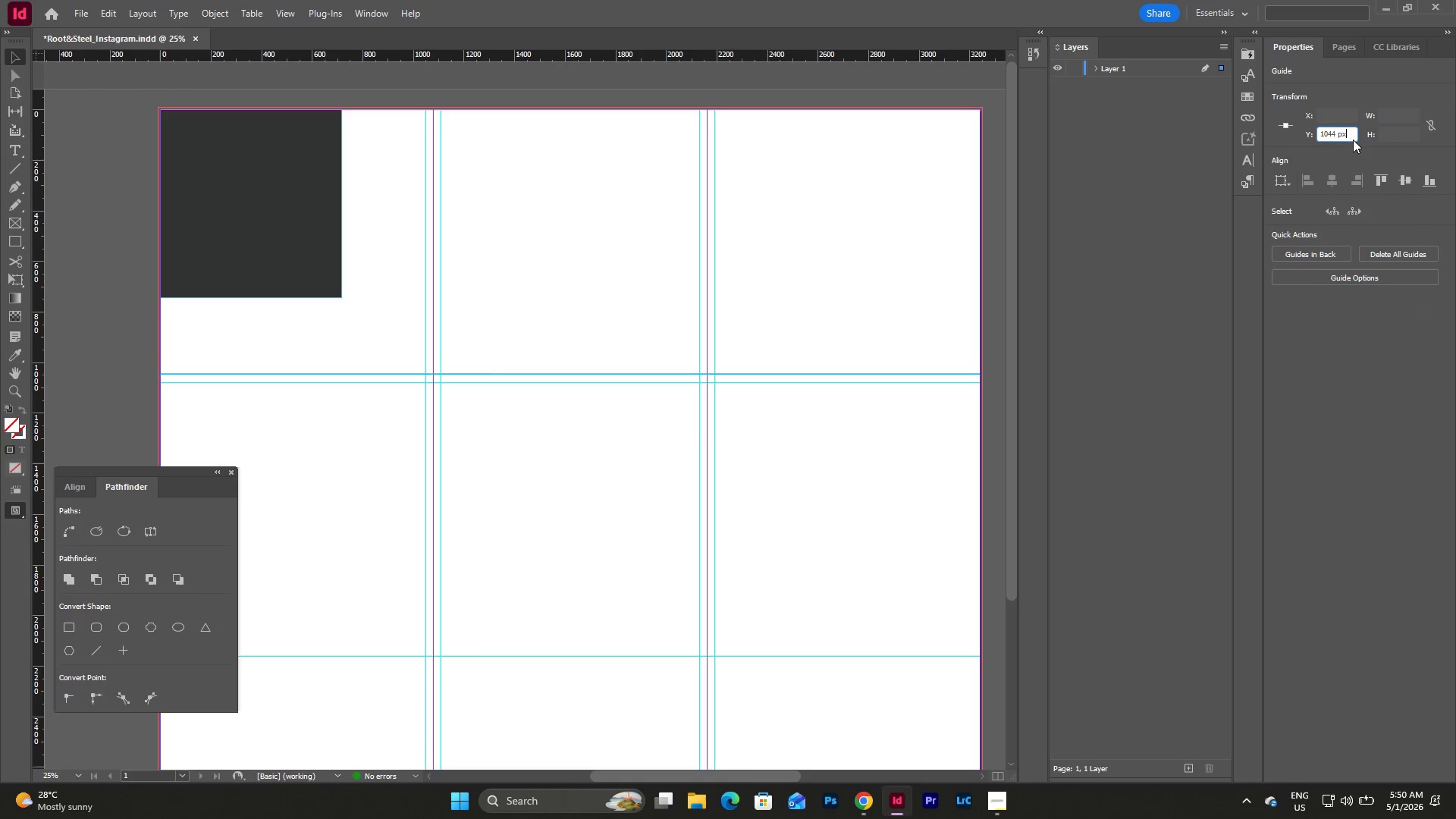 
left_click_drag(start_coordinate=[1353, 140], to_coordinate=[1316, 141])
 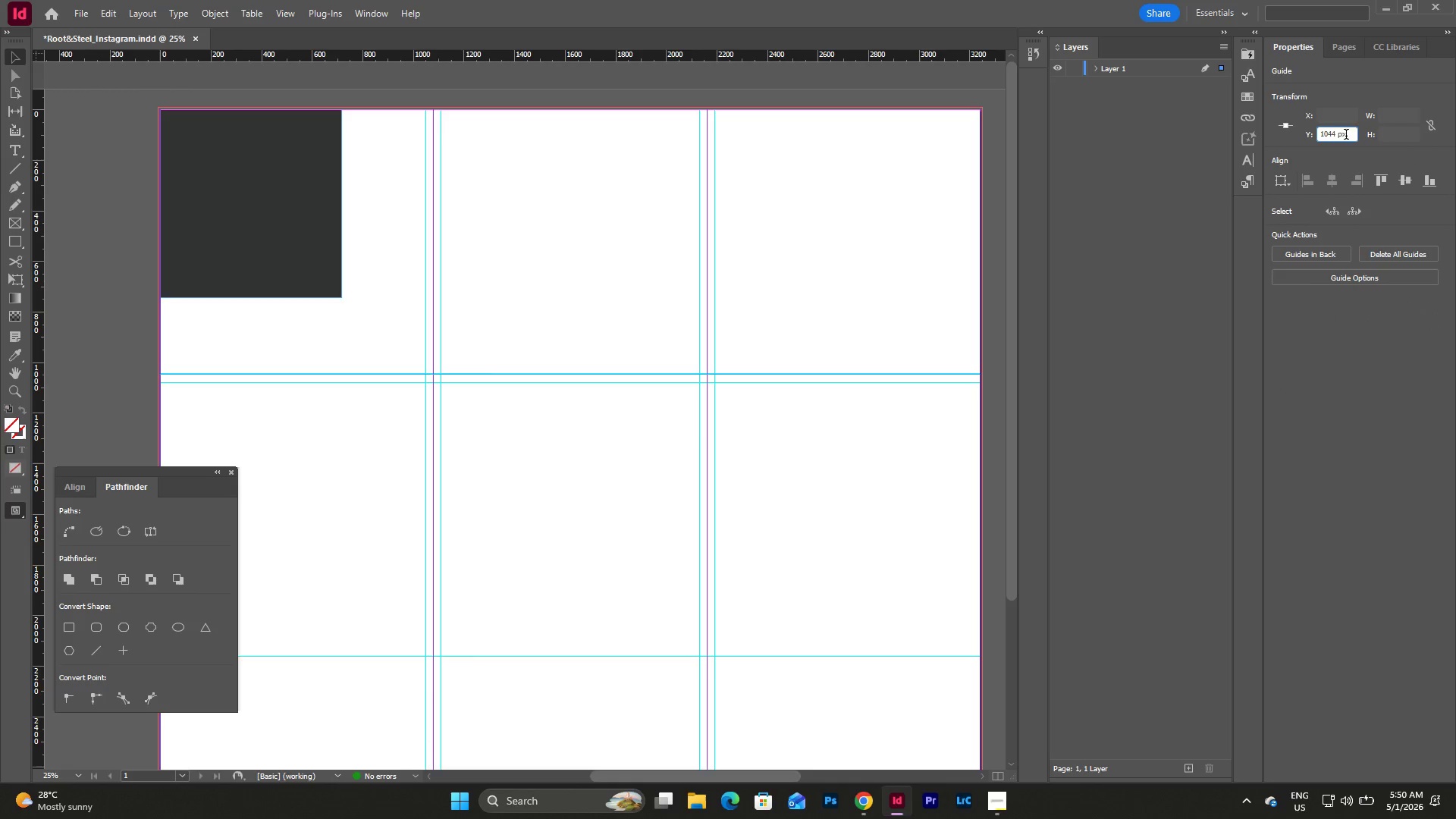 
left_click_drag(start_coordinate=[1348, 133], to_coordinate=[1295, 139])
 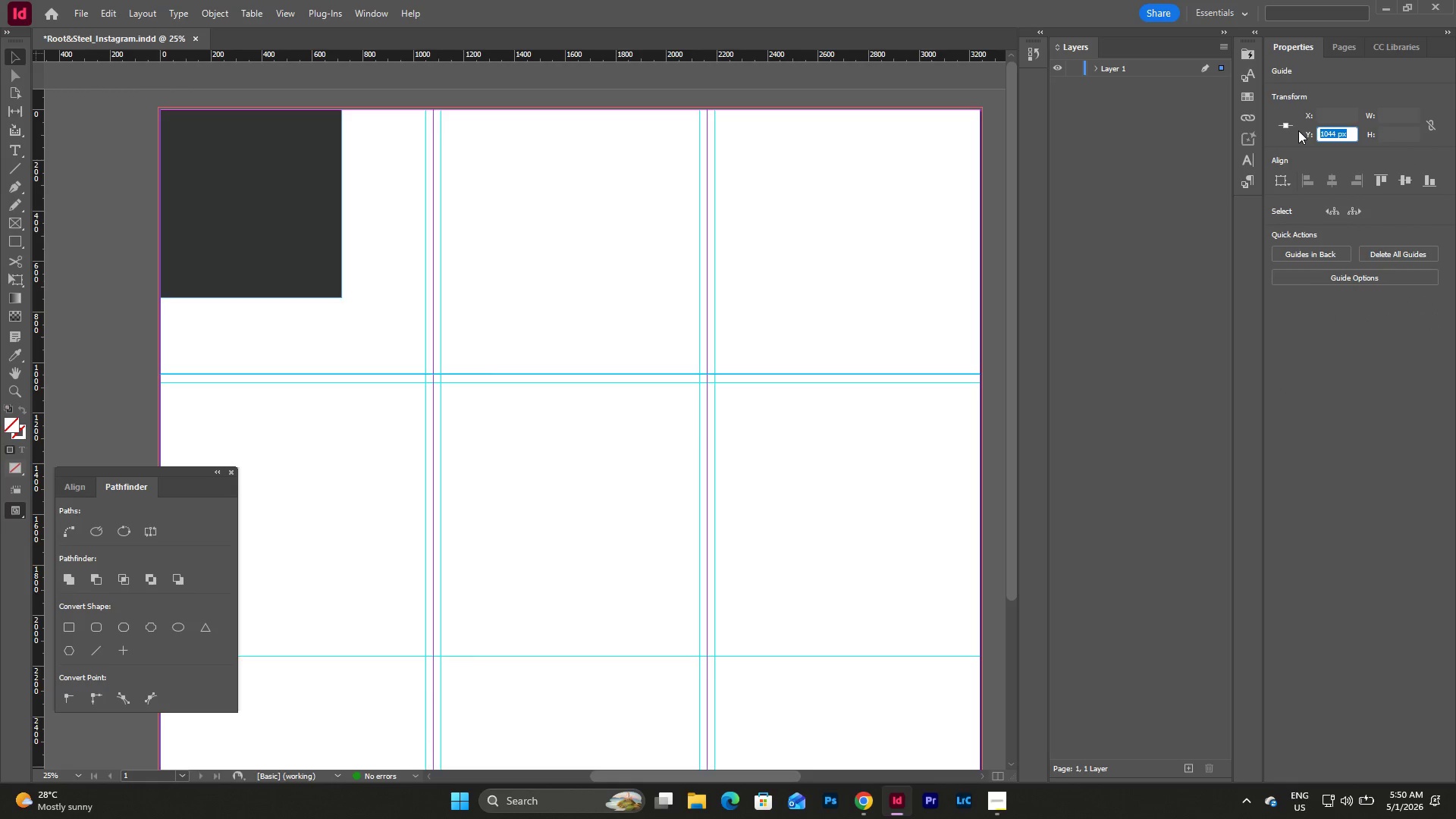 
key(Numpad1)
 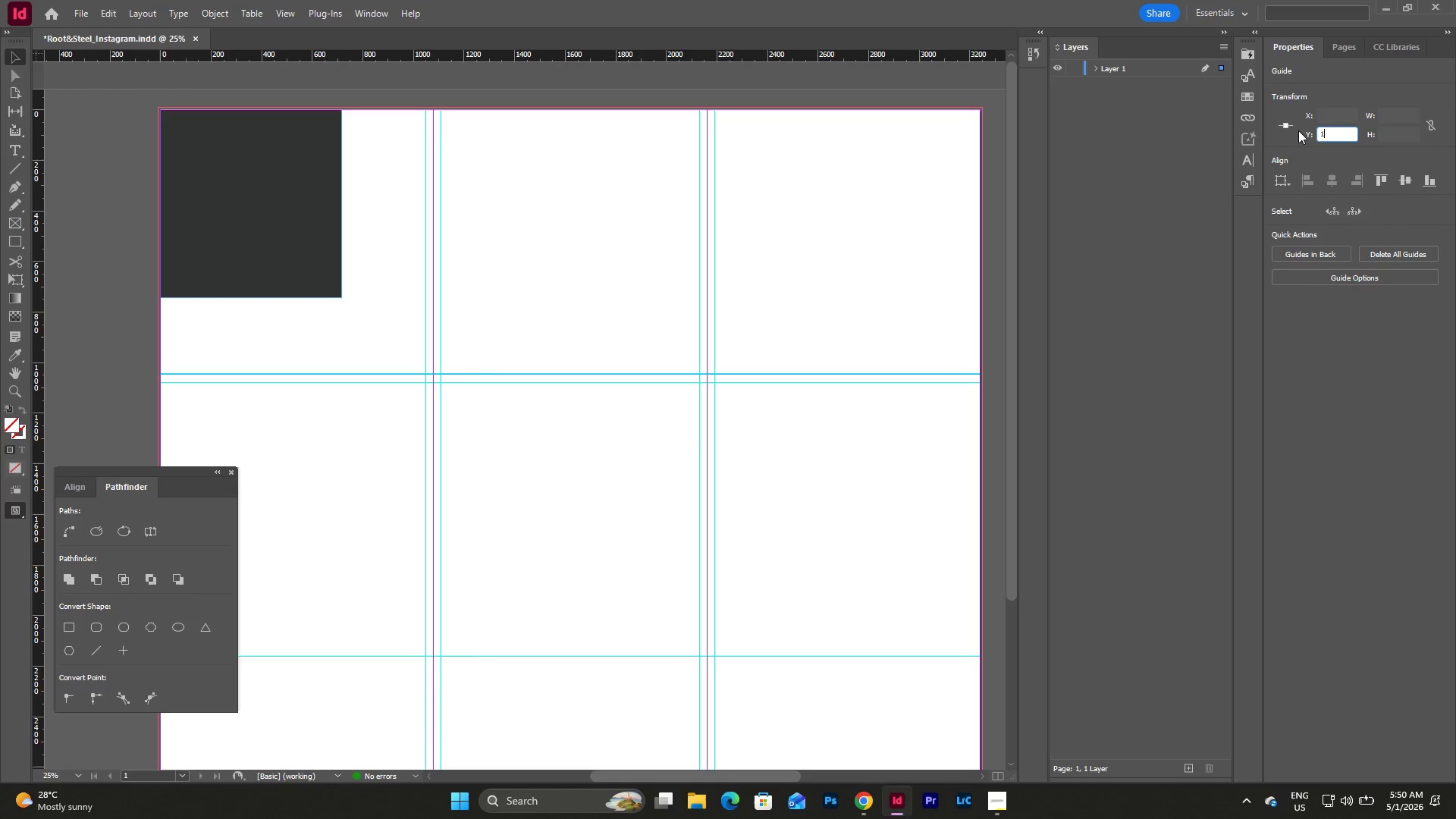 
key(Numpad0)
 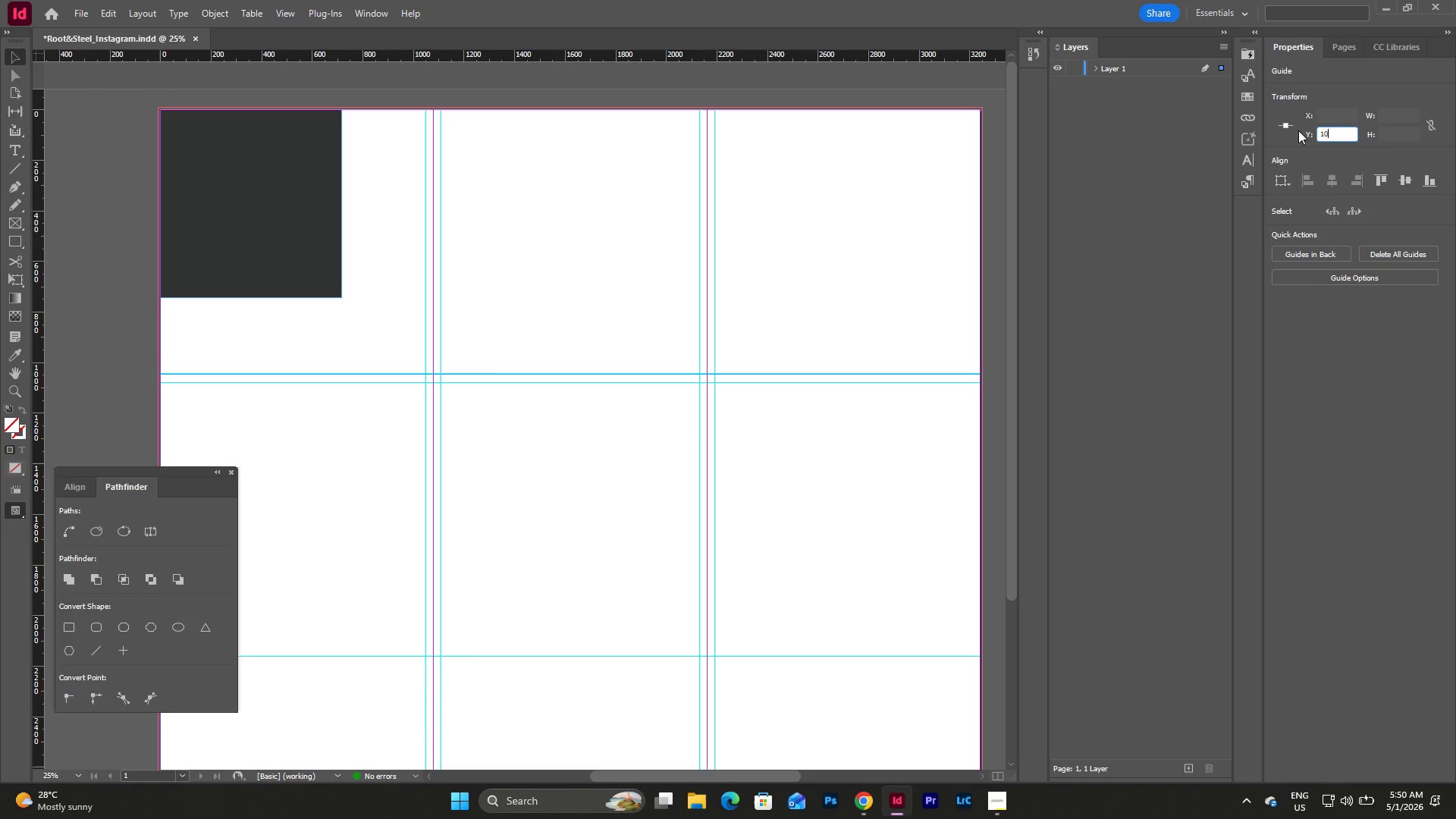 
key(Numpad5)
 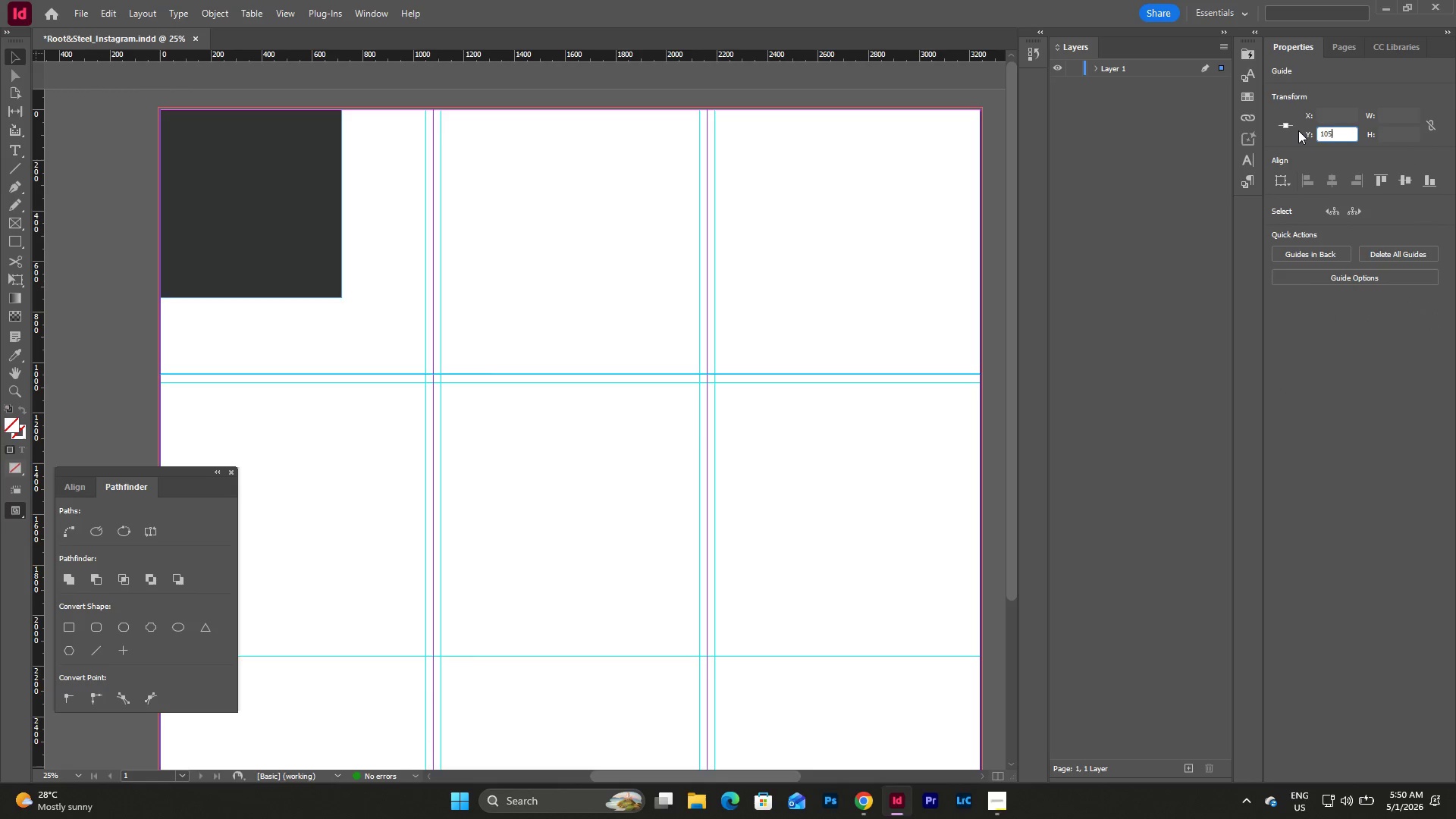 
key(Numpad0)
 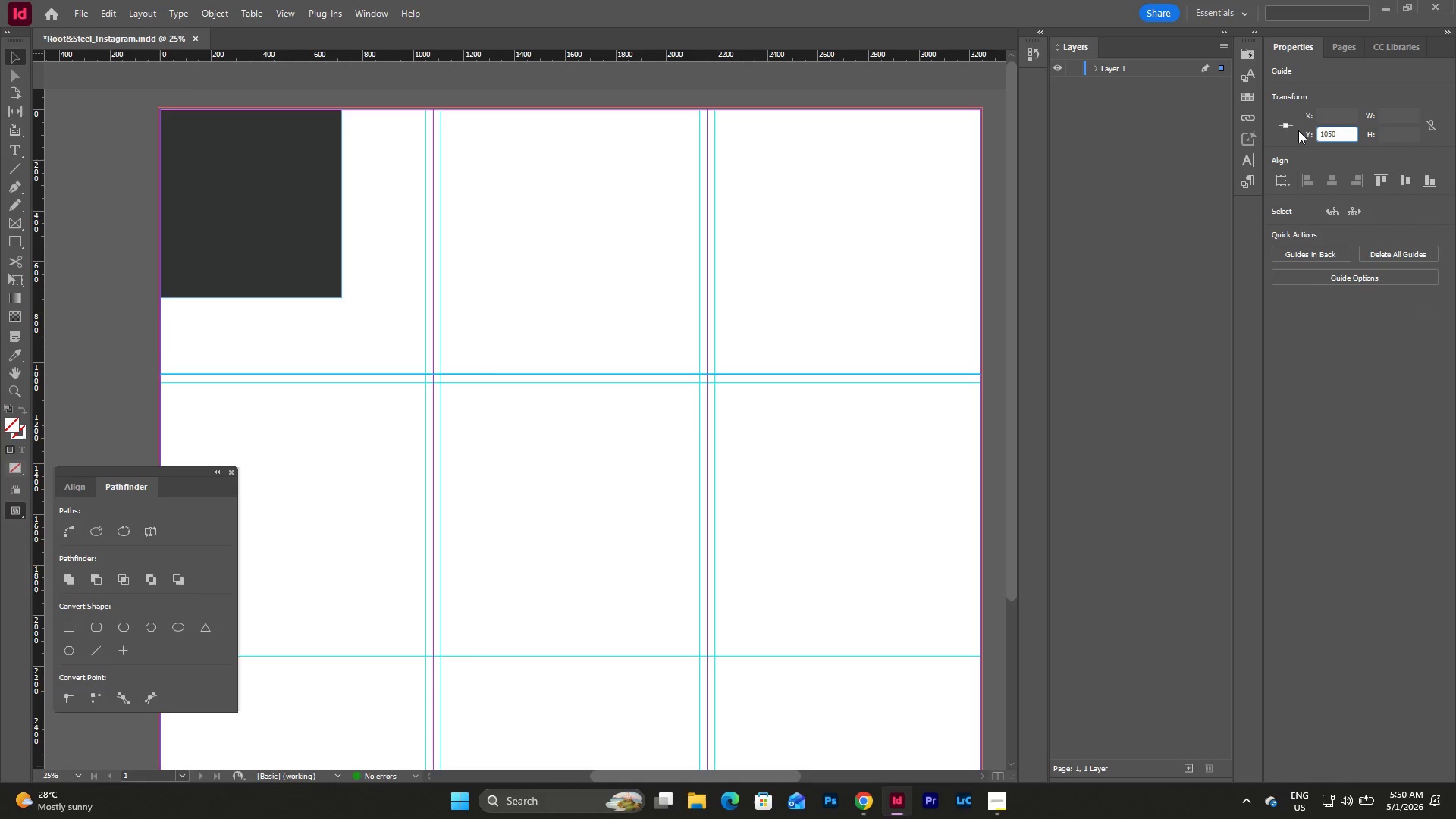 
key(NumpadEnter)
 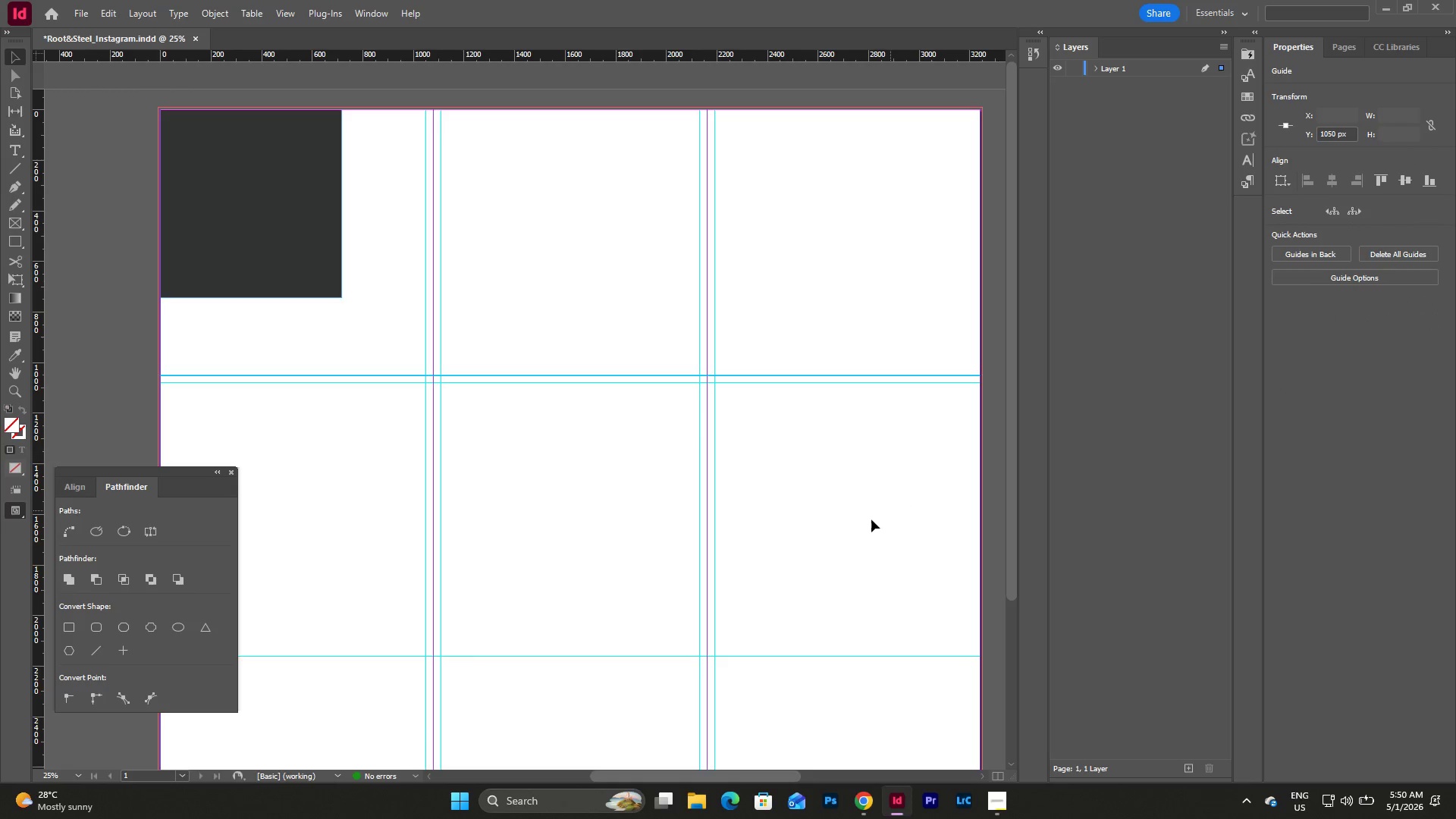 
left_click([809, 422])
 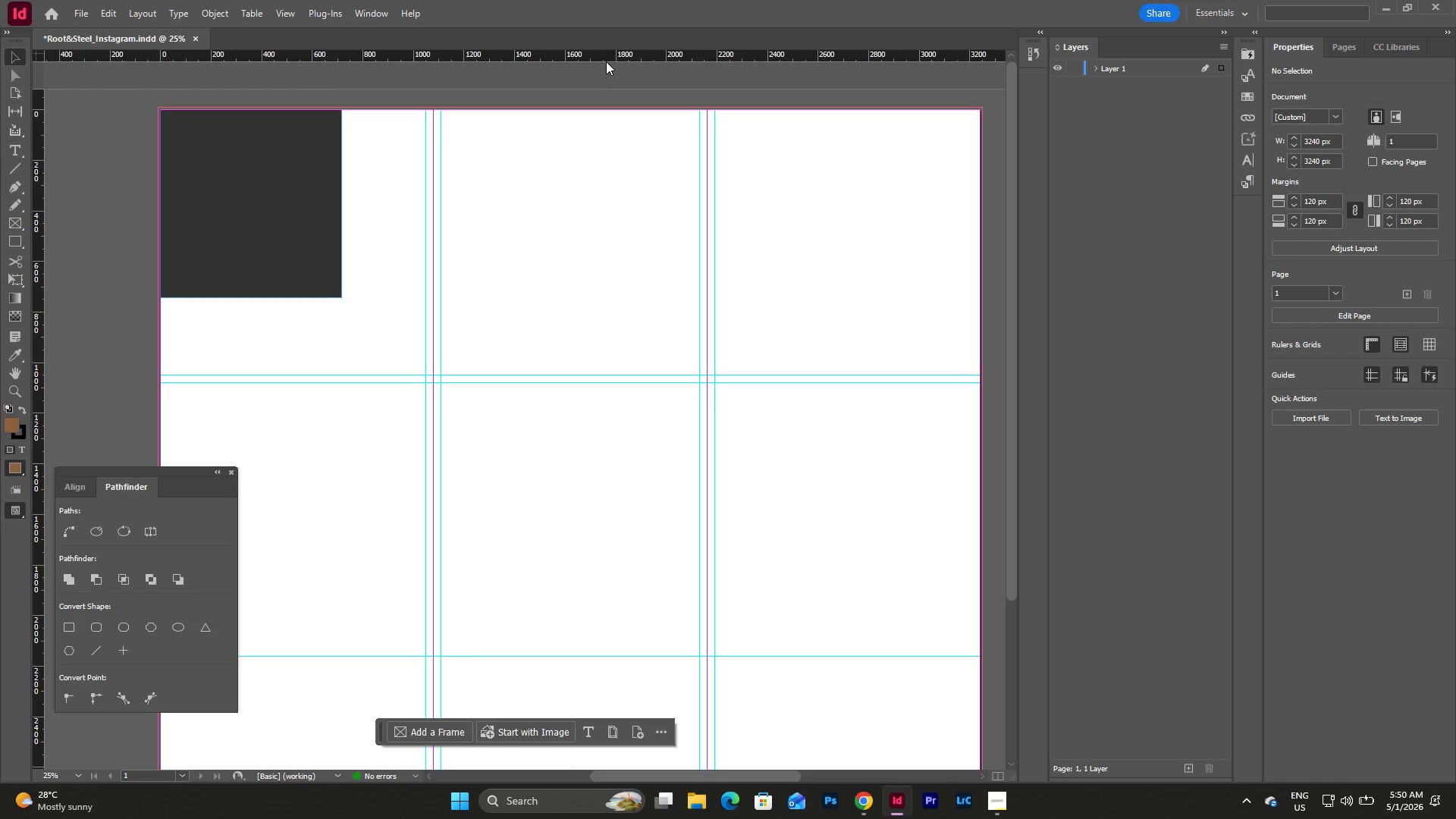 
left_click_drag(start_coordinate=[595, 60], to_coordinate=[626, 394])
 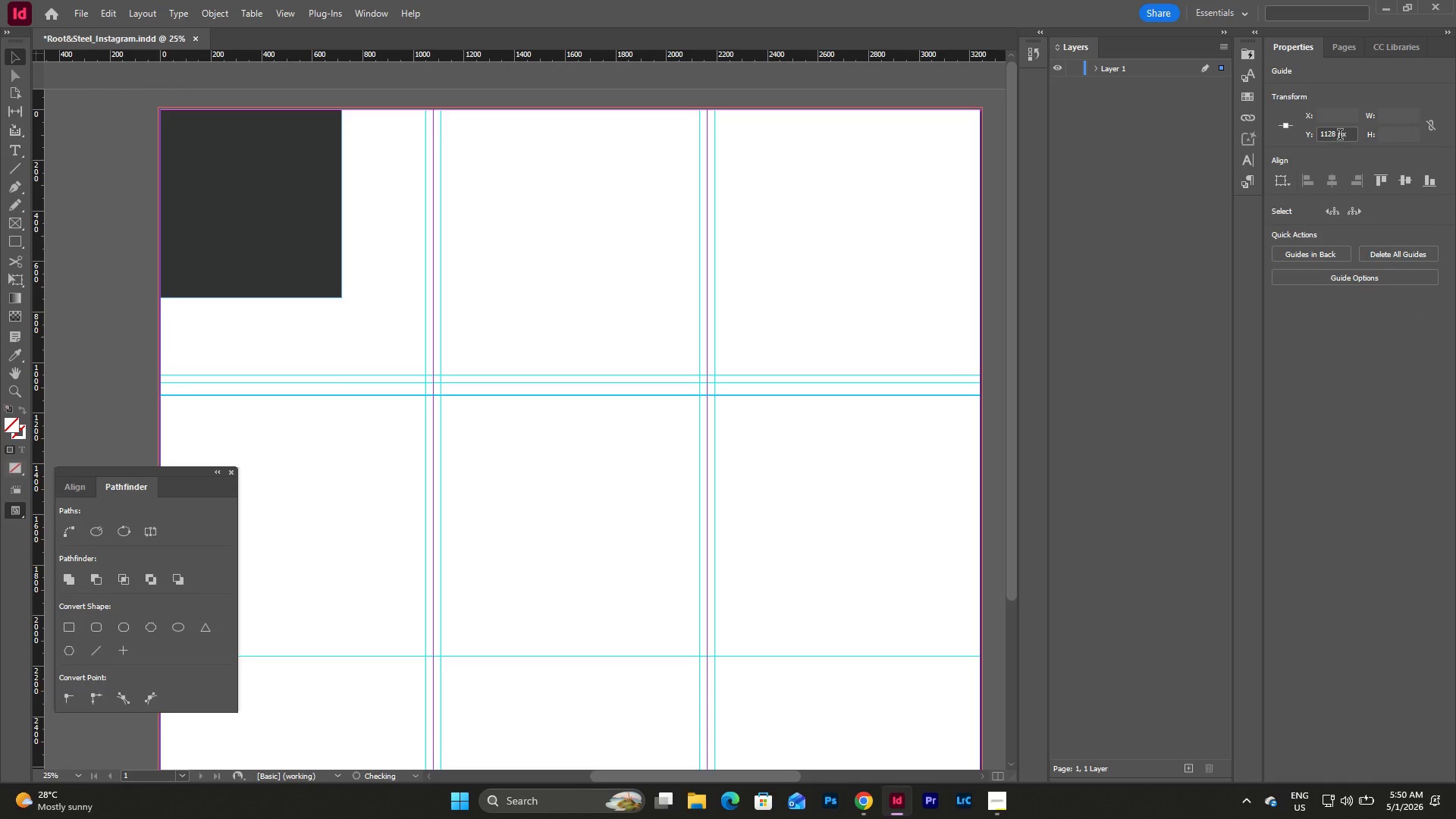 
left_click([1346, 132])
 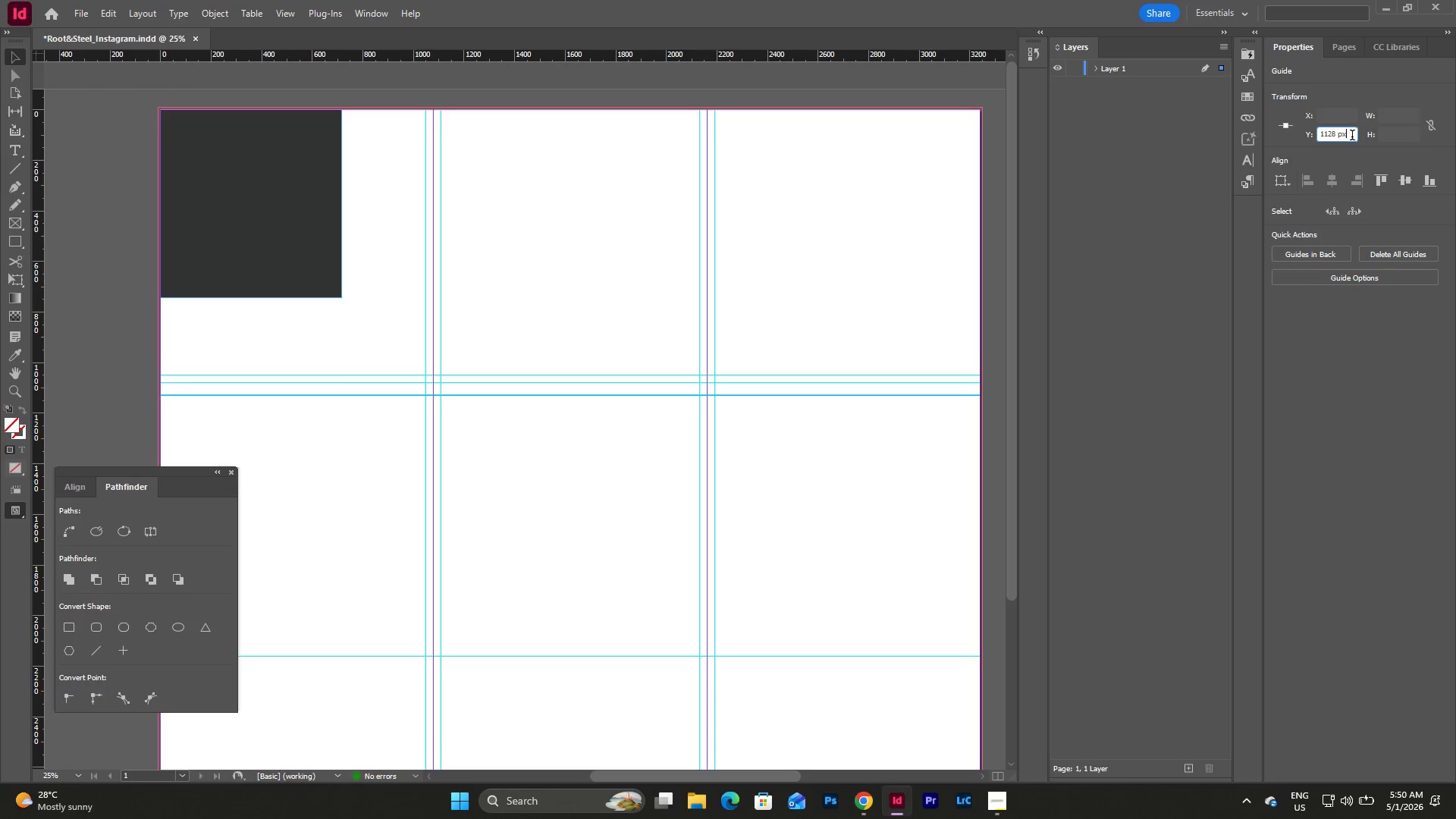 
left_click_drag(start_coordinate=[1352, 136], to_coordinate=[1307, 133])
 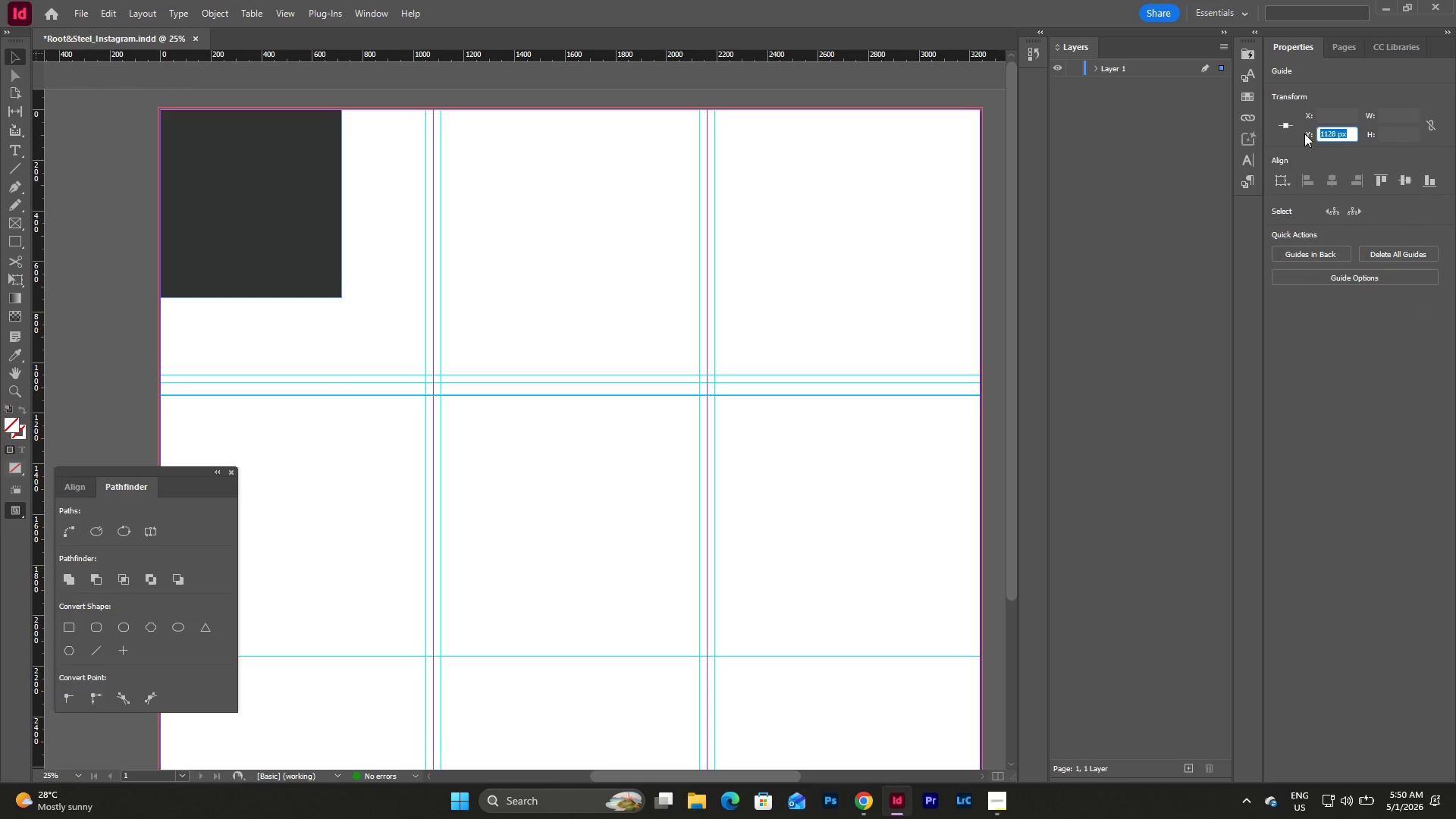 
key(Numpad1)
 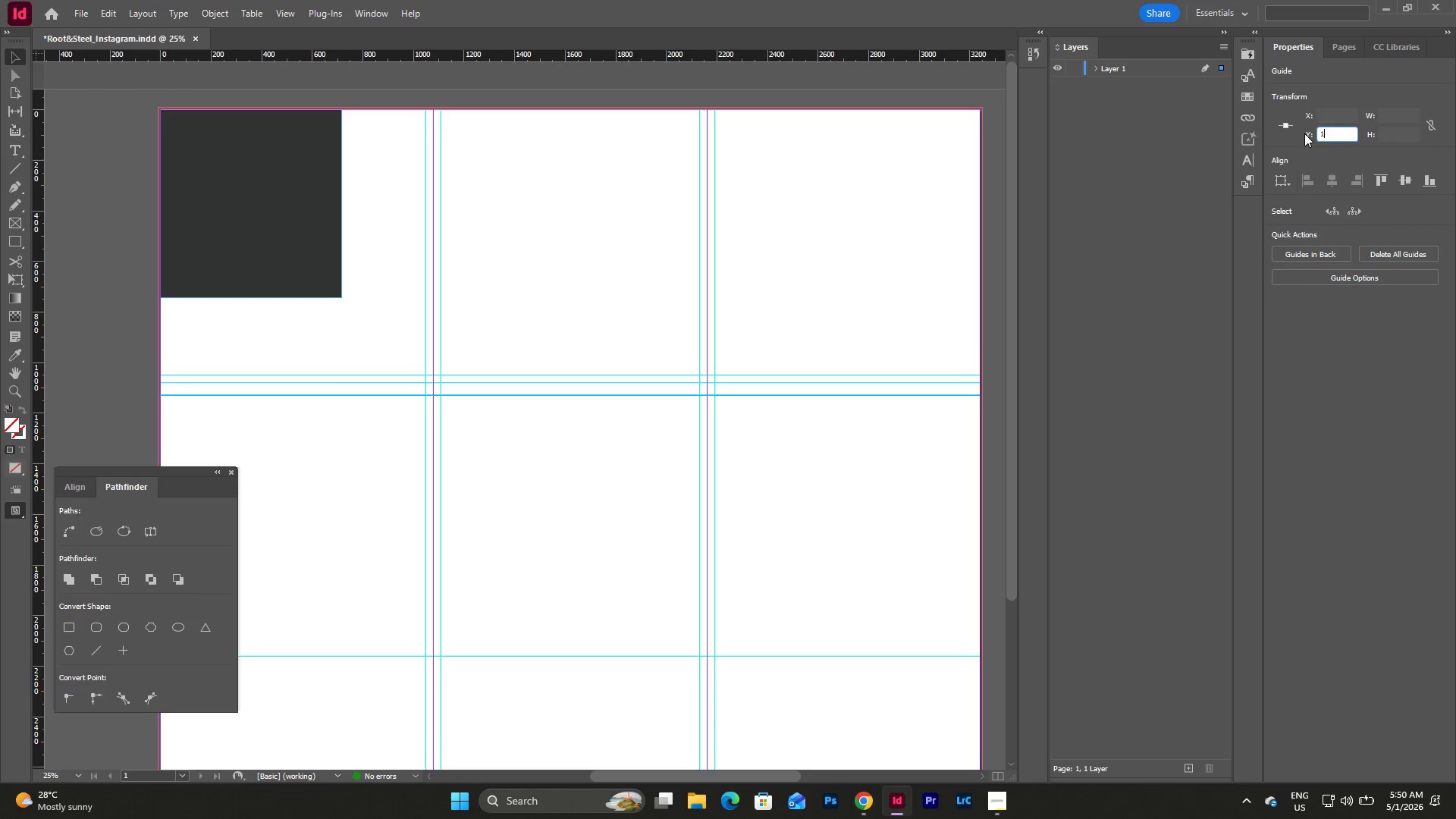 
key(Numpad1)
 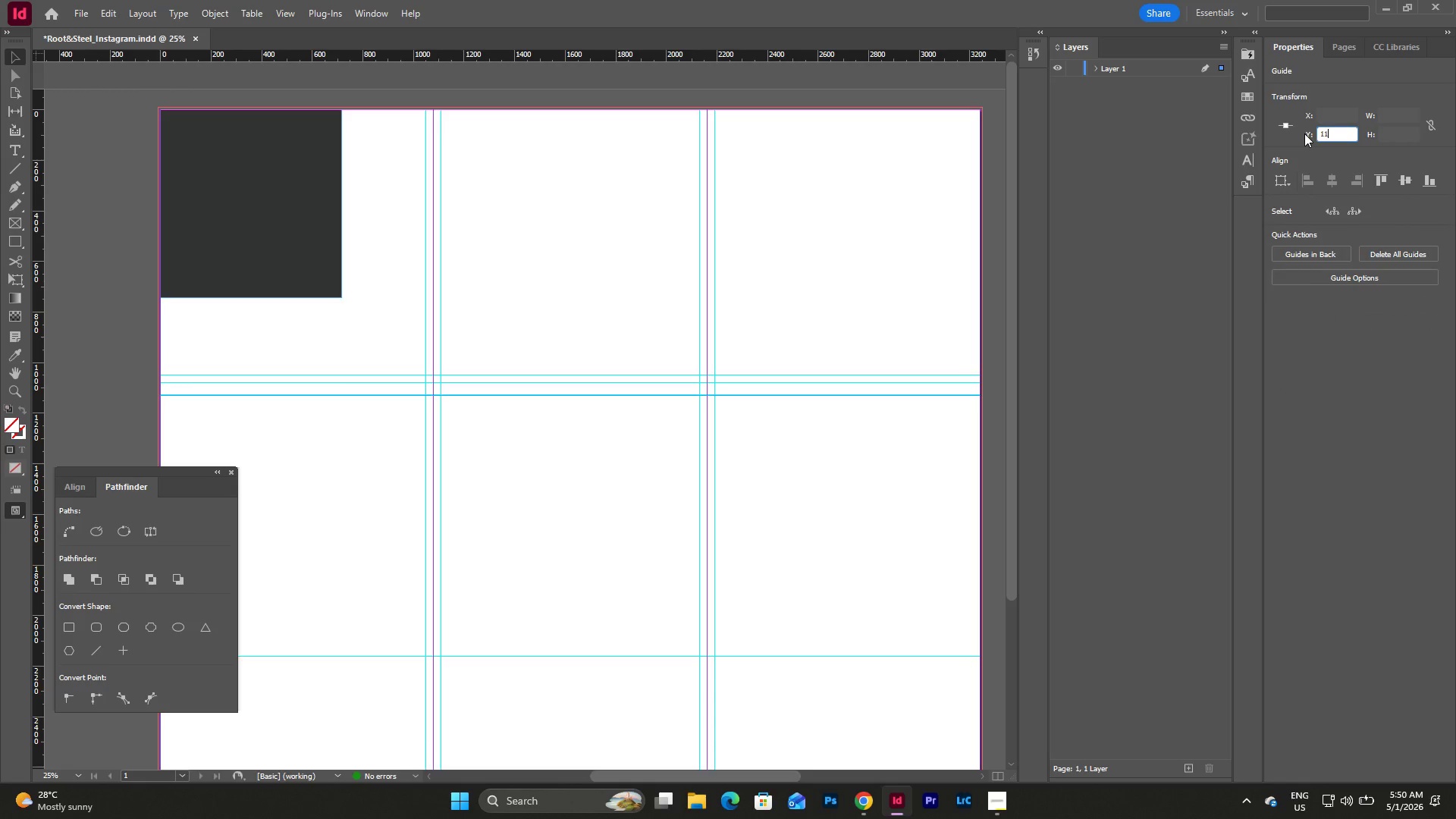 
key(Numpad0)
 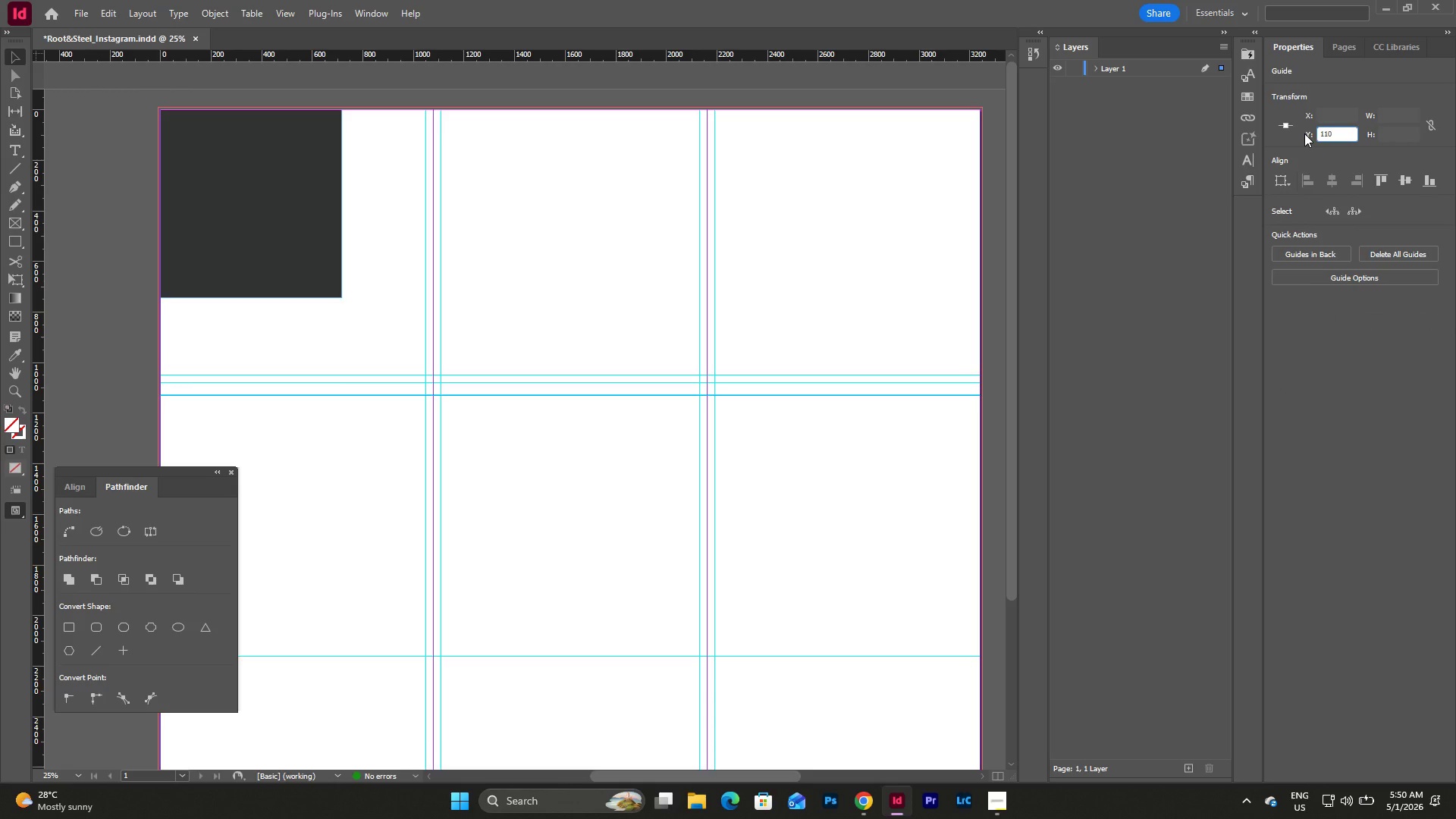 
key(Backspace)
 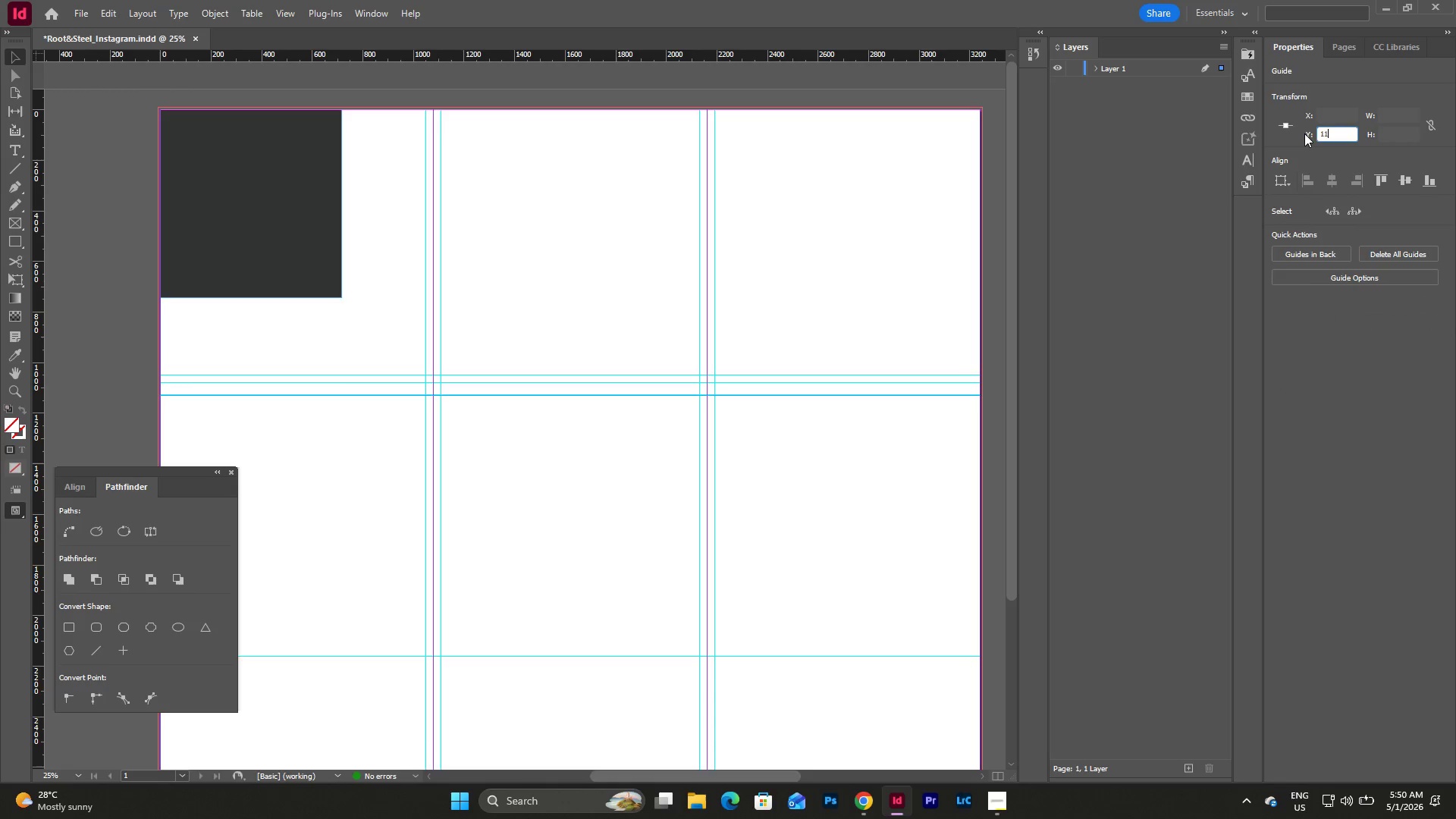 
key(Numpad1)
 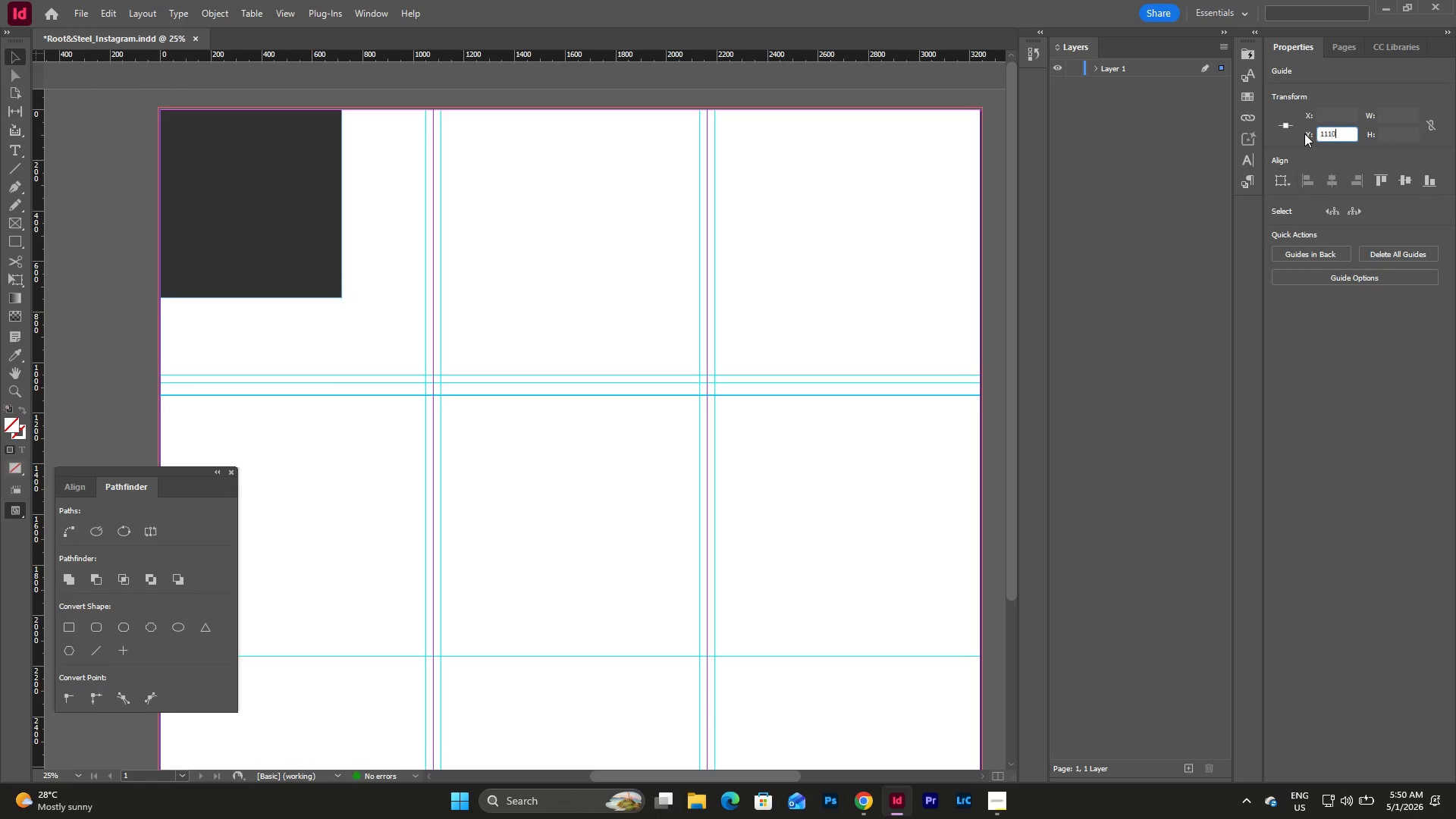 
key(Numpad0)
 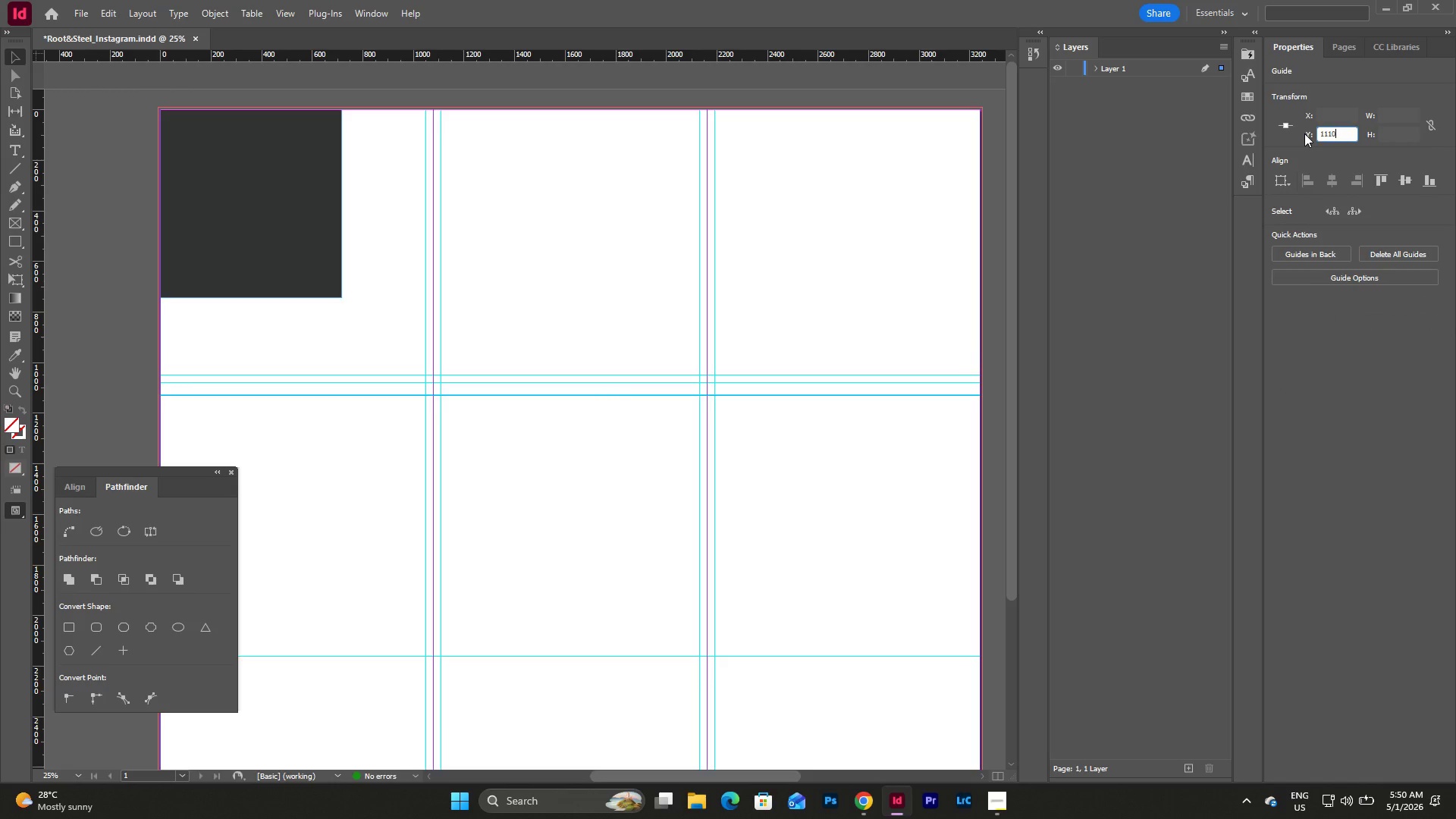 
key(NumpadEnter)
 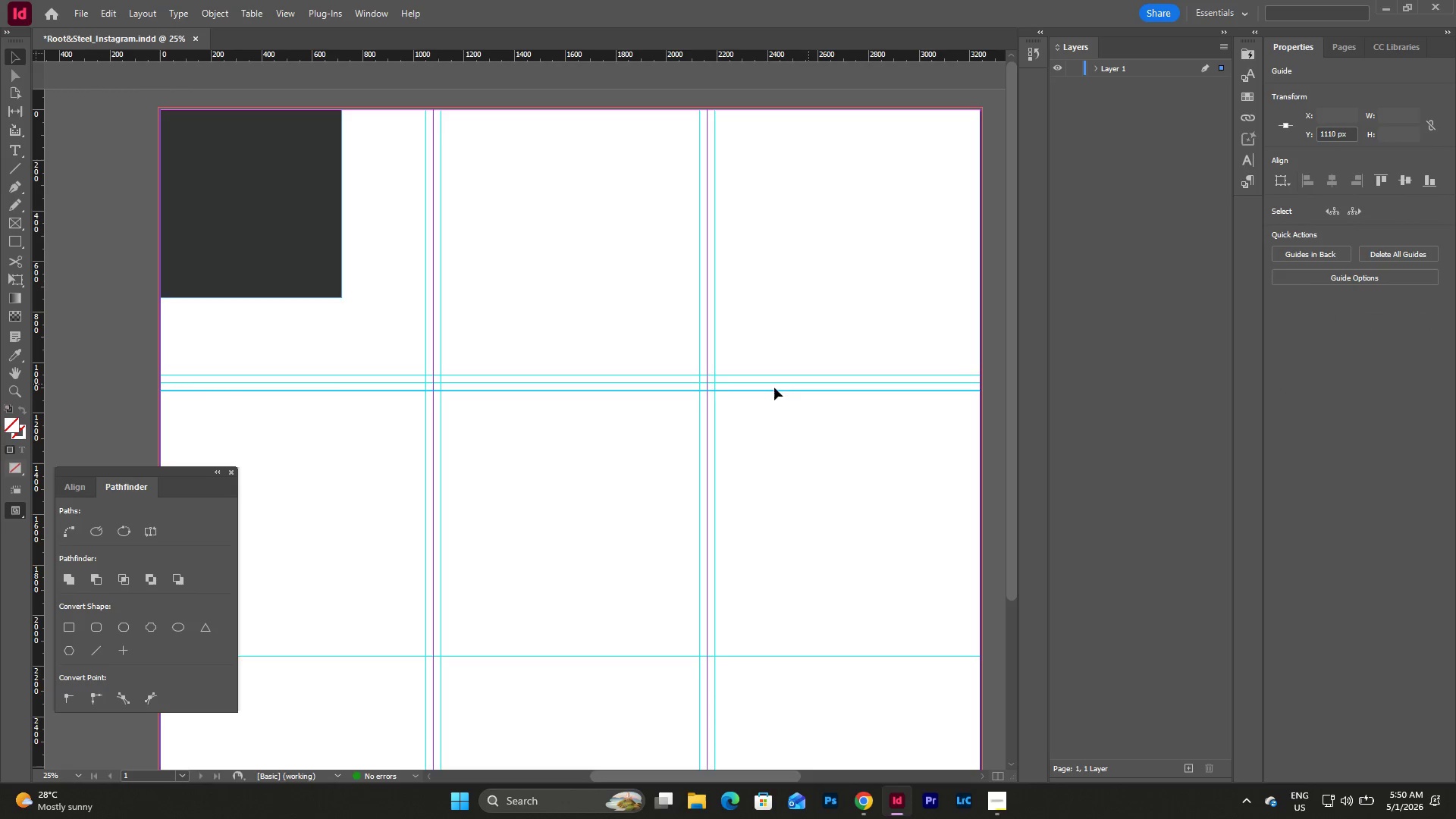 
left_click([607, 428])
 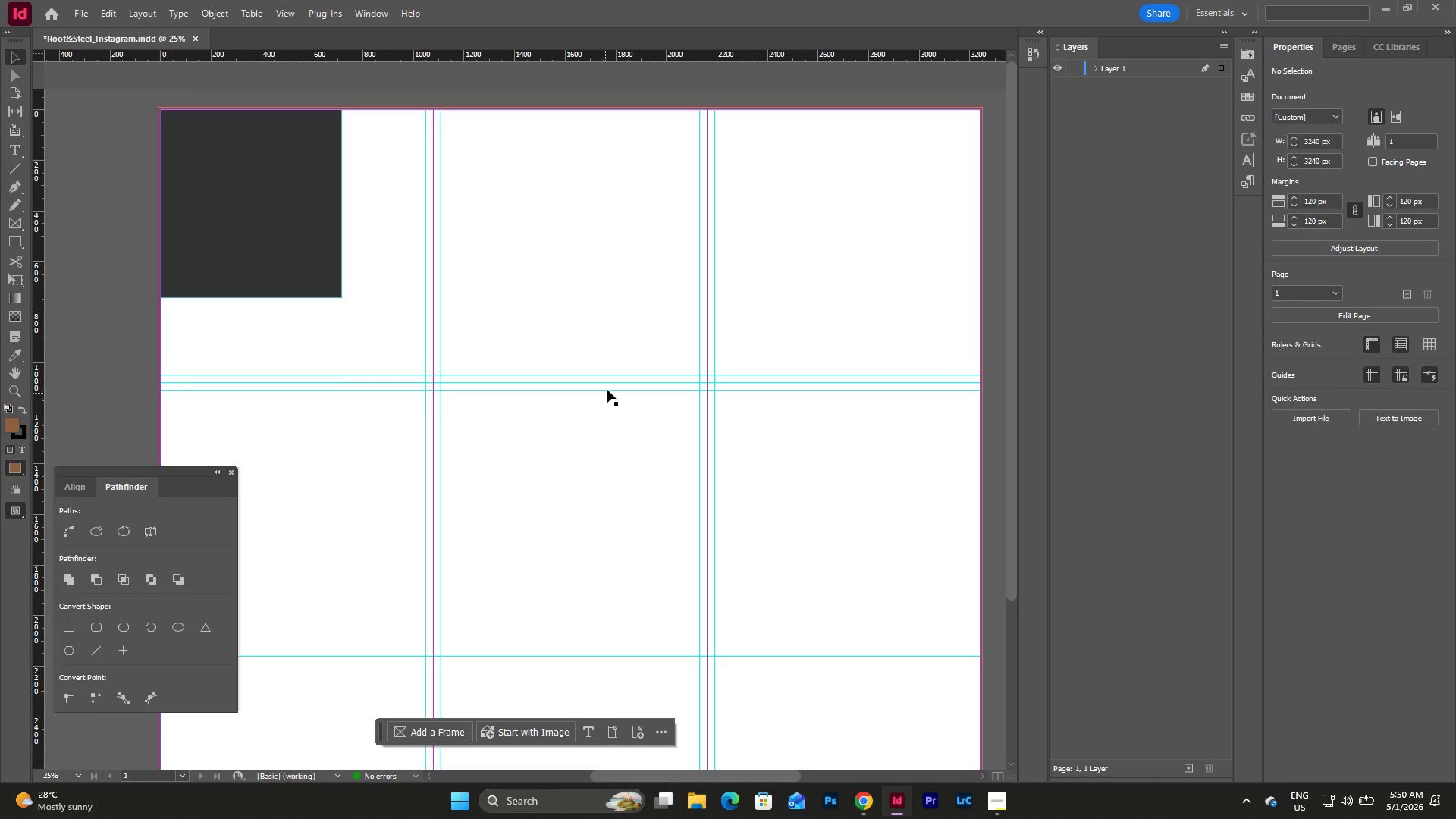 
scroll: coordinate [608, 390], scroll_direction: down, amount: 2.0
 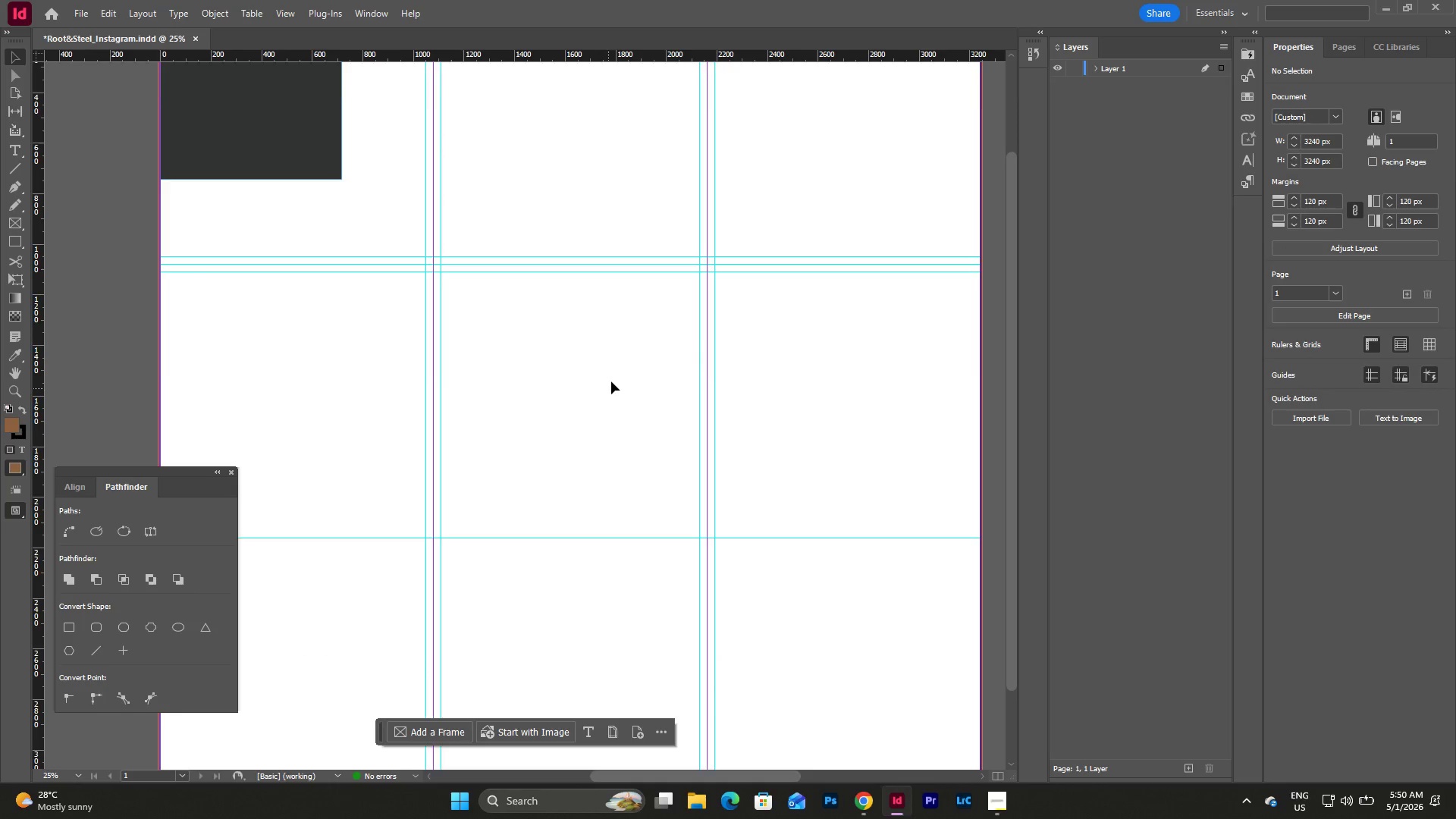 
scroll: coordinate [612, 381], scroll_direction: up, amount: 8.0
 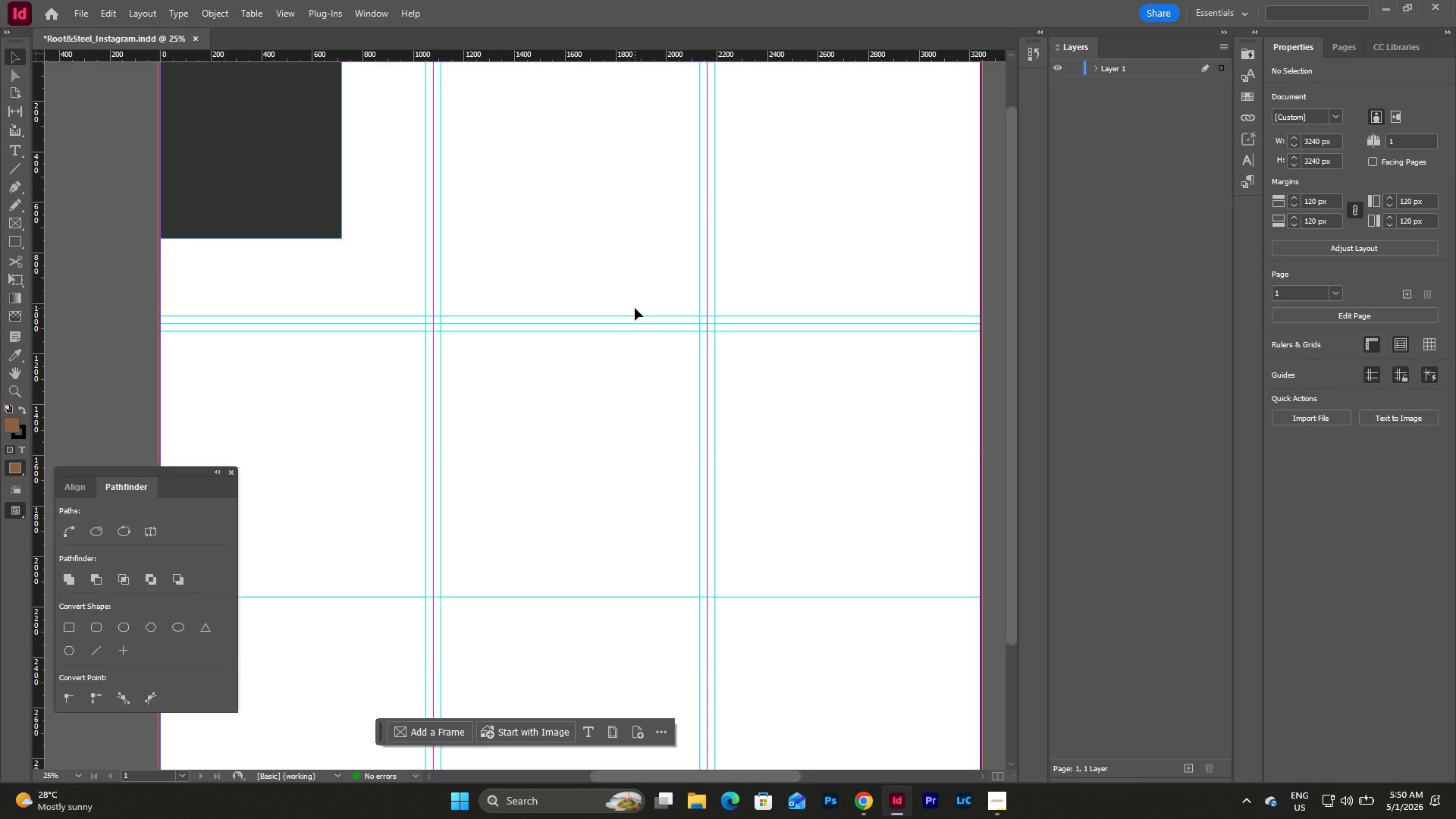 
scroll: coordinate [635, 308], scroll_direction: down, amount: 5.0
 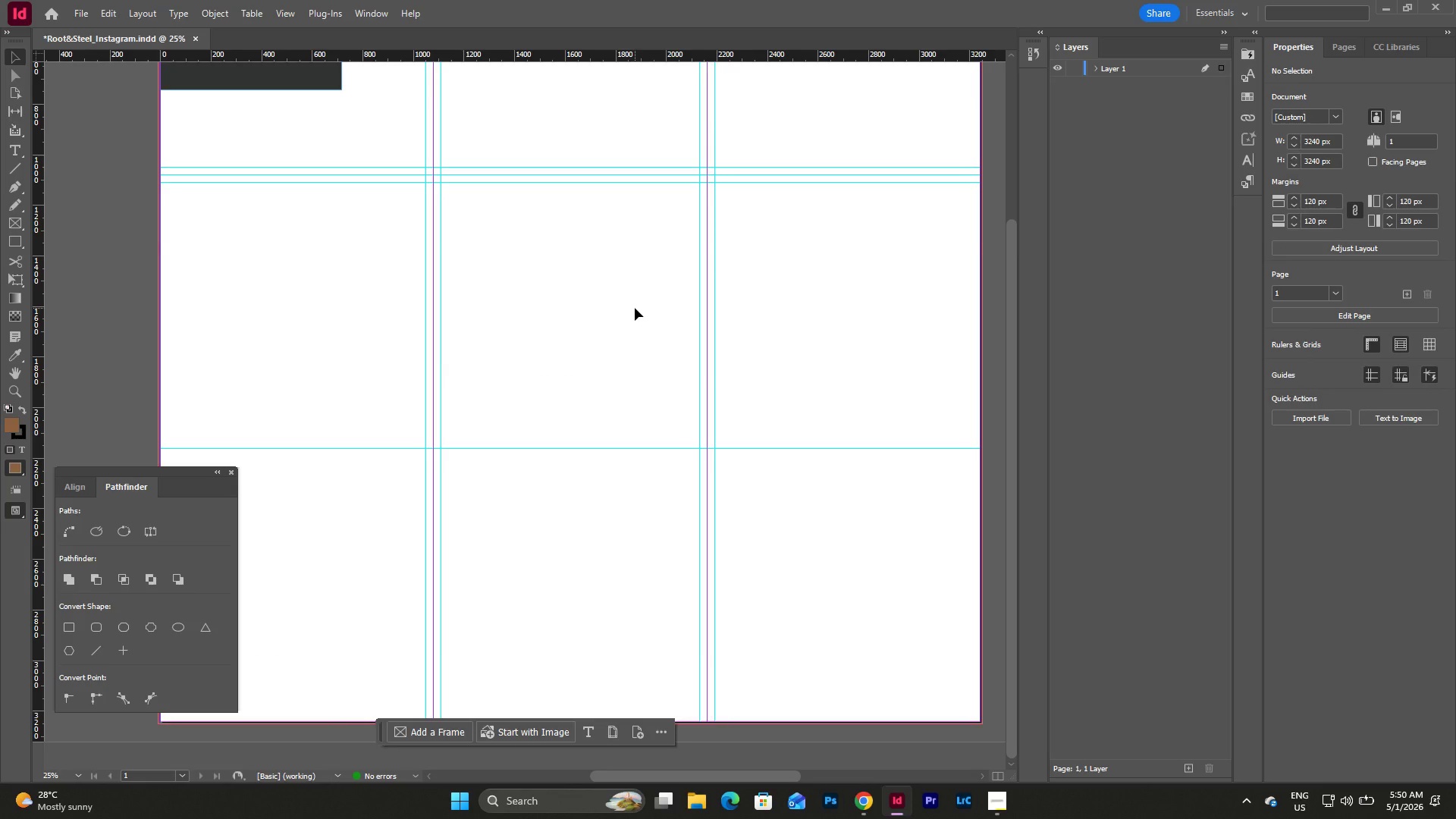 
scroll: coordinate [635, 308], scroll_direction: up, amount: 9.0
 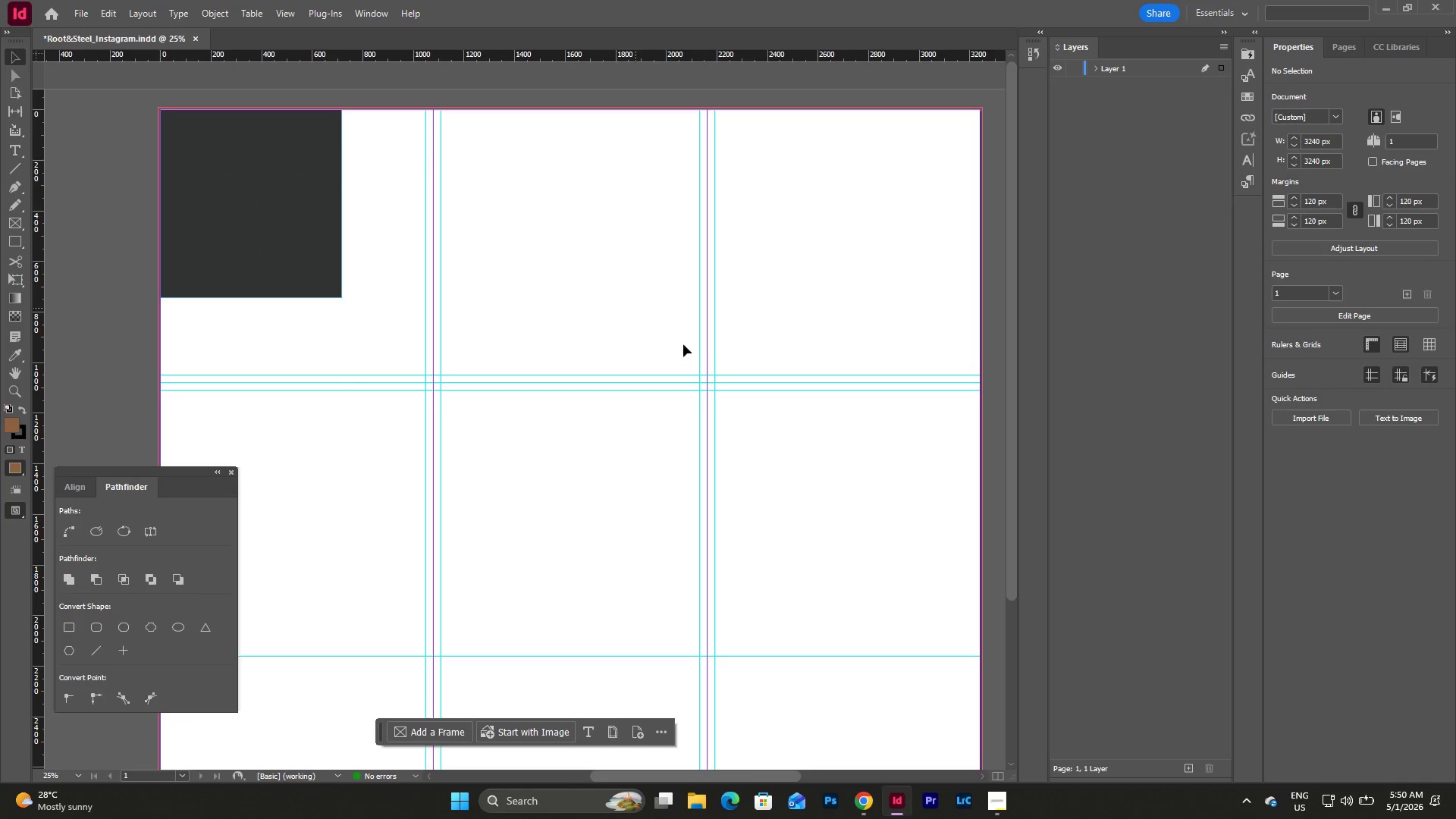 
double_click([666, 389])
 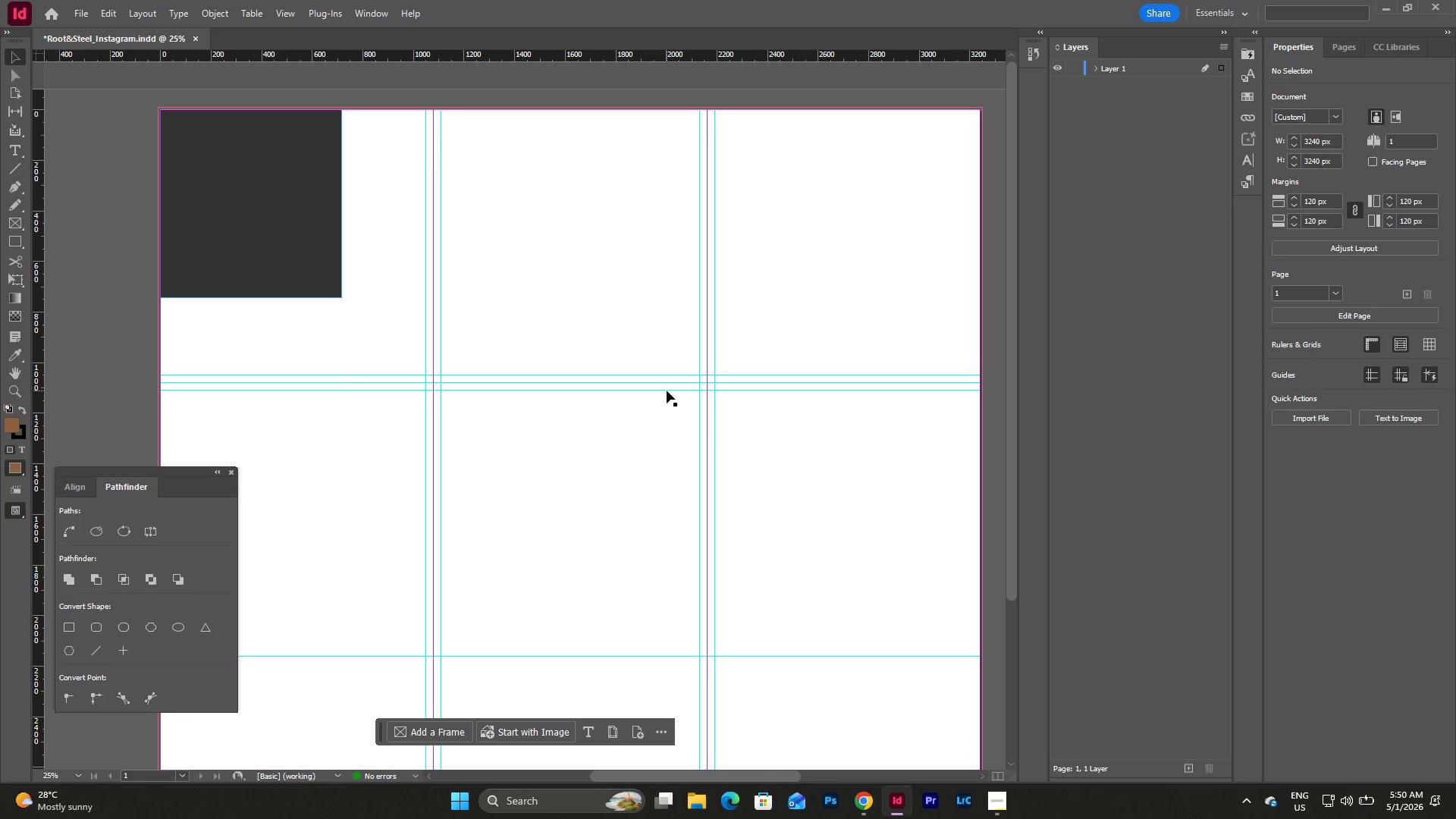 
triple_click([667, 391])
 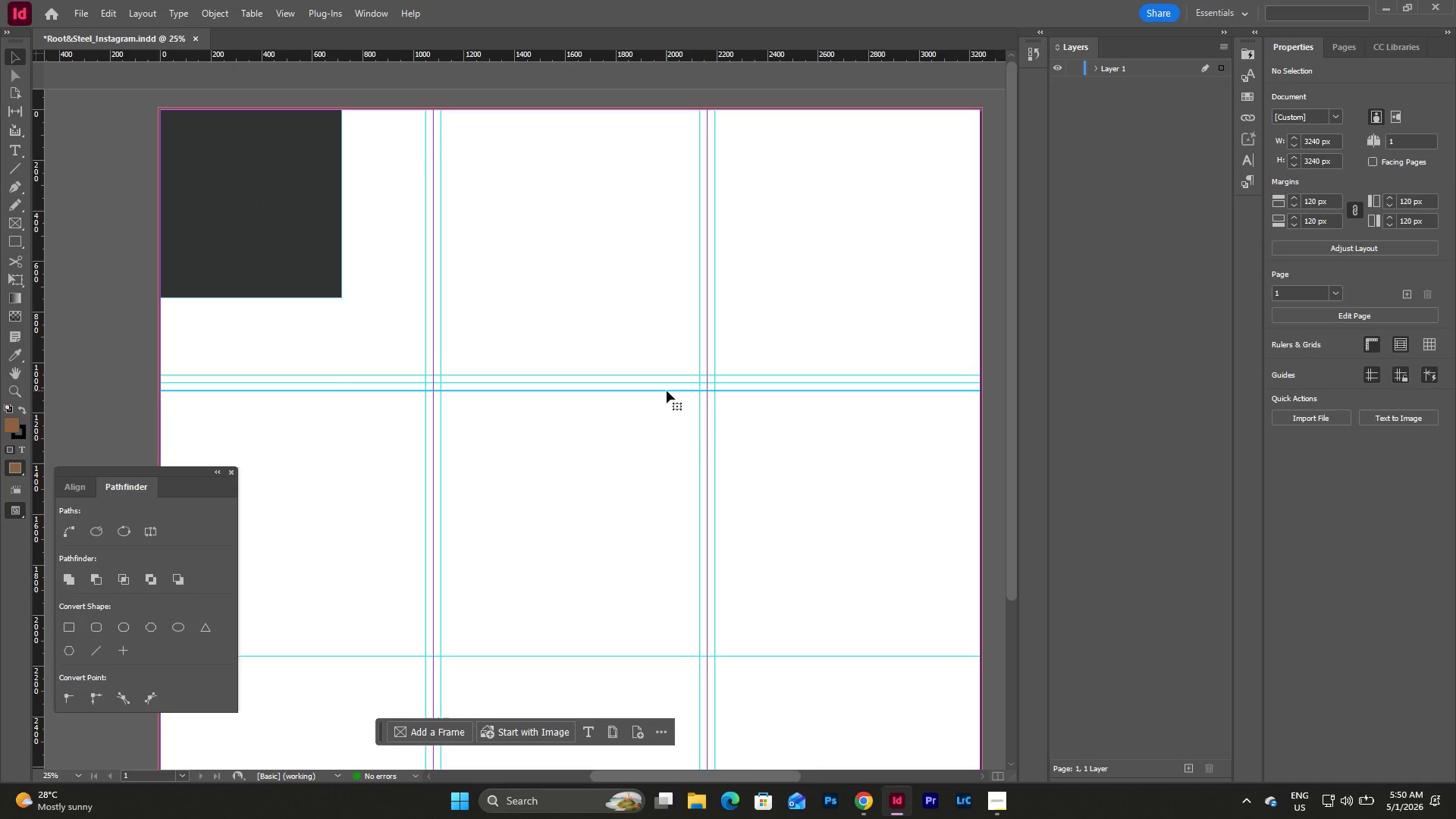 
triple_click([667, 391])
 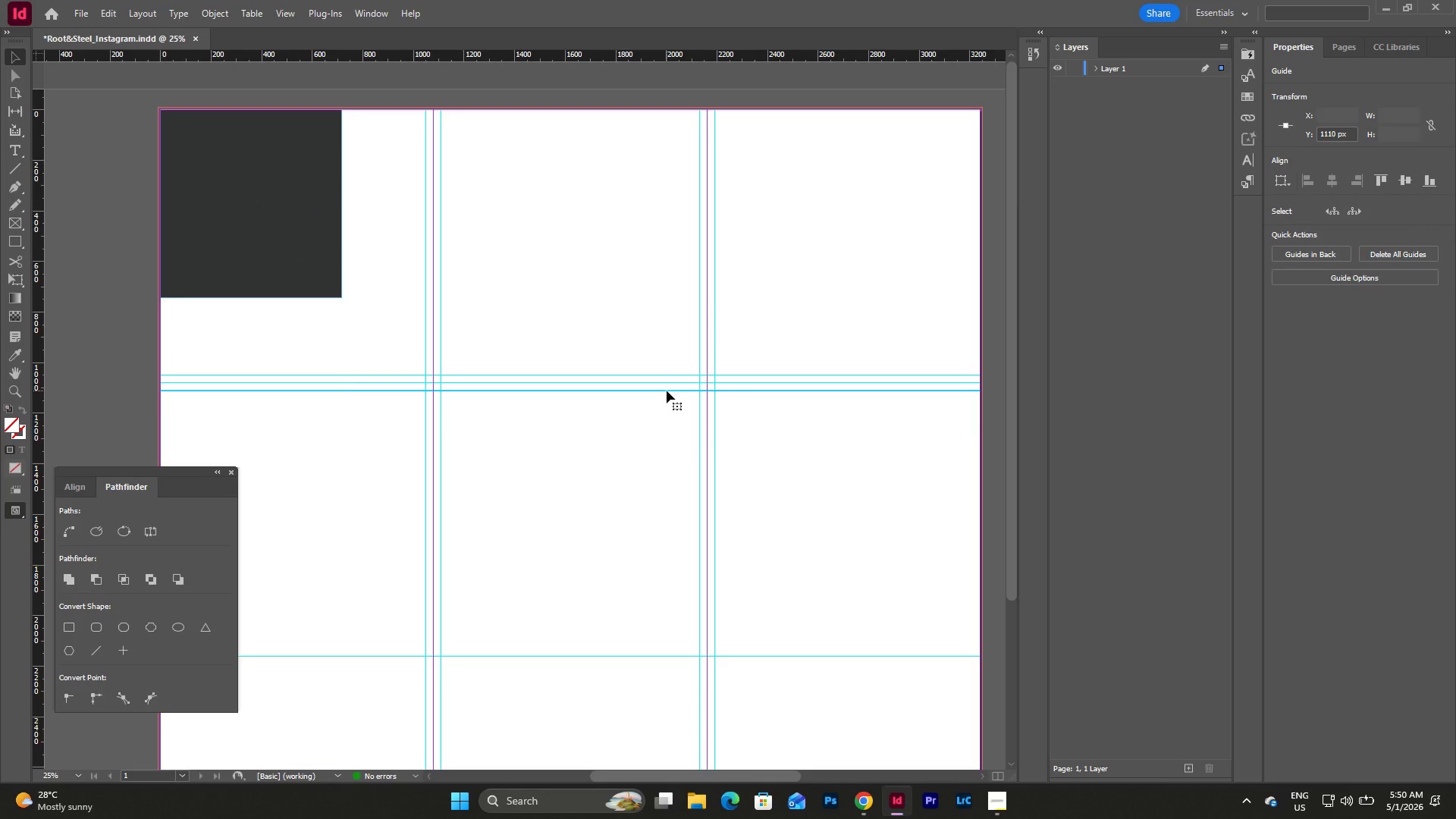 
key(Backspace)
 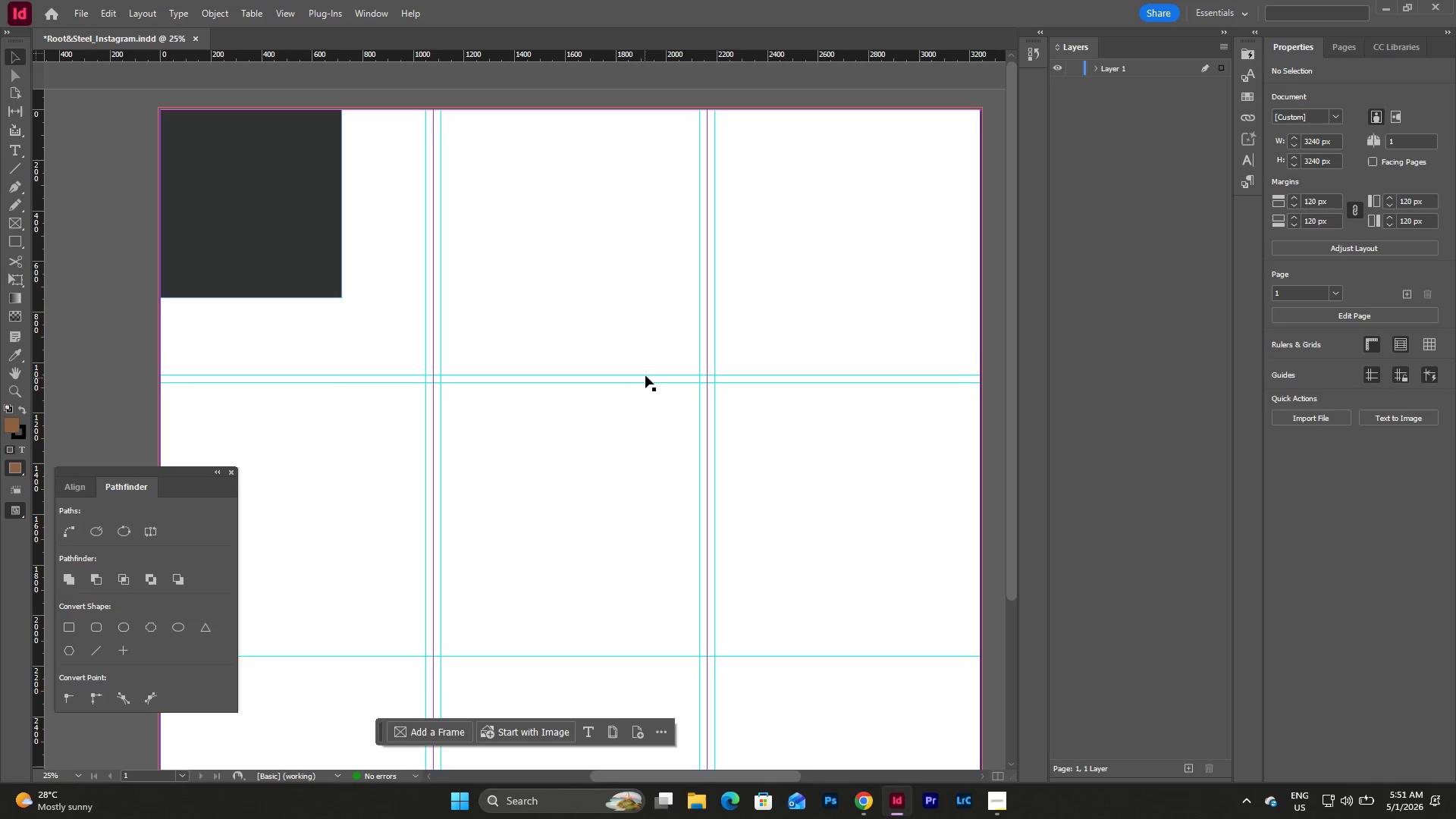 
left_click([647, 374])
 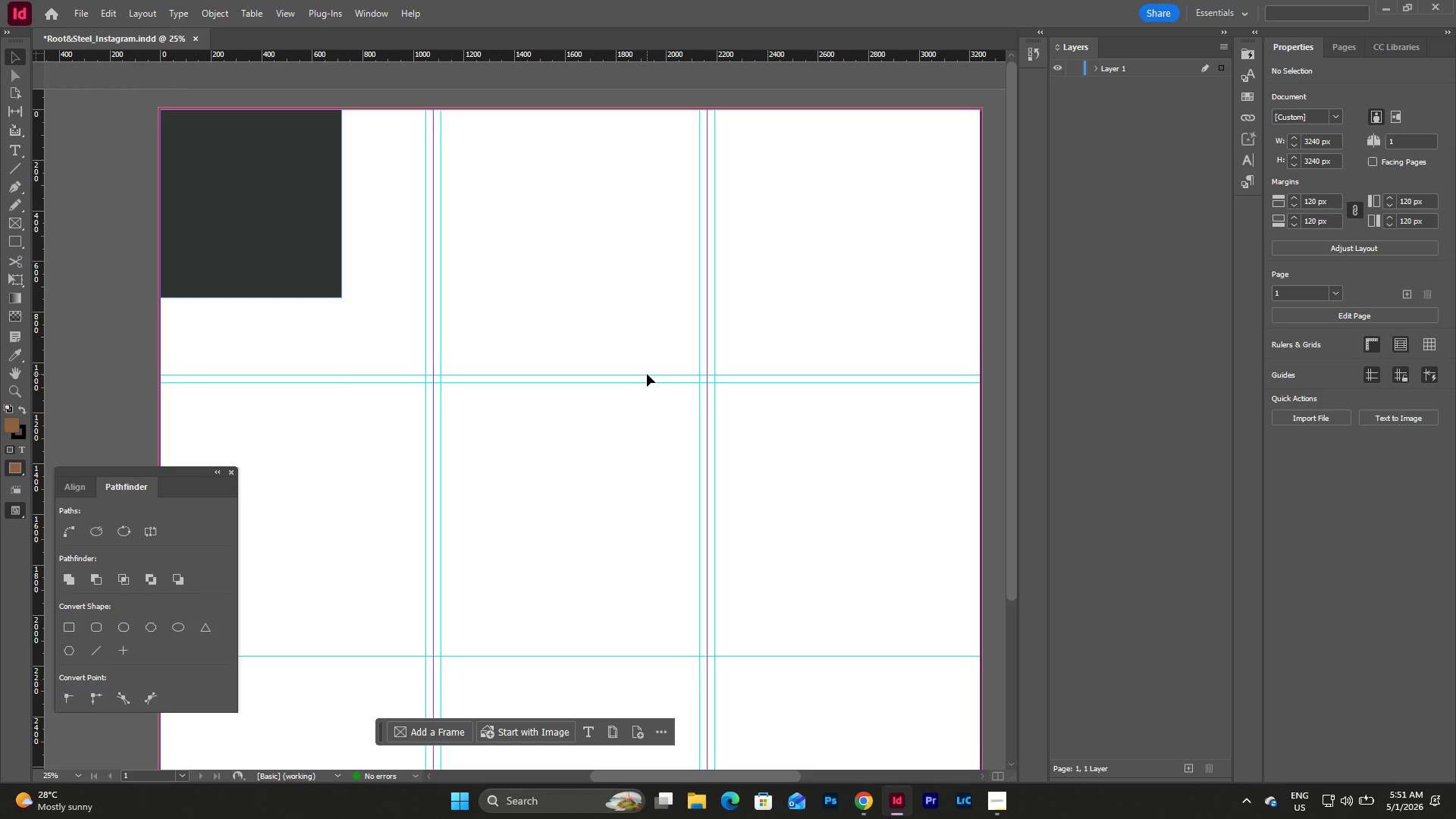 
left_click_drag(start_coordinate=[647, 374], to_coordinate=[639, 375])
 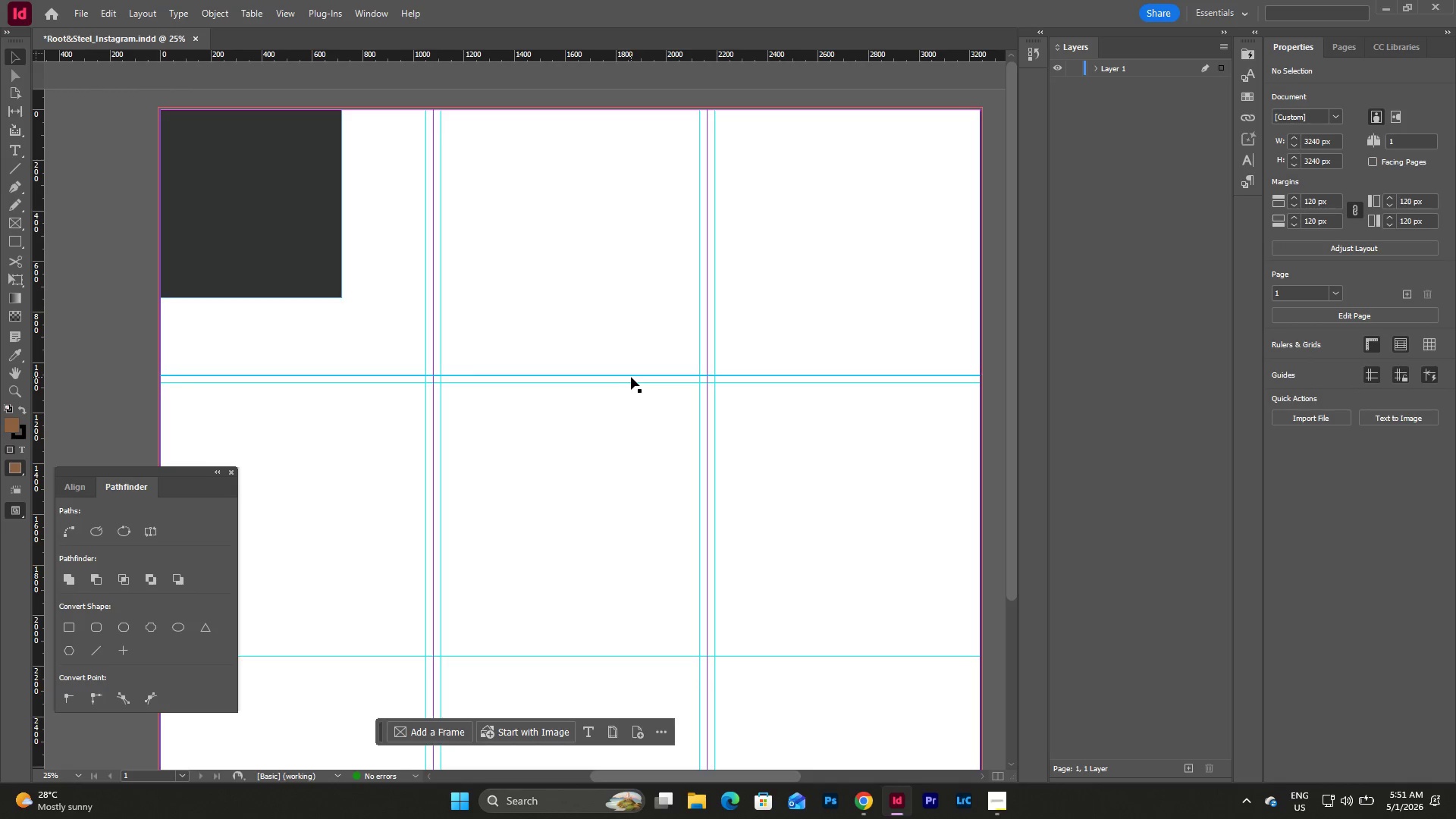 
triple_click([631, 377])
 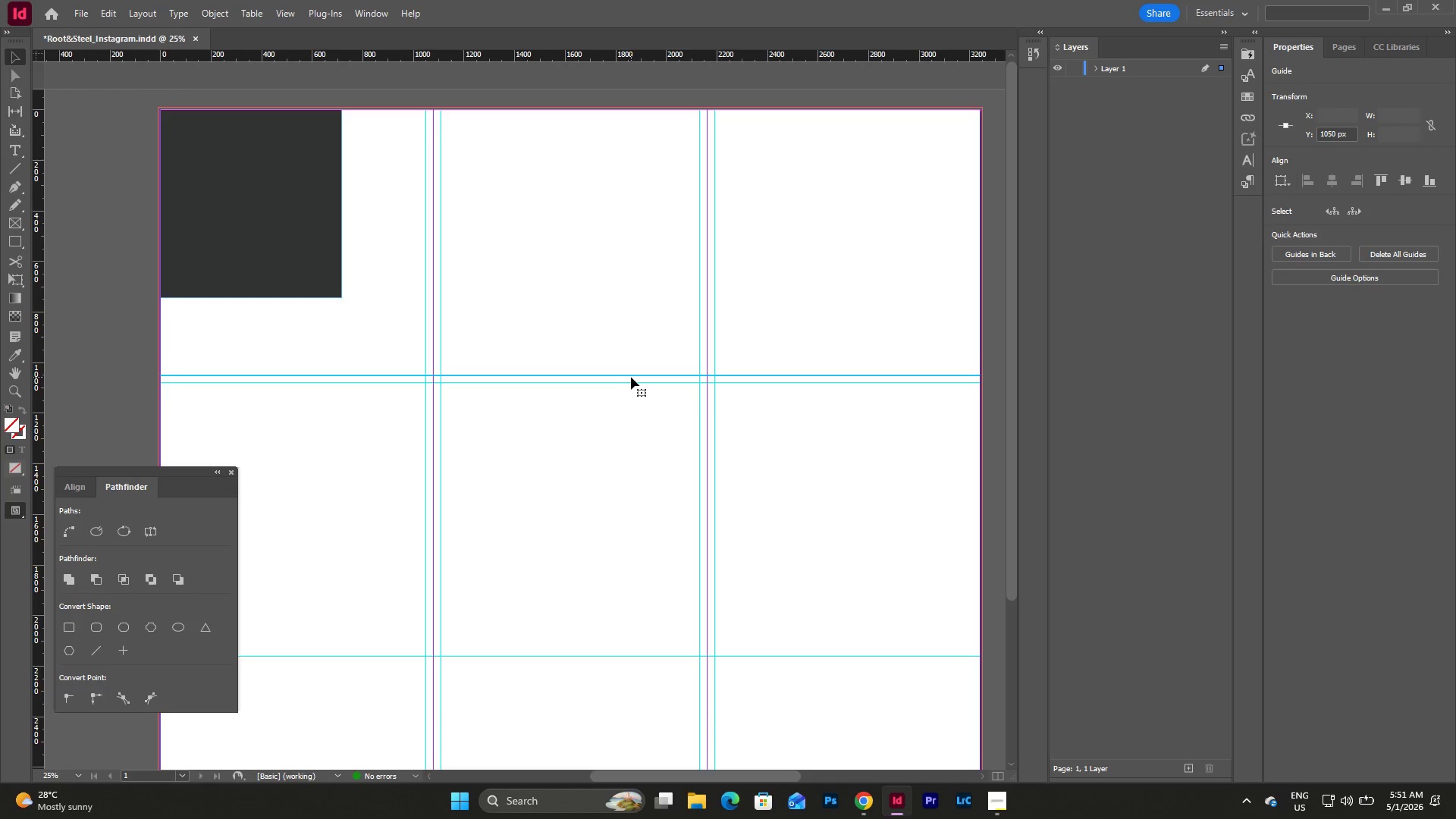 
key(Backspace)
 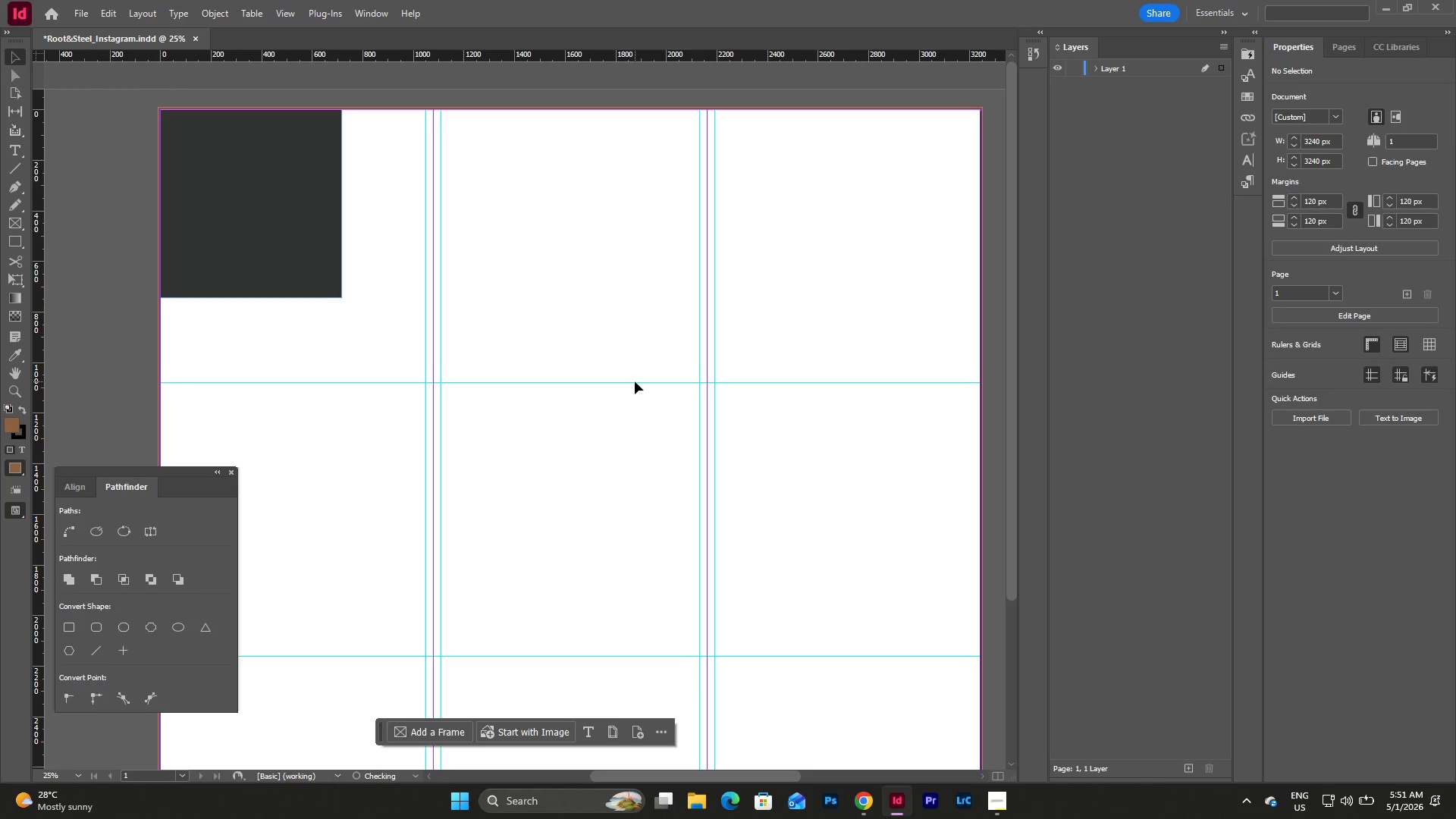 
left_click([632, 384])
 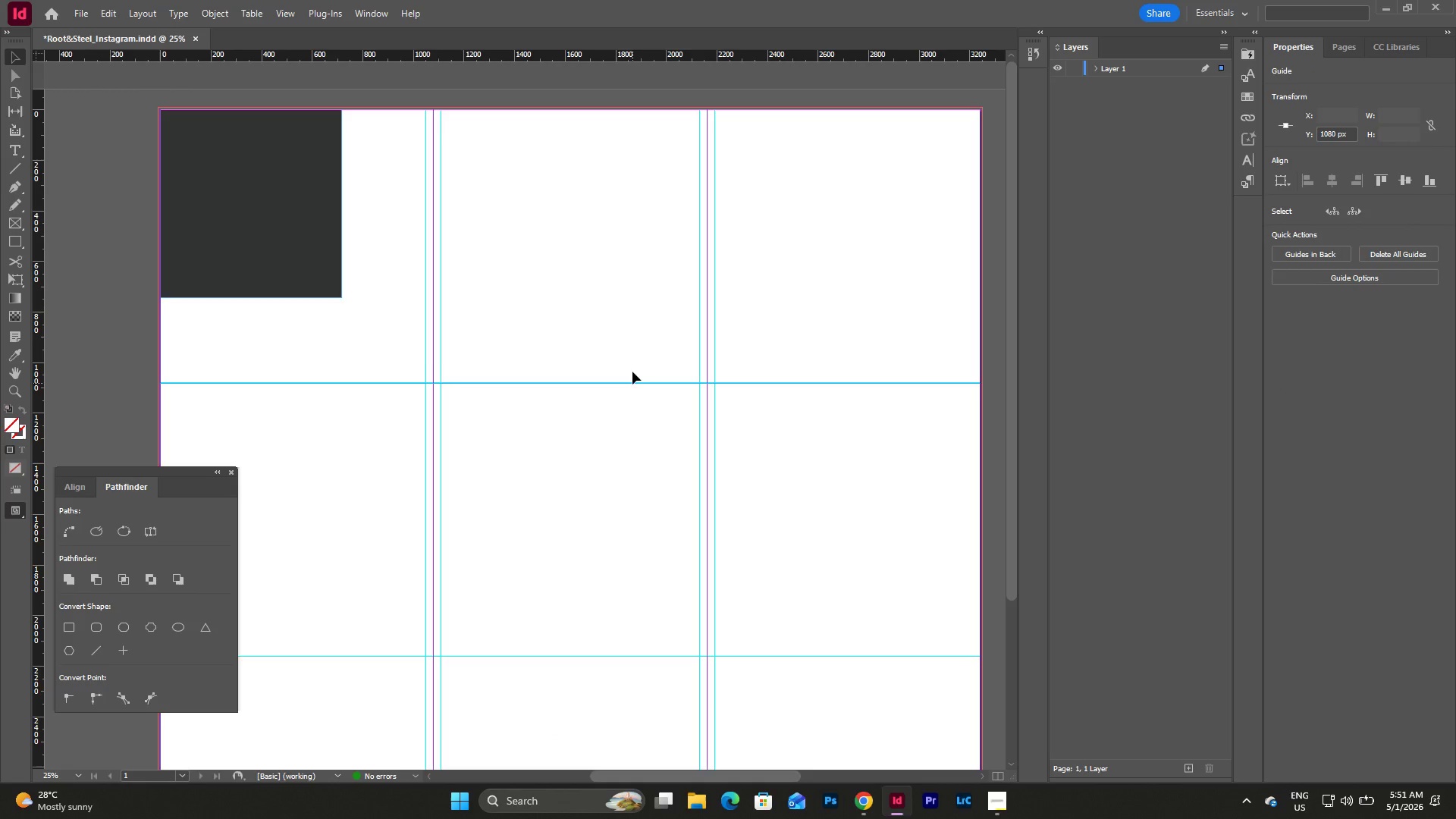 
left_click([614, 323])
 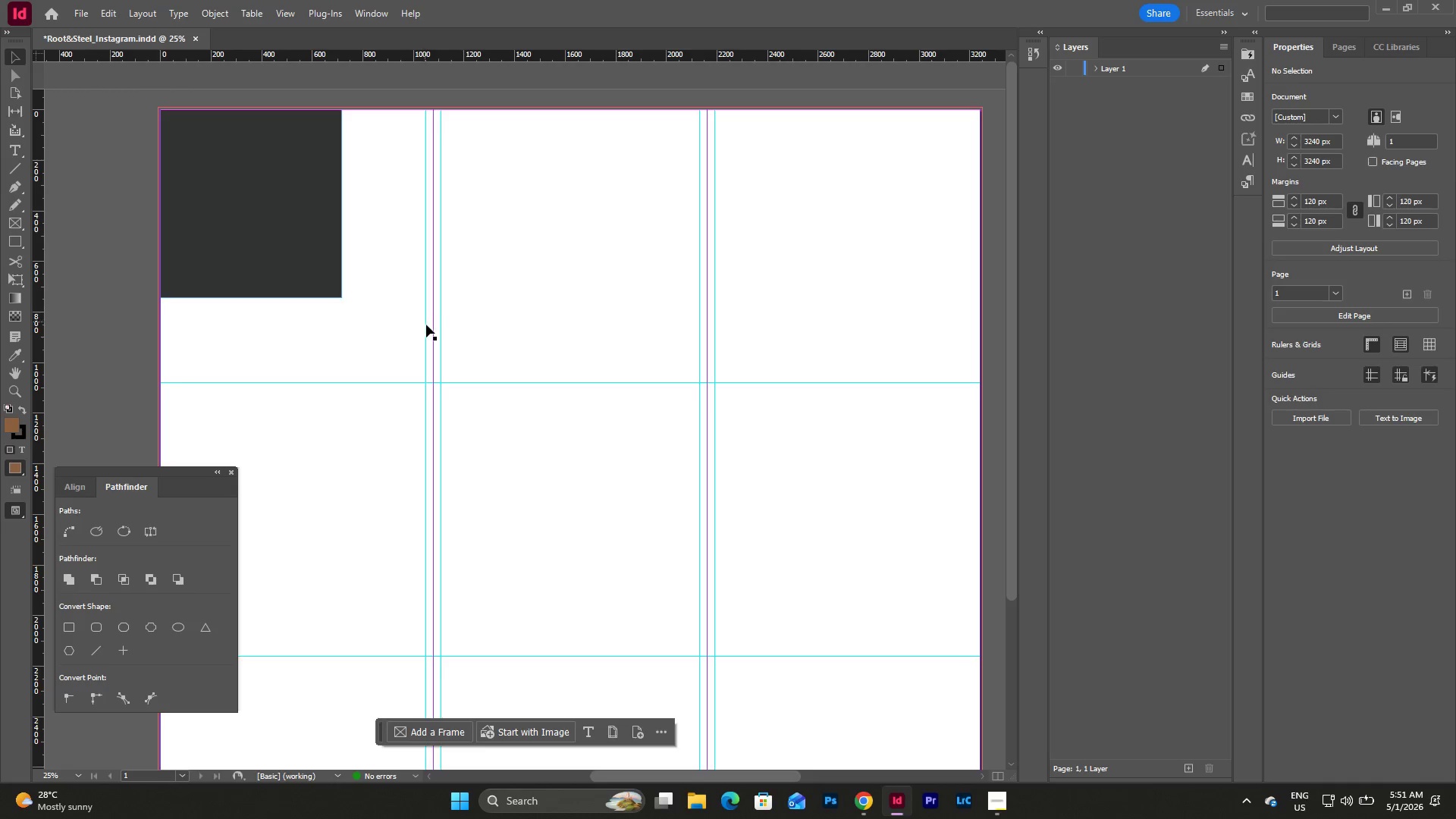 
left_click([426, 325])
 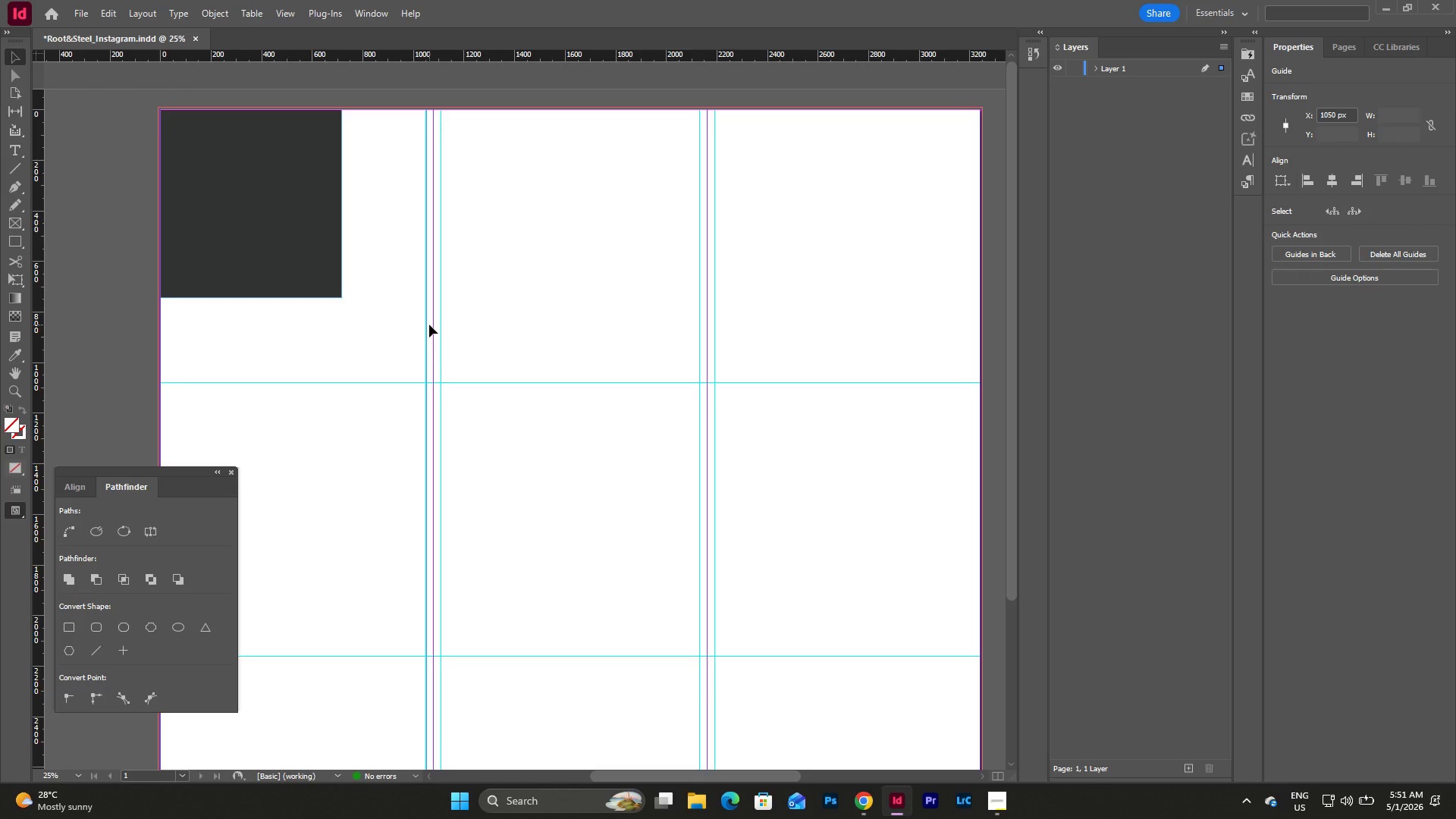 
key(Backspace)
 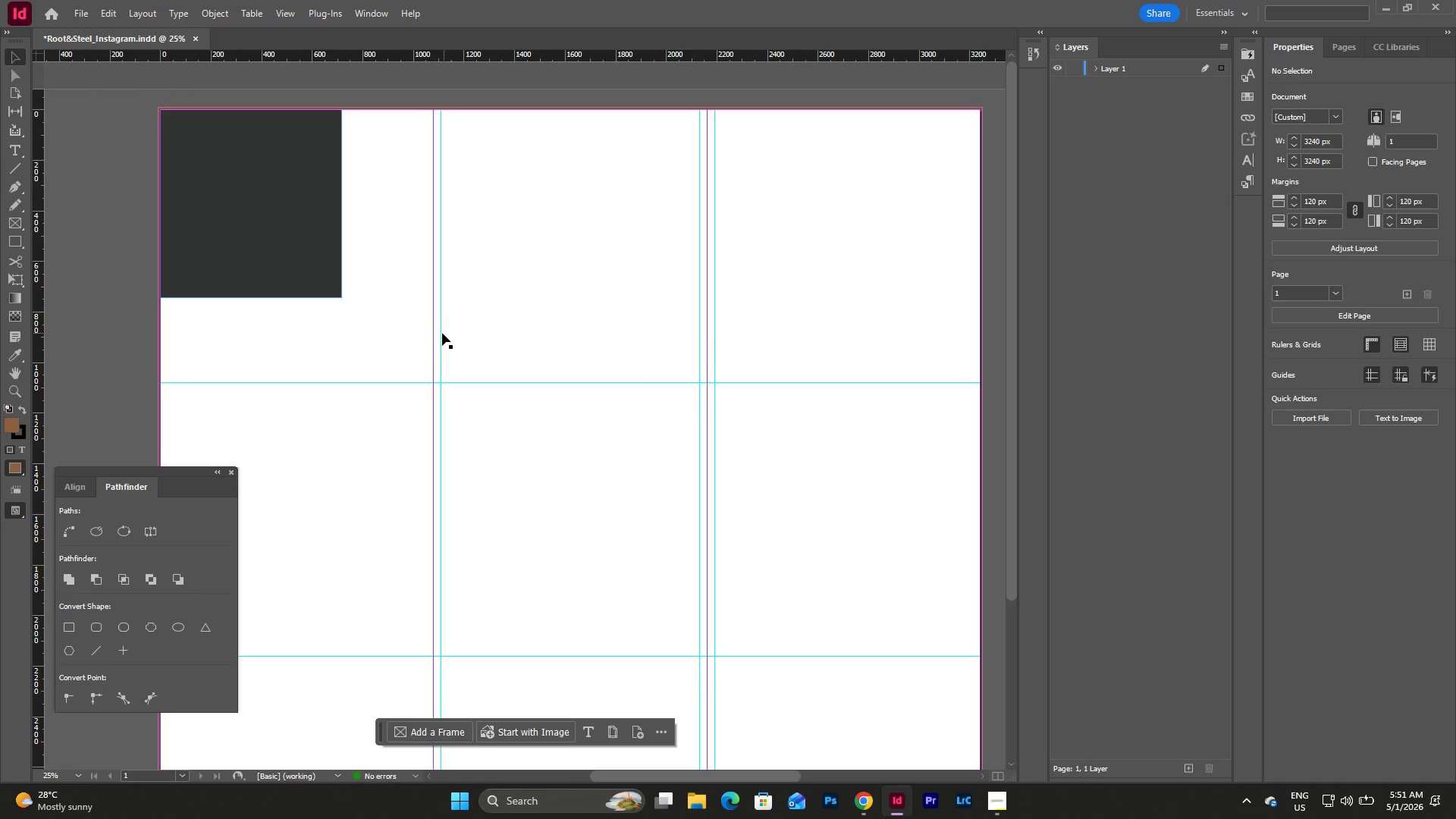 
left_click([441, 333])
 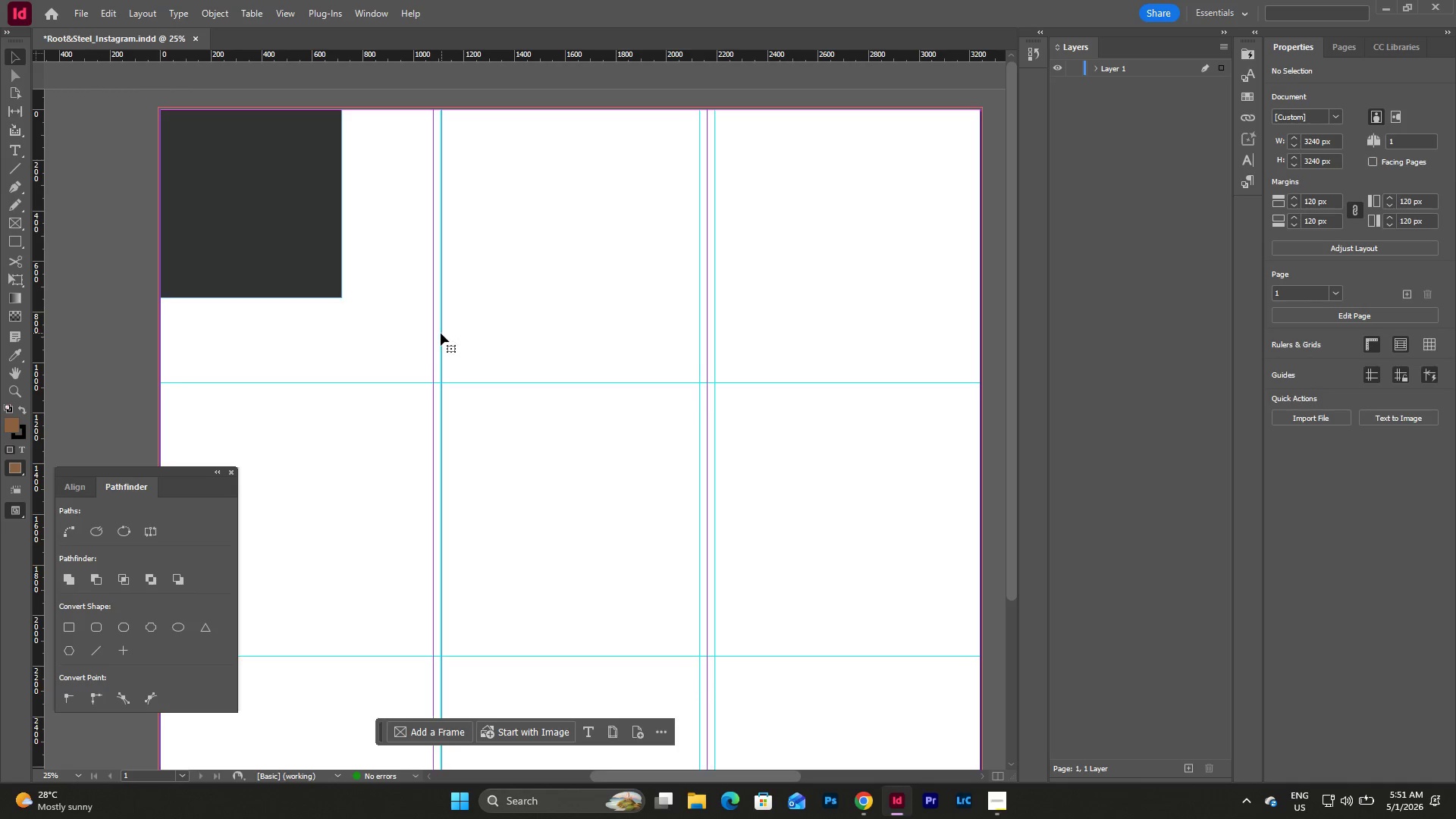 
key(Backspace)
 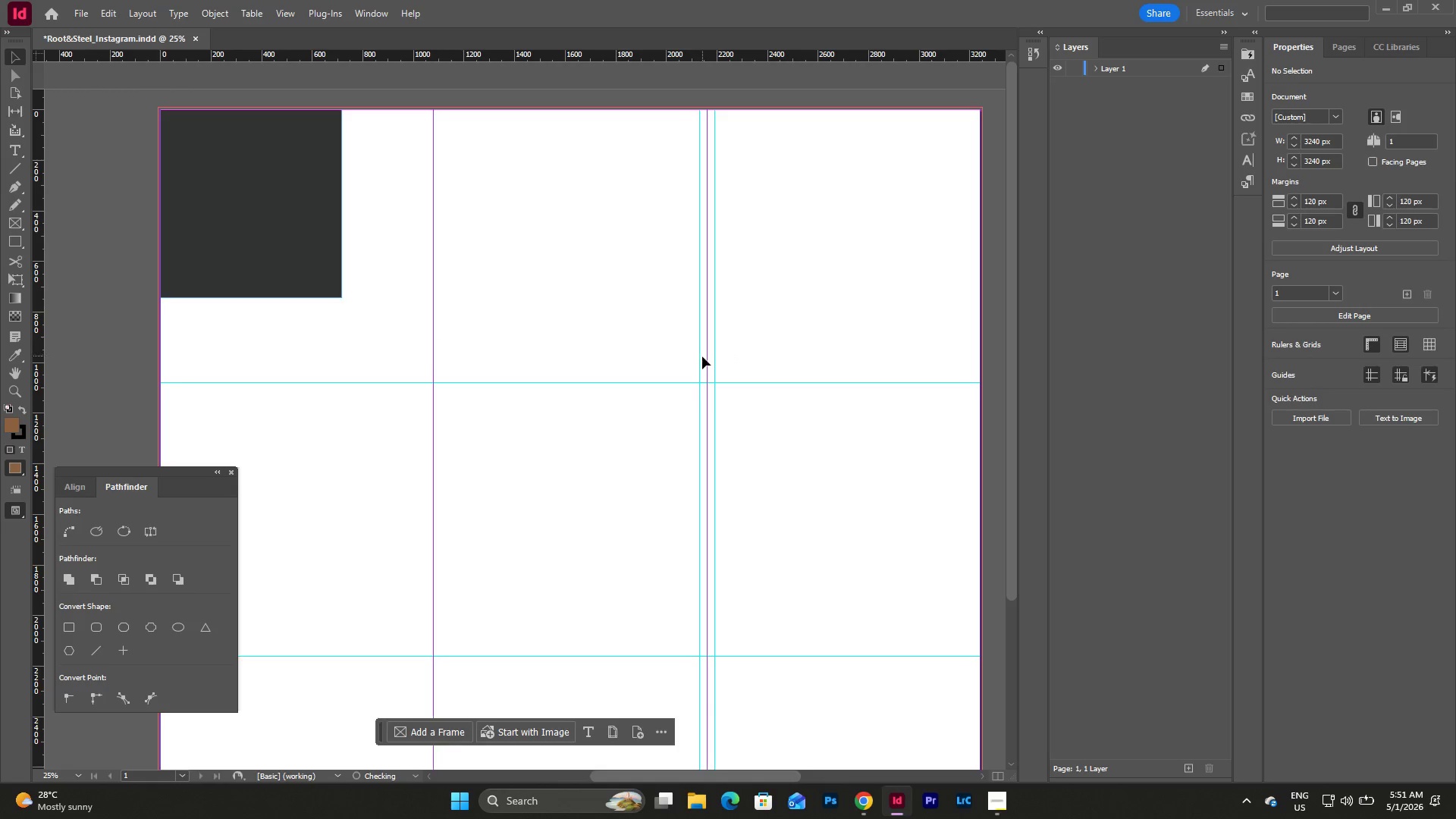 
double_click([698, 356])
 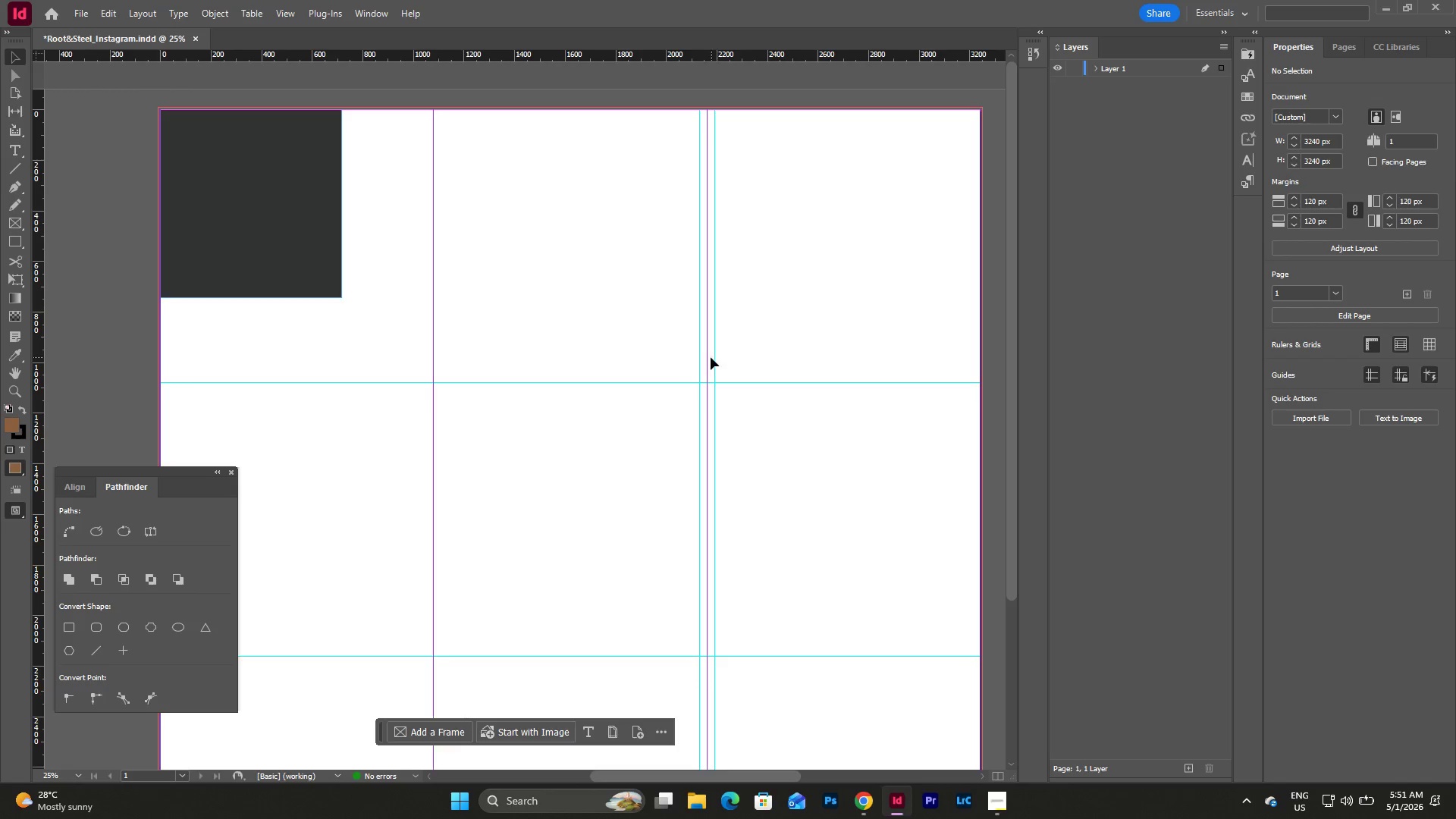 
left_click([699, 359])
 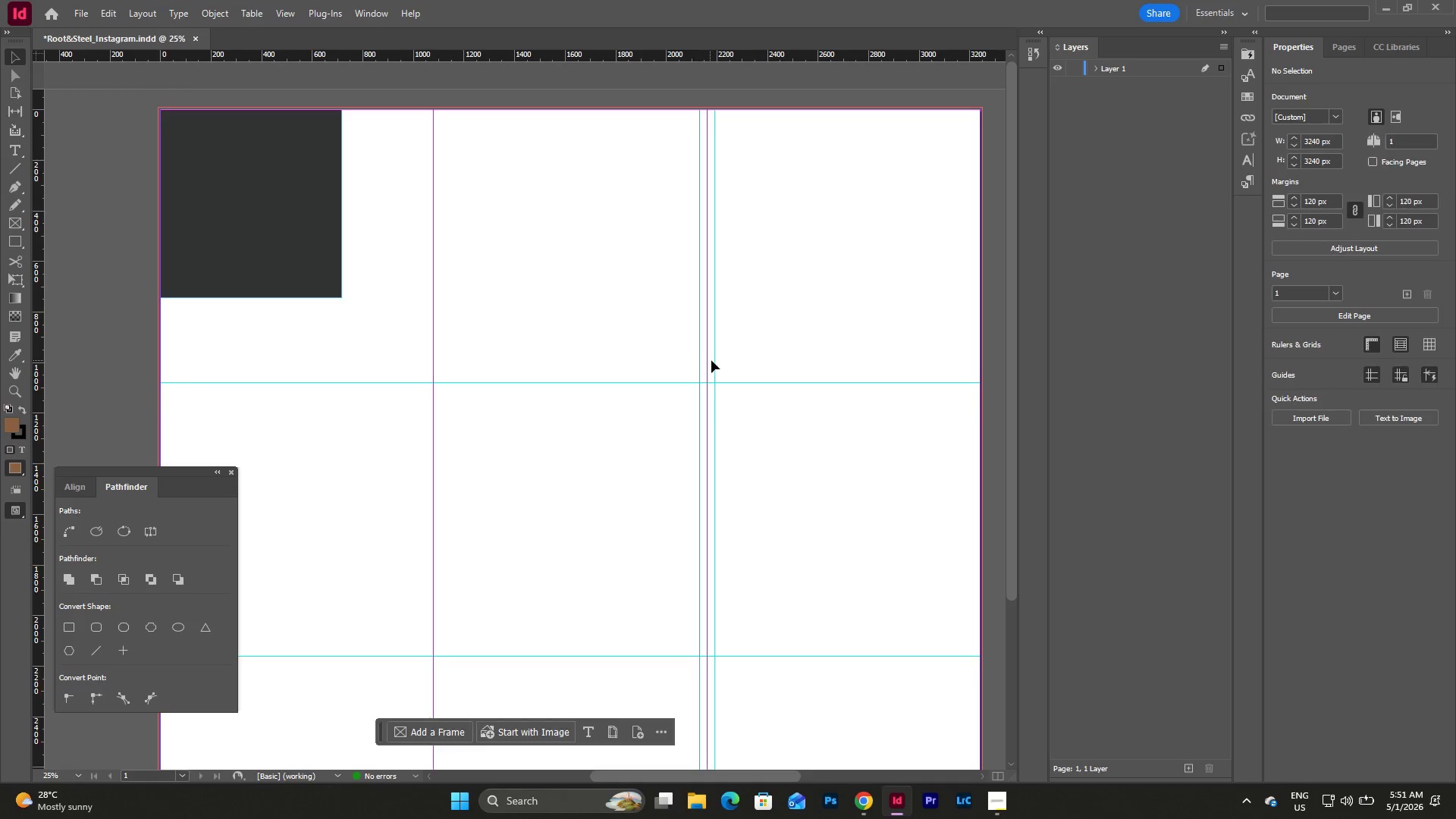 
key(Backspace)
 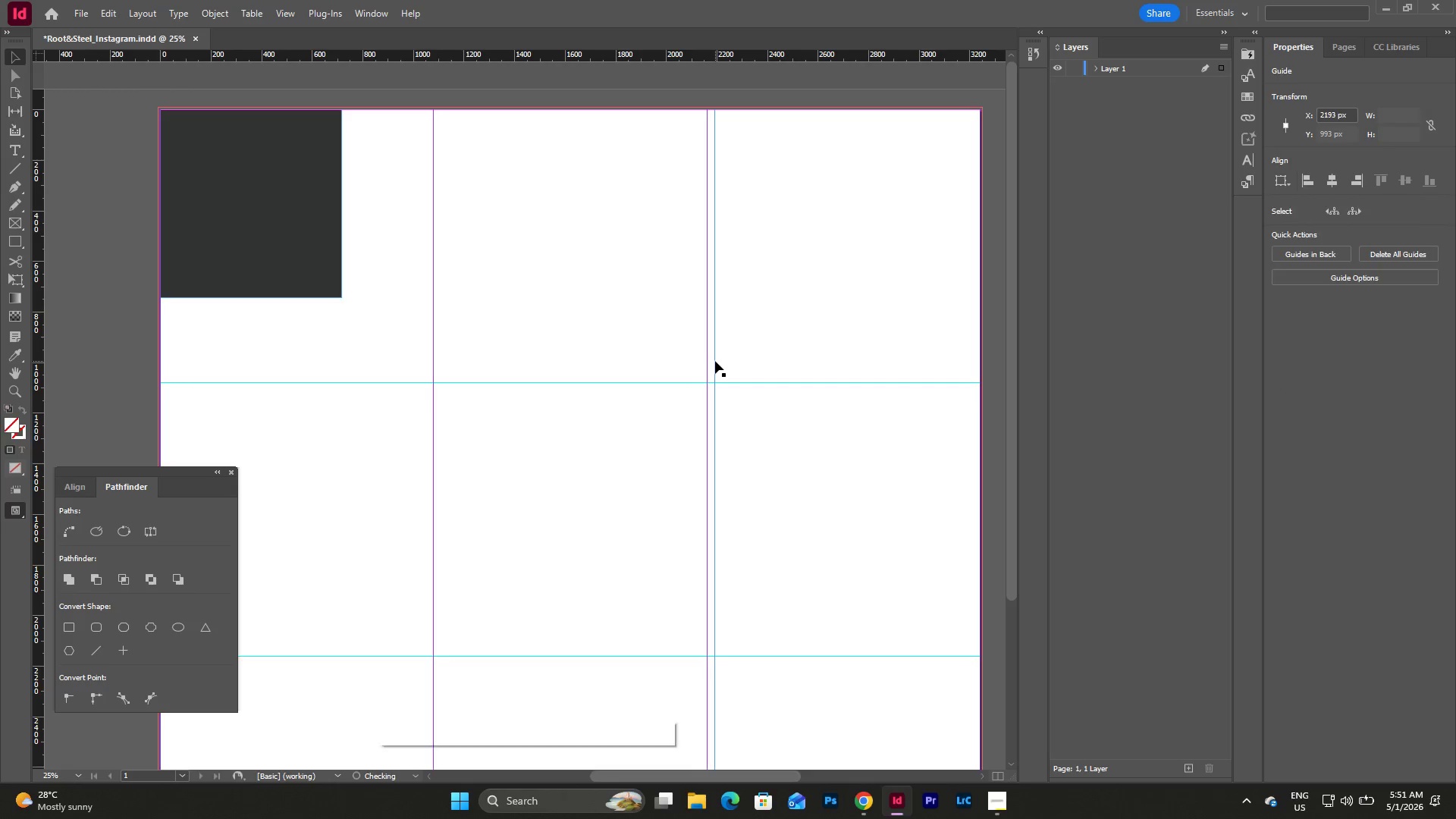 
left_click([715, 361])
 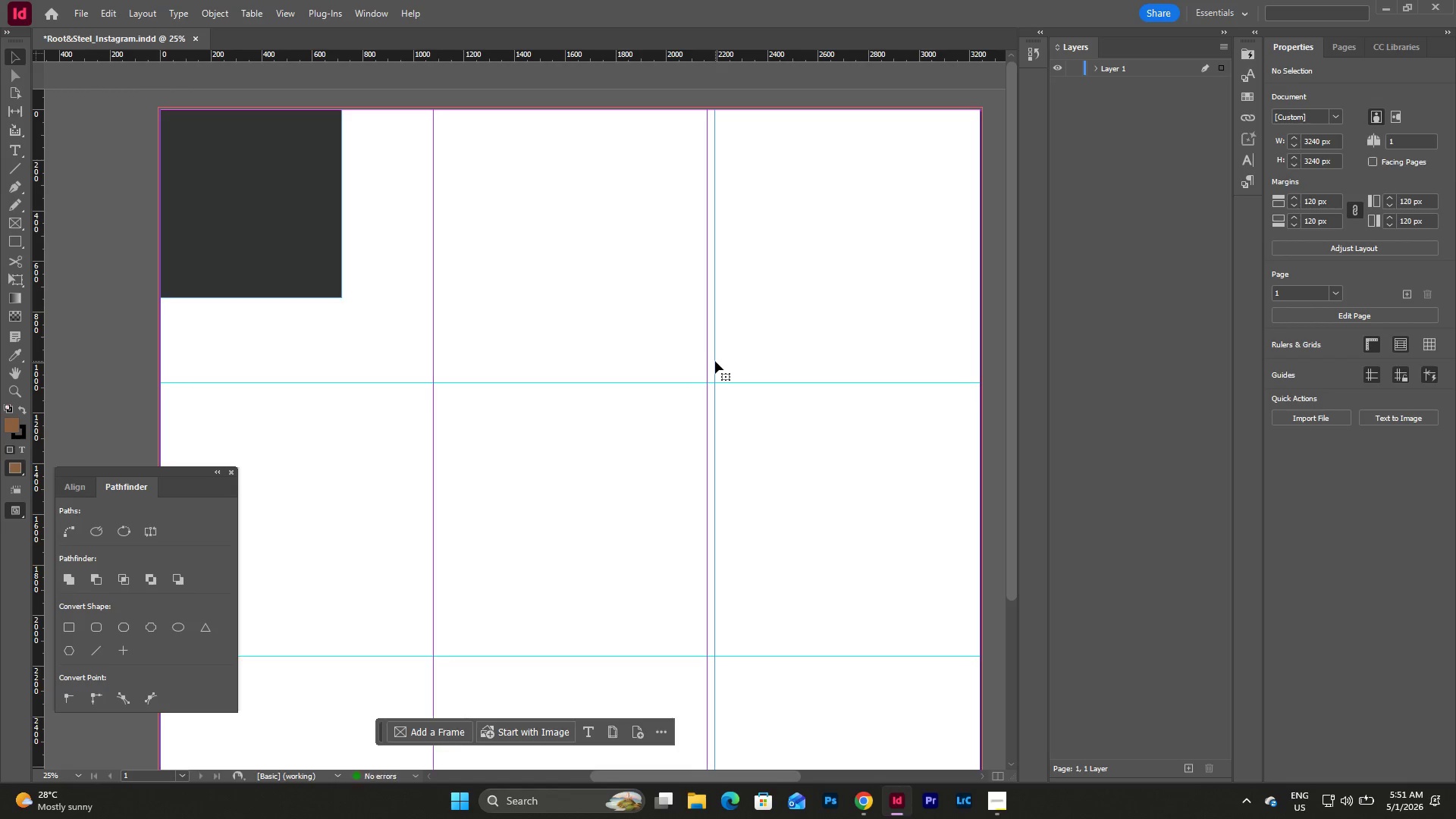 
key(Backspace)
 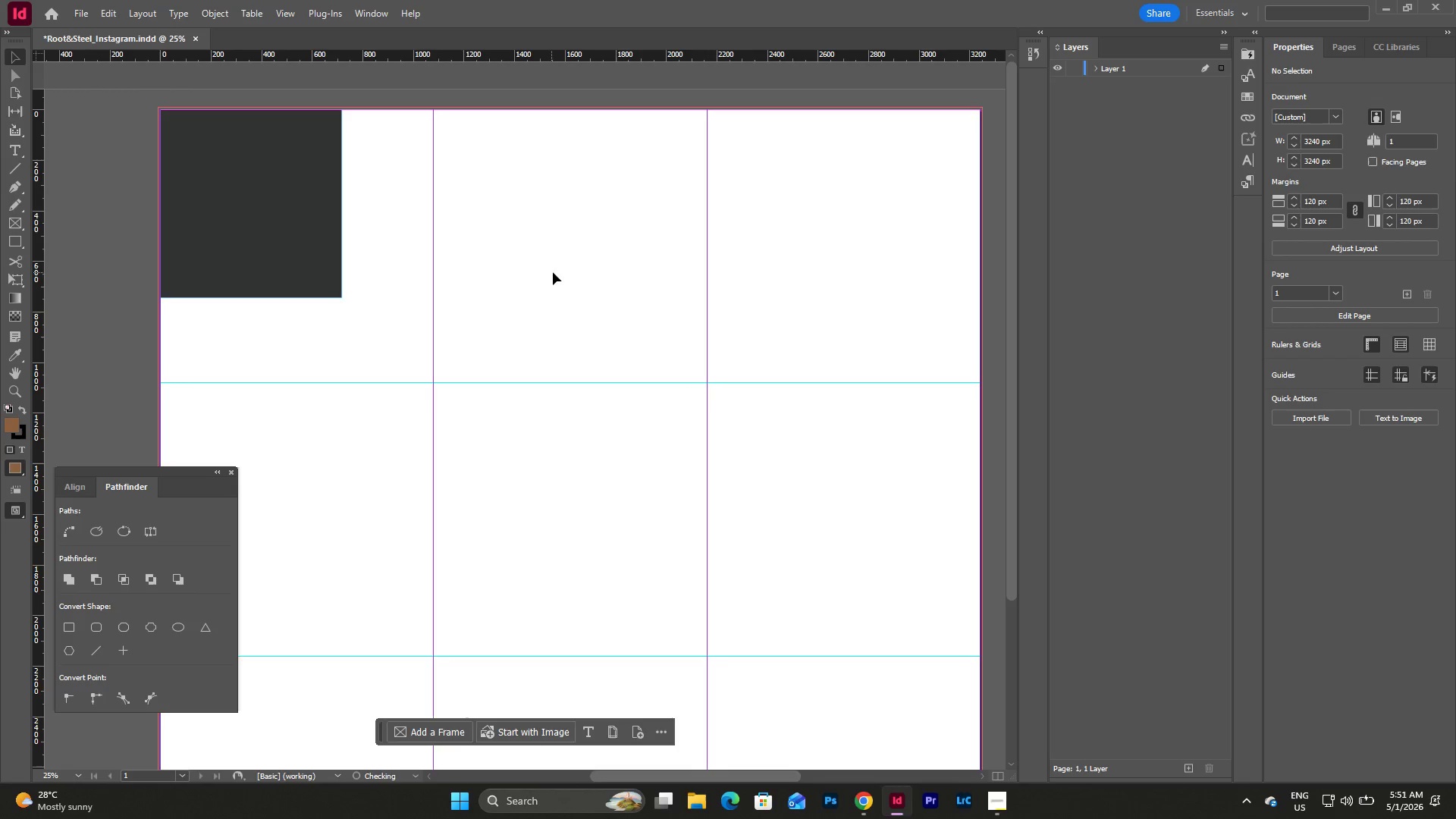 
left_click([290, 219])
 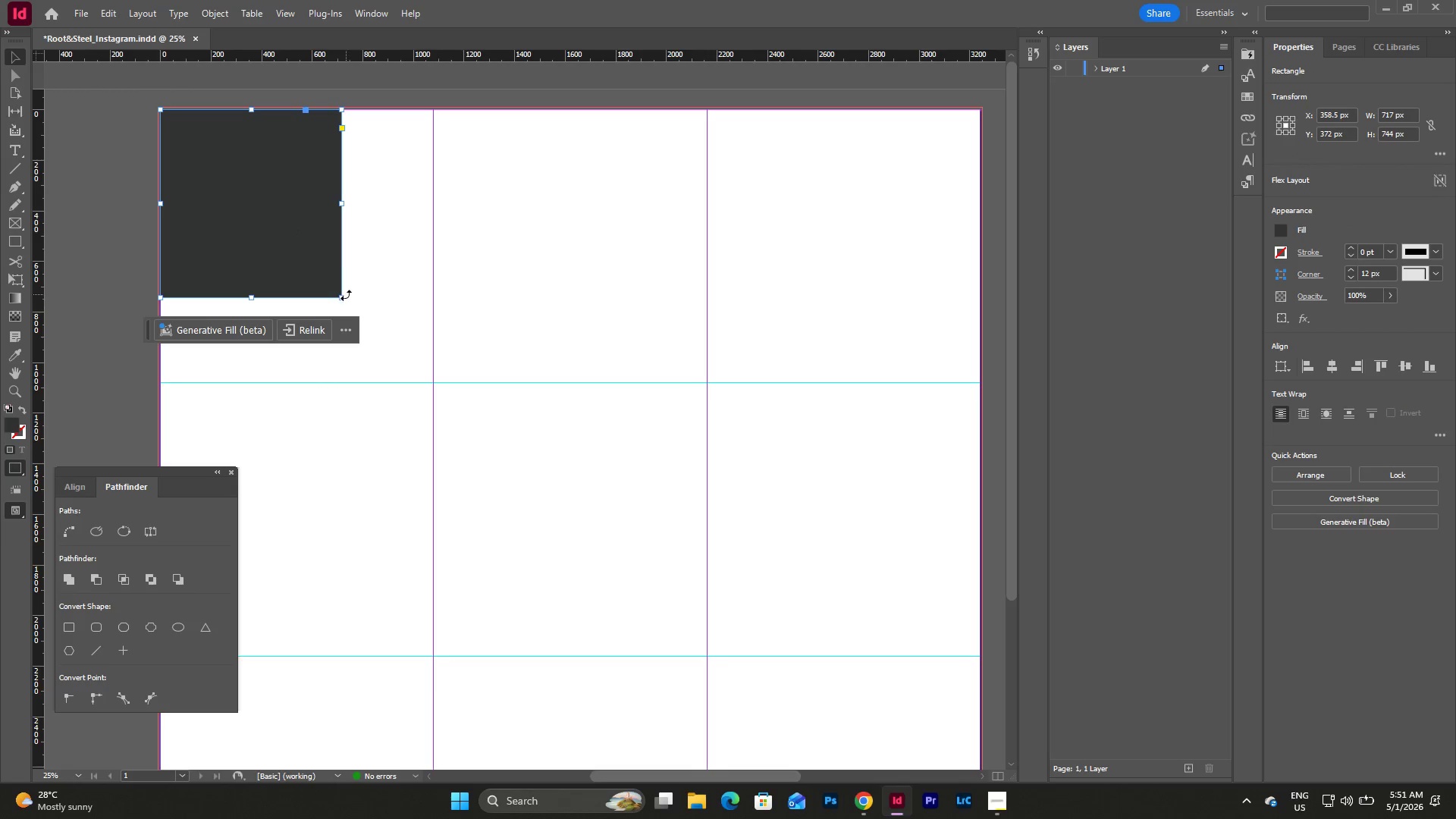 
left_click_drag(start_coordinate=[343, 297], to_coordinate=[434, 378])
 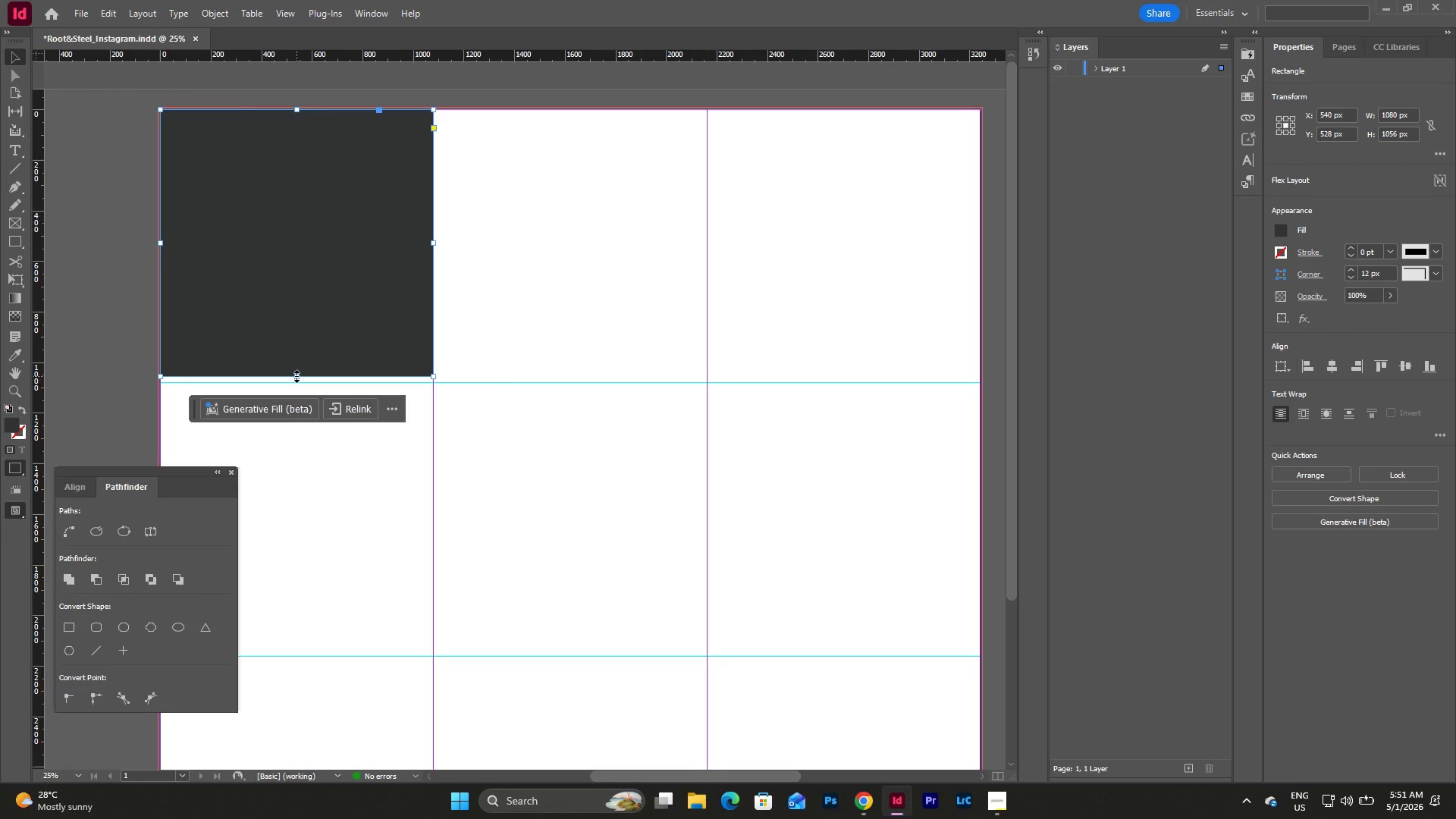 
left_click_drag(start_coordinate=[297, 376], to_coordinate=[297, 384])
 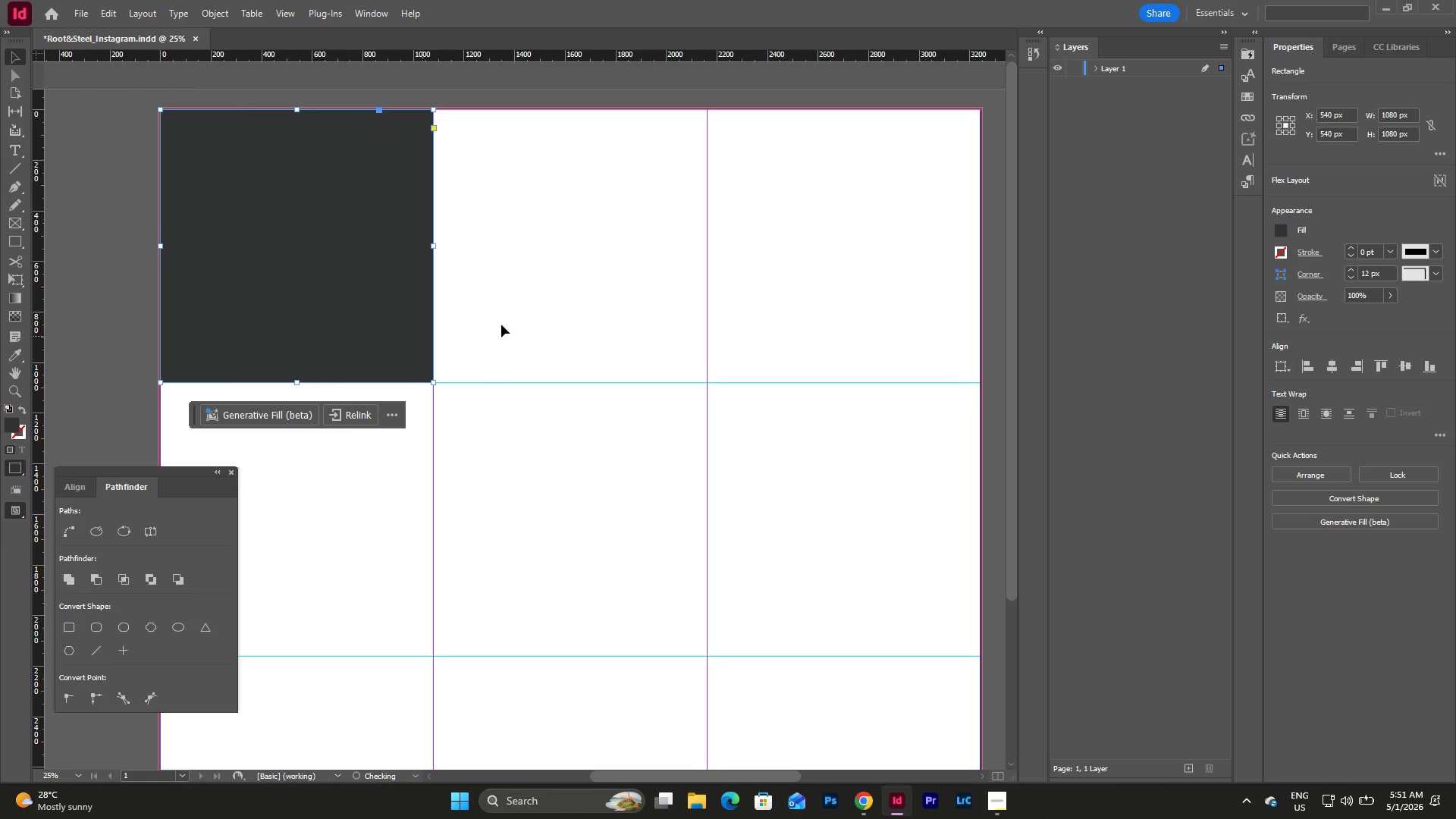 
left_click([514, 322])
 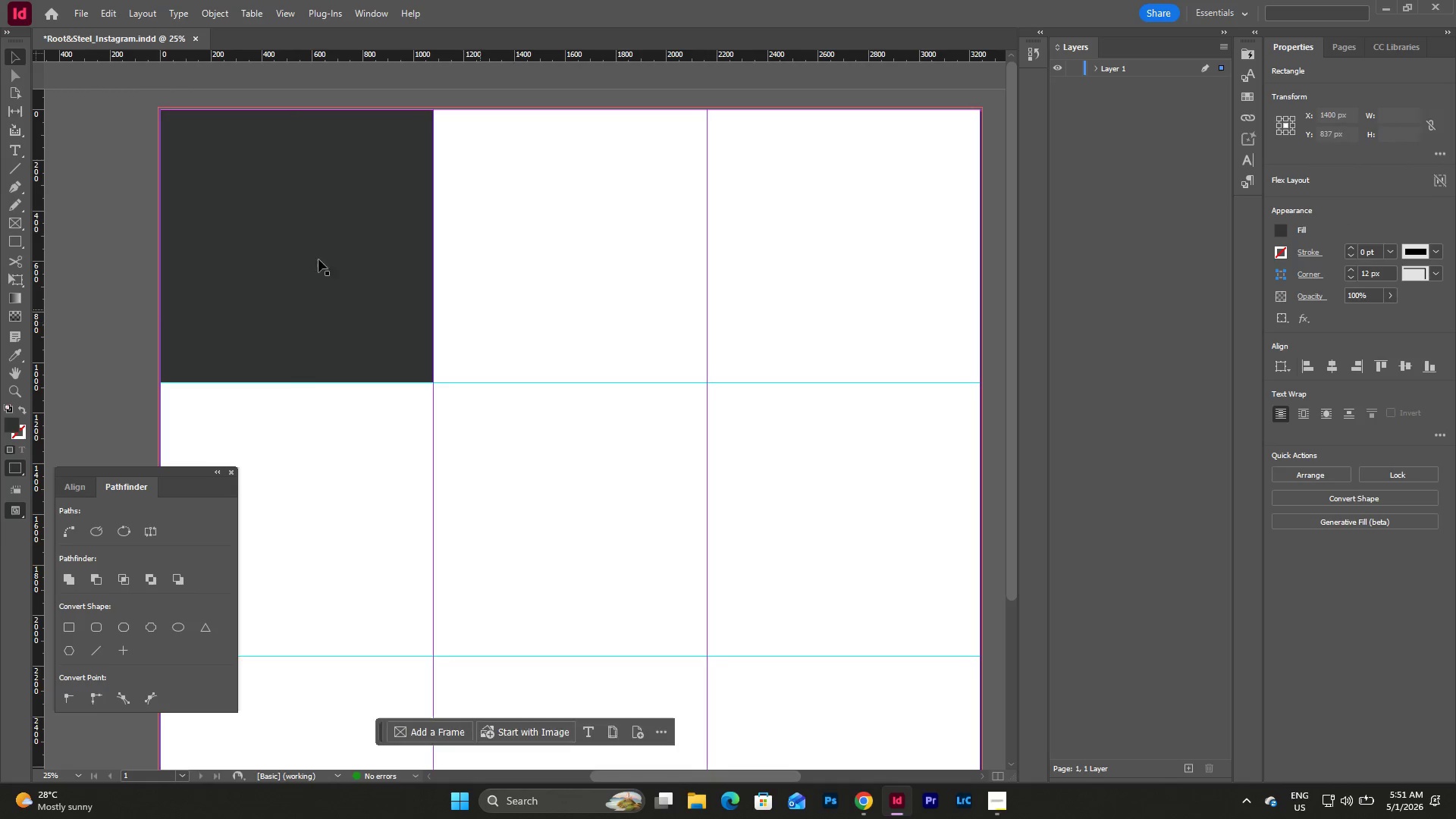 
left_click([292, 250])
 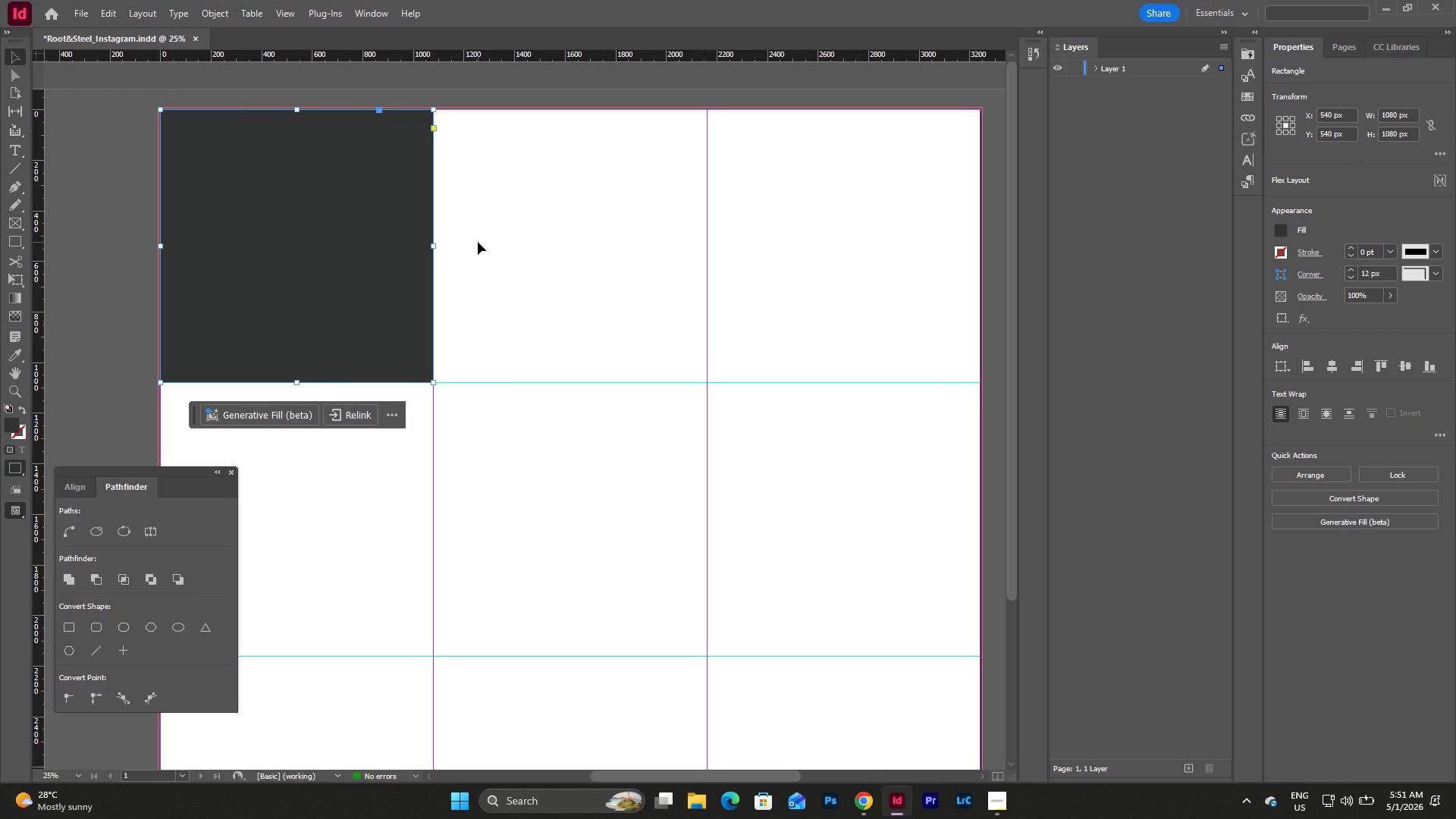 
key(Control+C)
 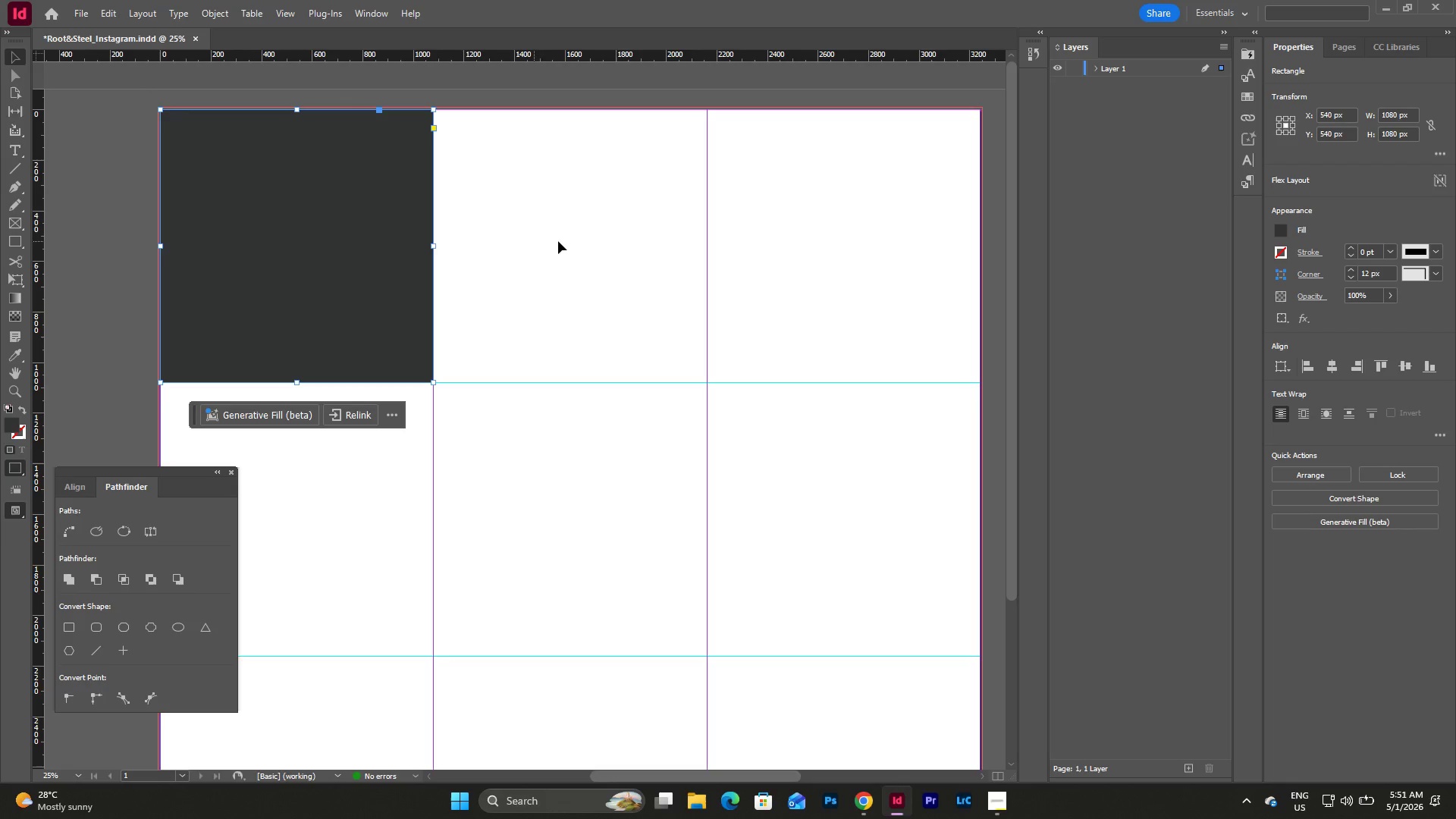 
left_click([561, 241])
 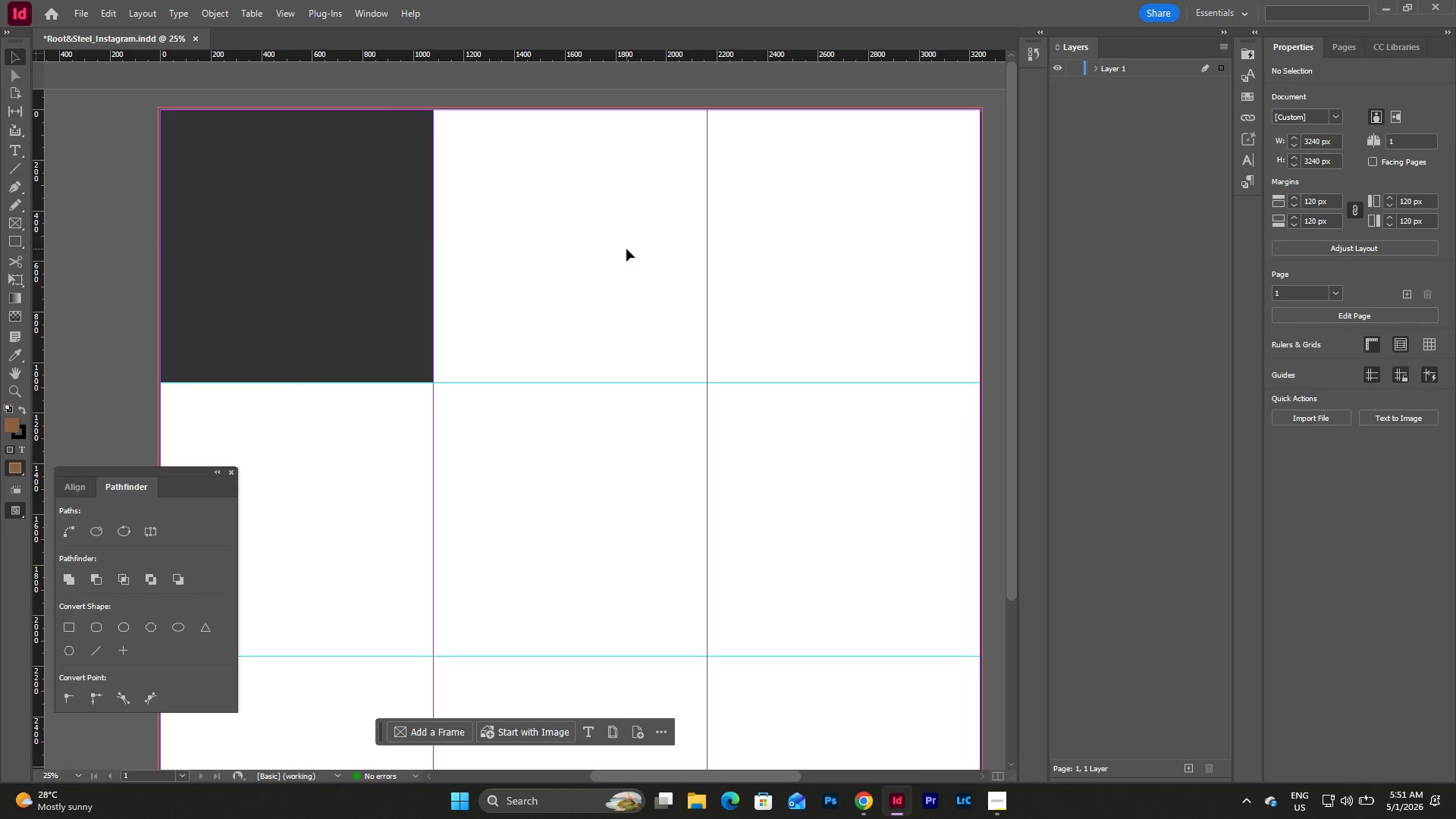 
key(Control+V)
 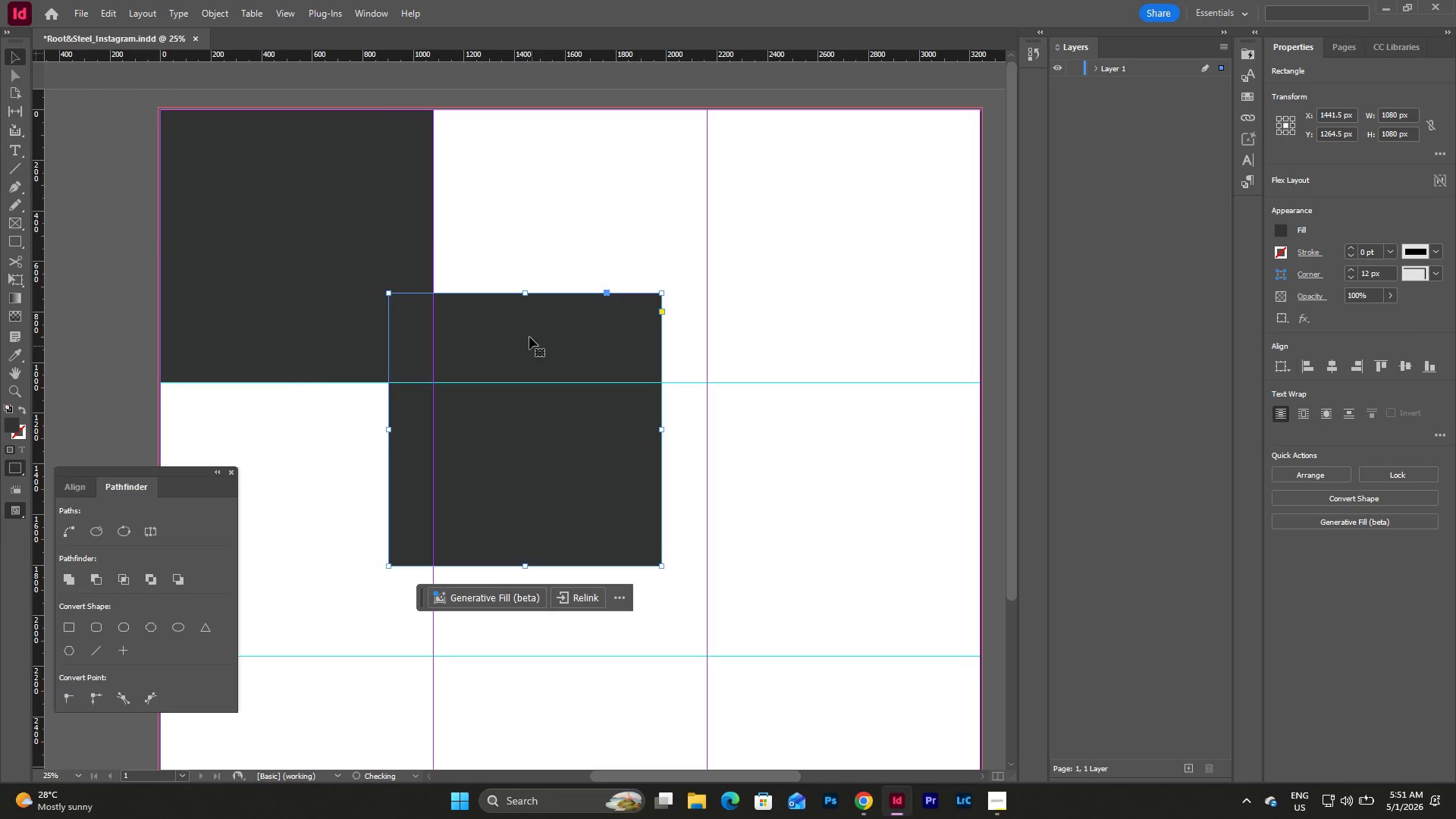 
left_click_drag(start_coordinate=[521, 325], to_coordinate=[567, 143])
 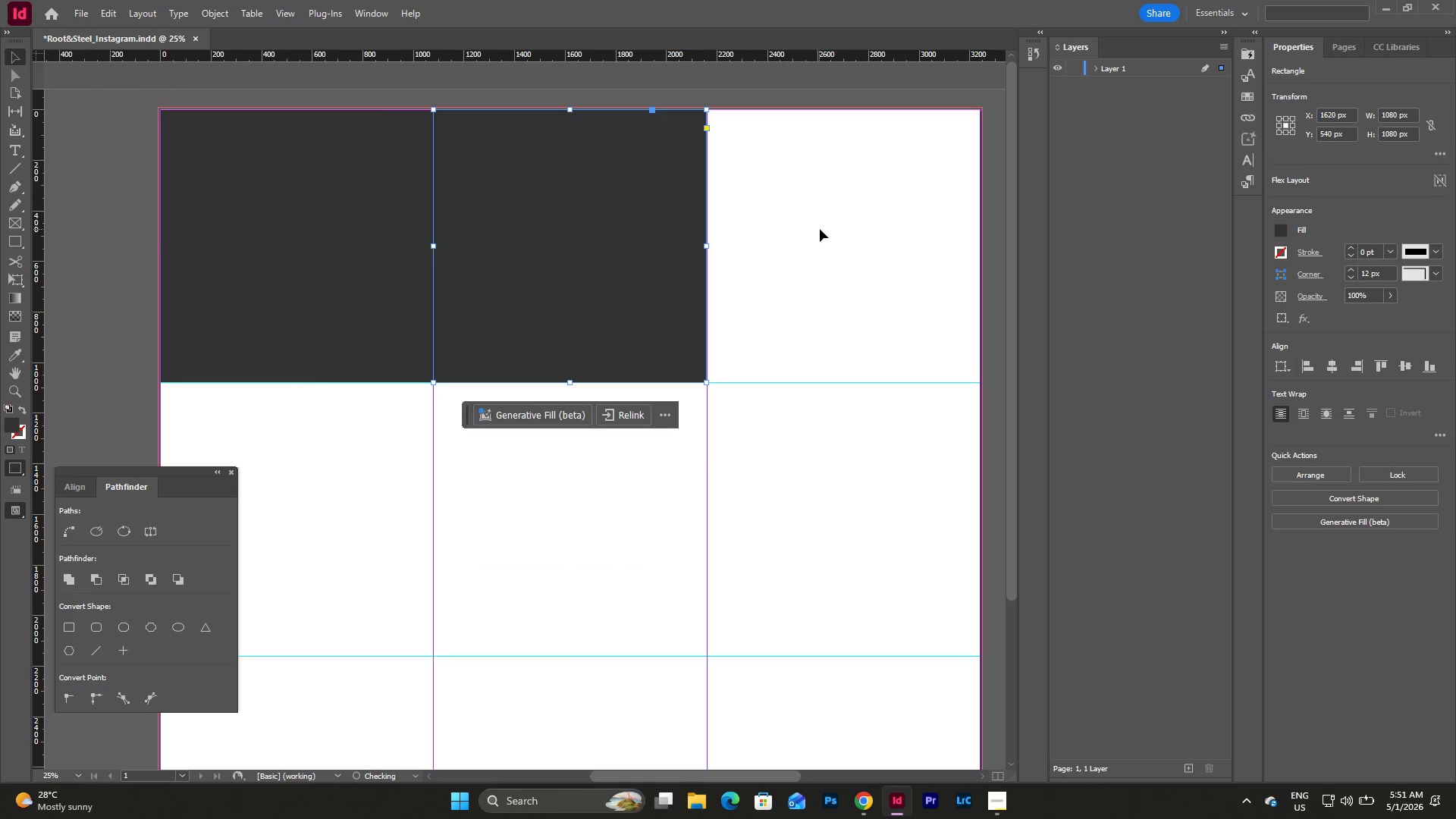 
left_click([820, 229])
 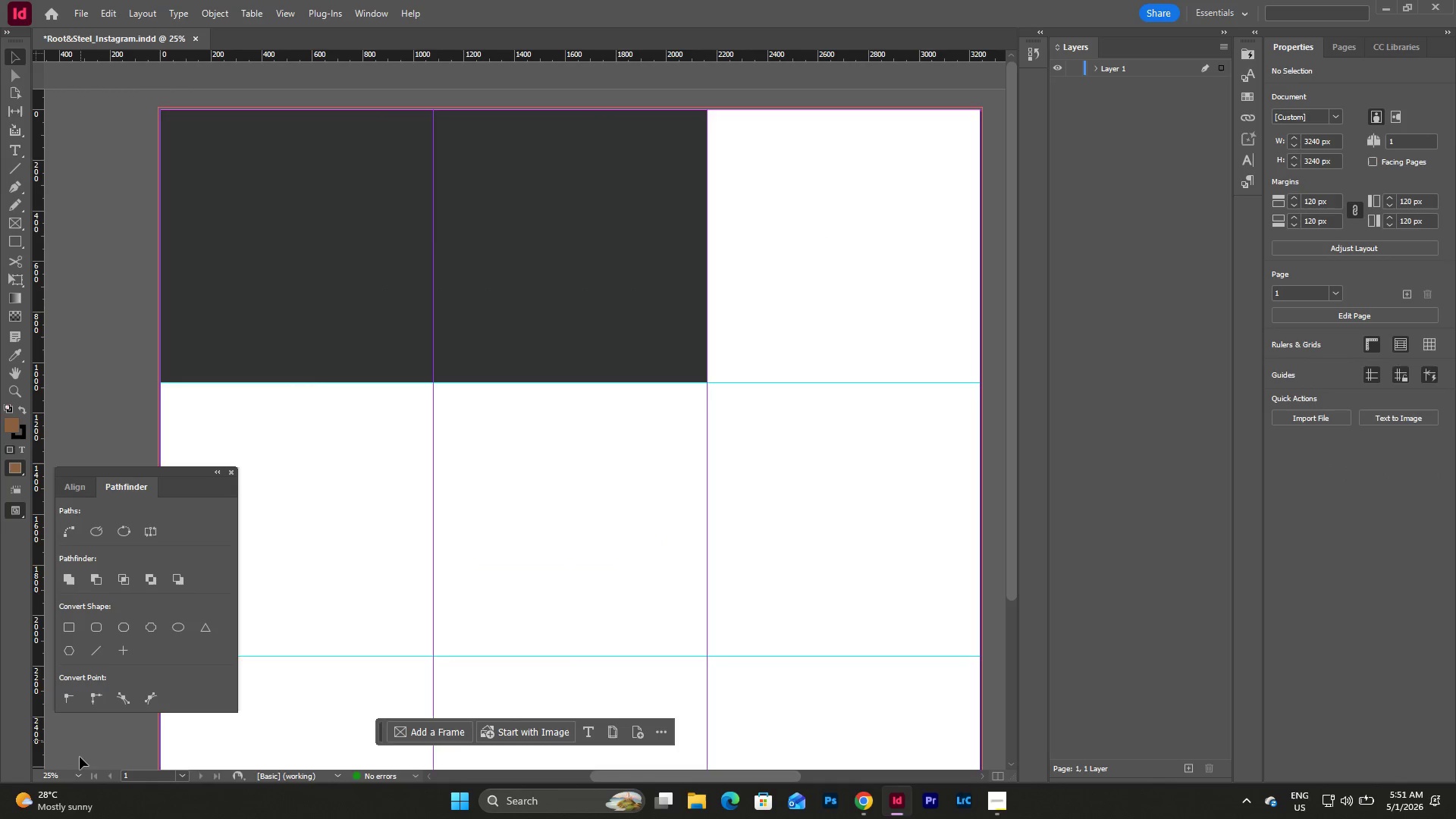 
left_click([76, 780])
 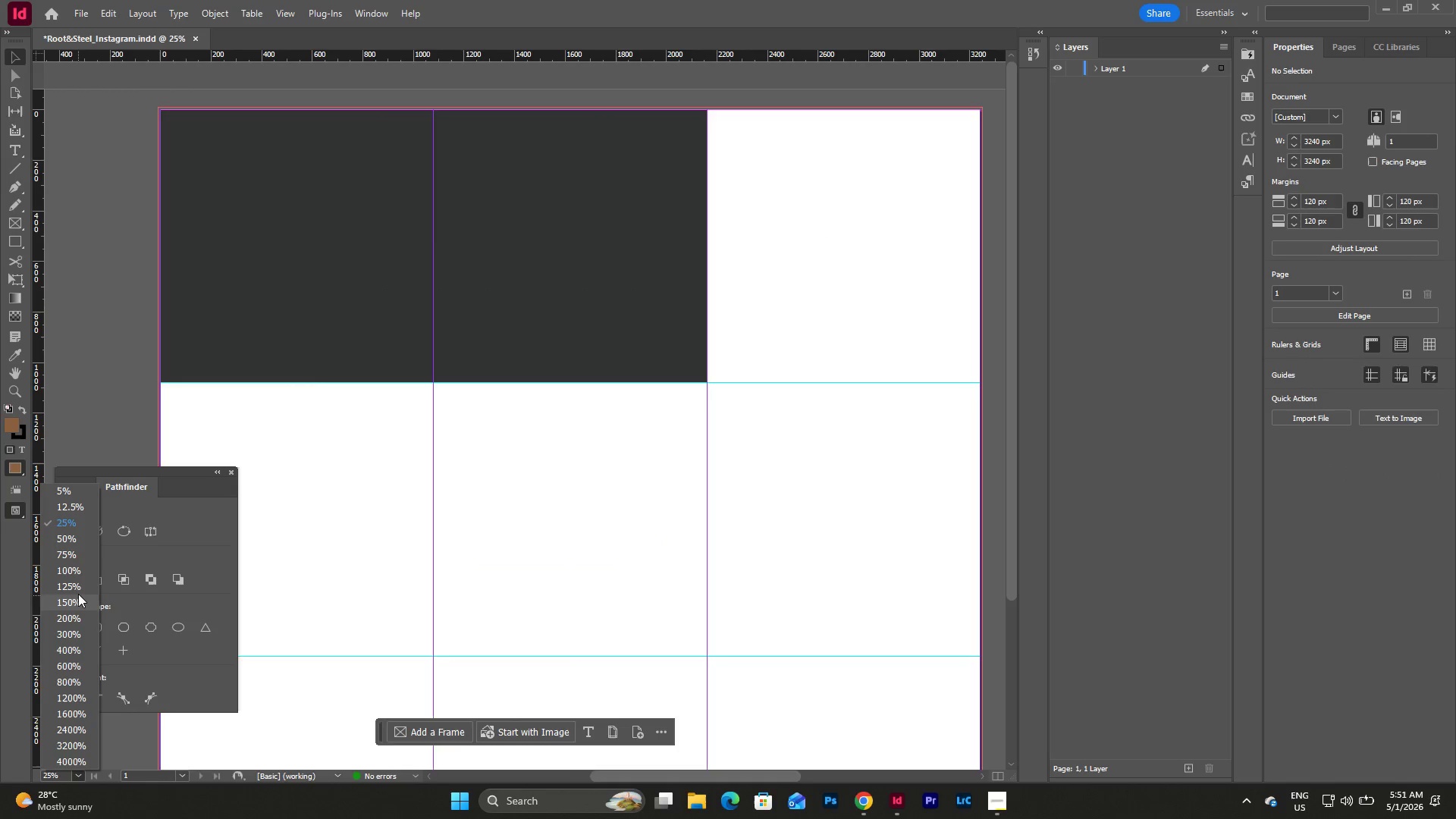 
left_click([78, 575])
 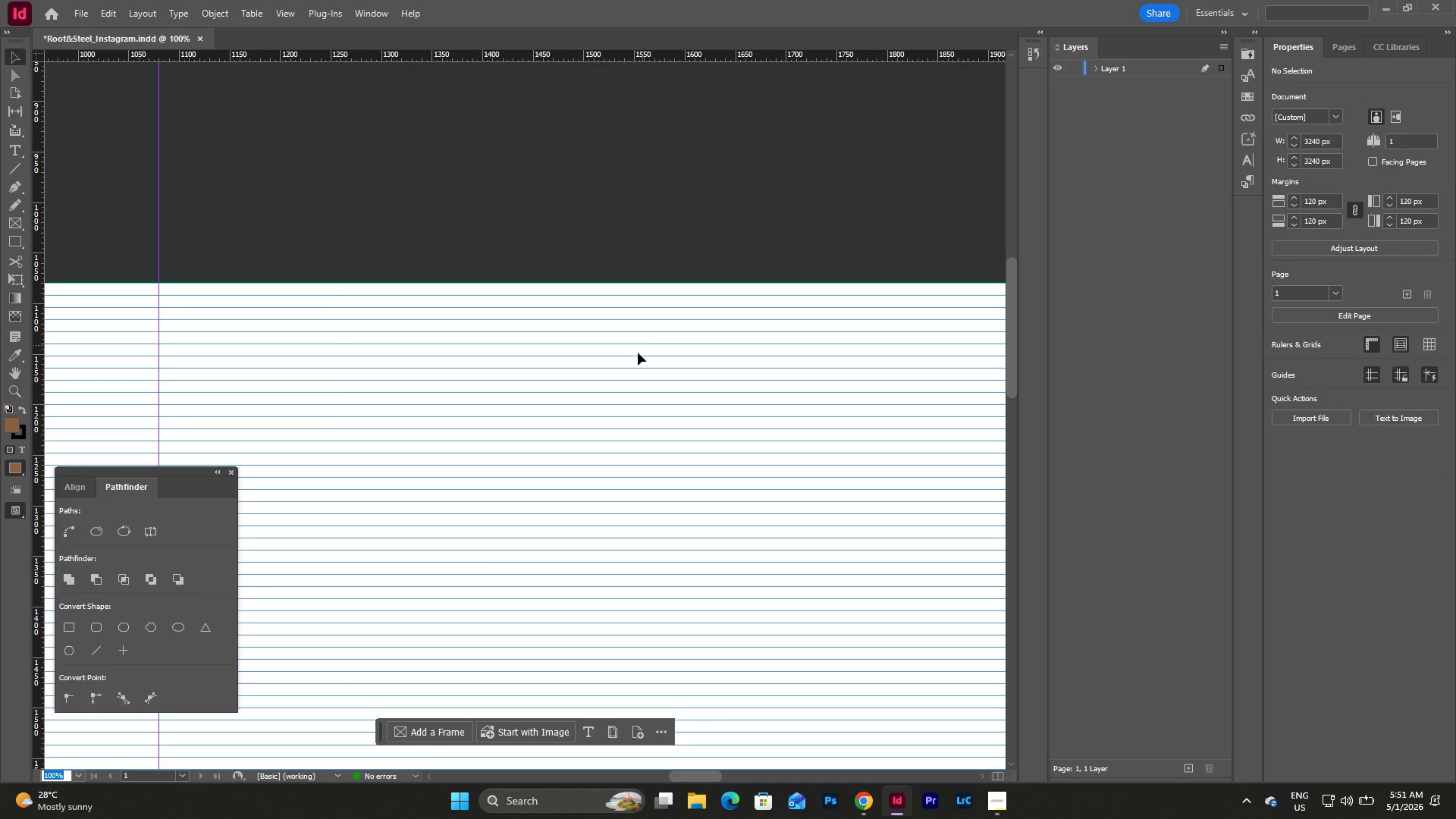 
scroll: coordinate [619, 384], scroll_direction: up, amount: 4.0
 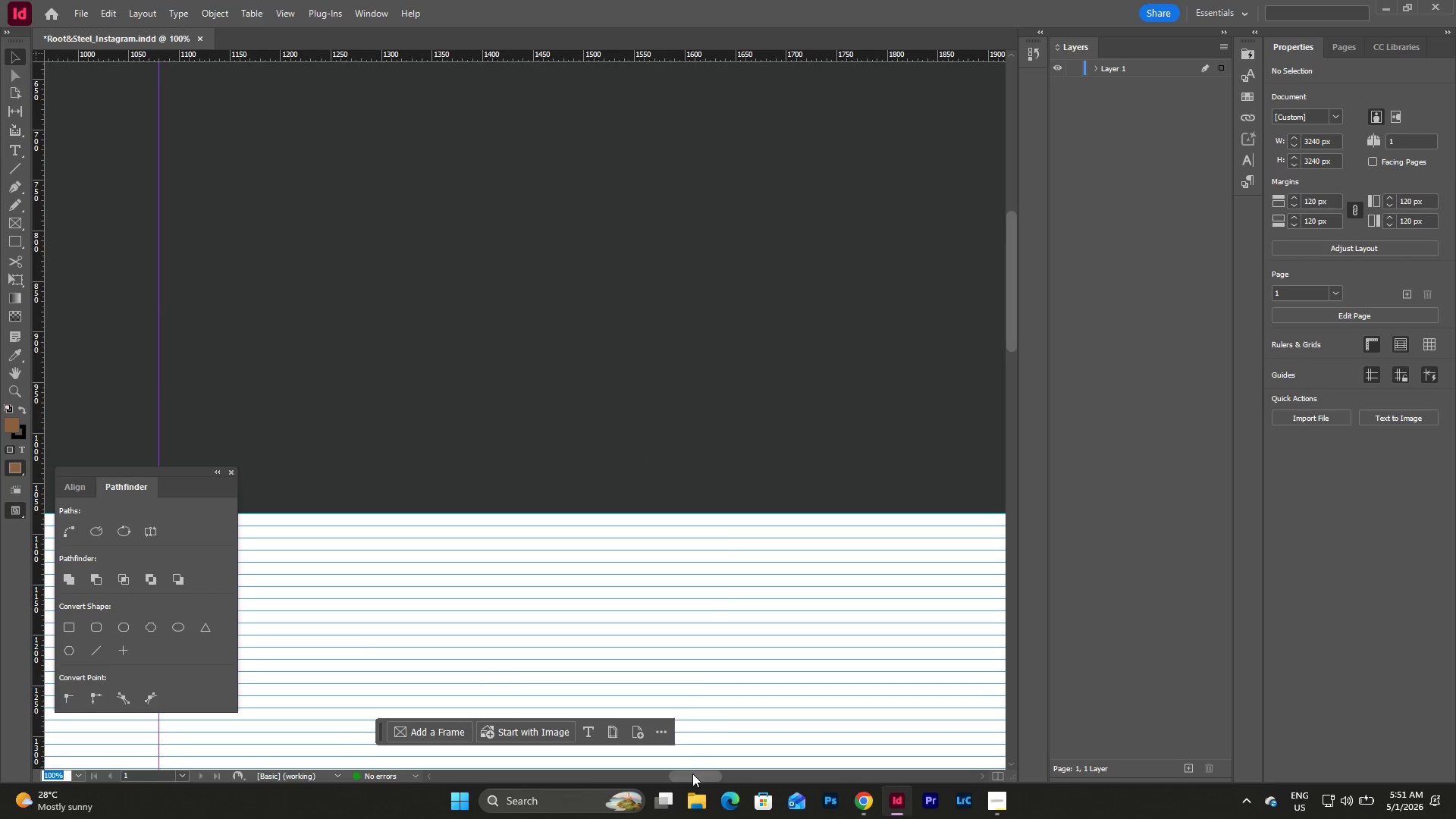 
left_click_drag(start_coordinate=[692, 778], to_coordinate=[720, 767])
 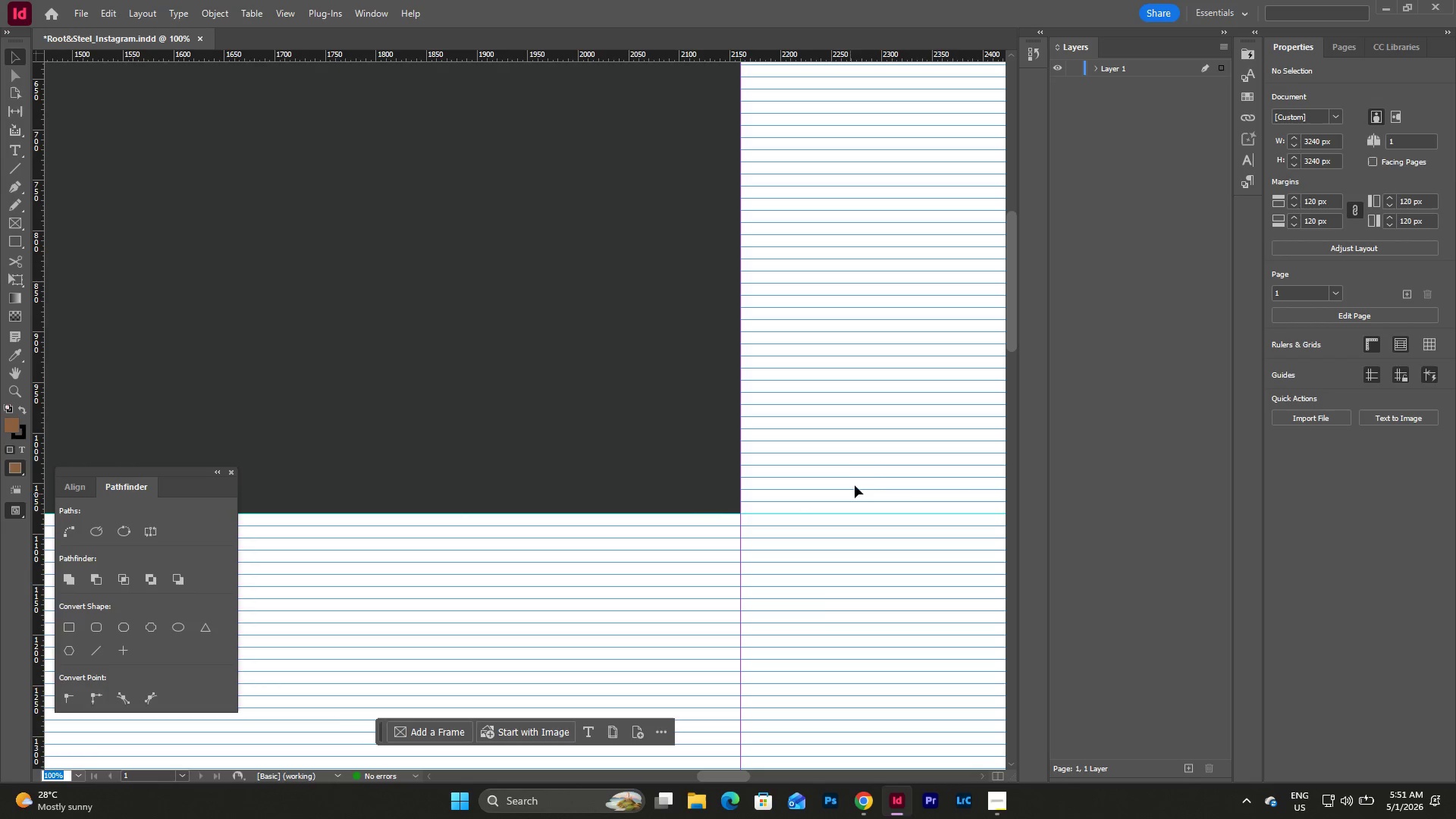 
left_click([867, 463])
 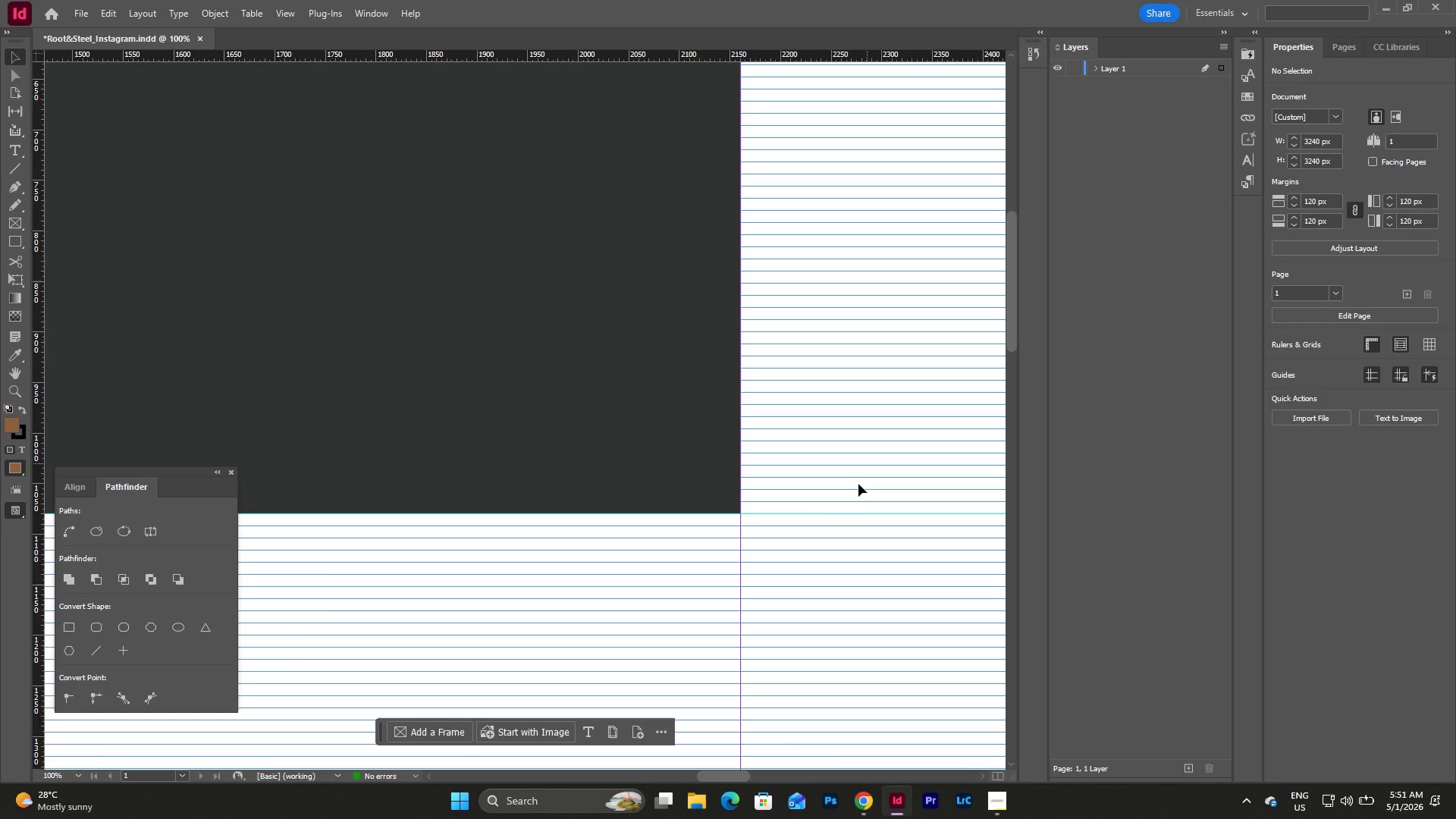 
scroll: coordinate [858, 489], scroll_direction: up, amount: 9.0
 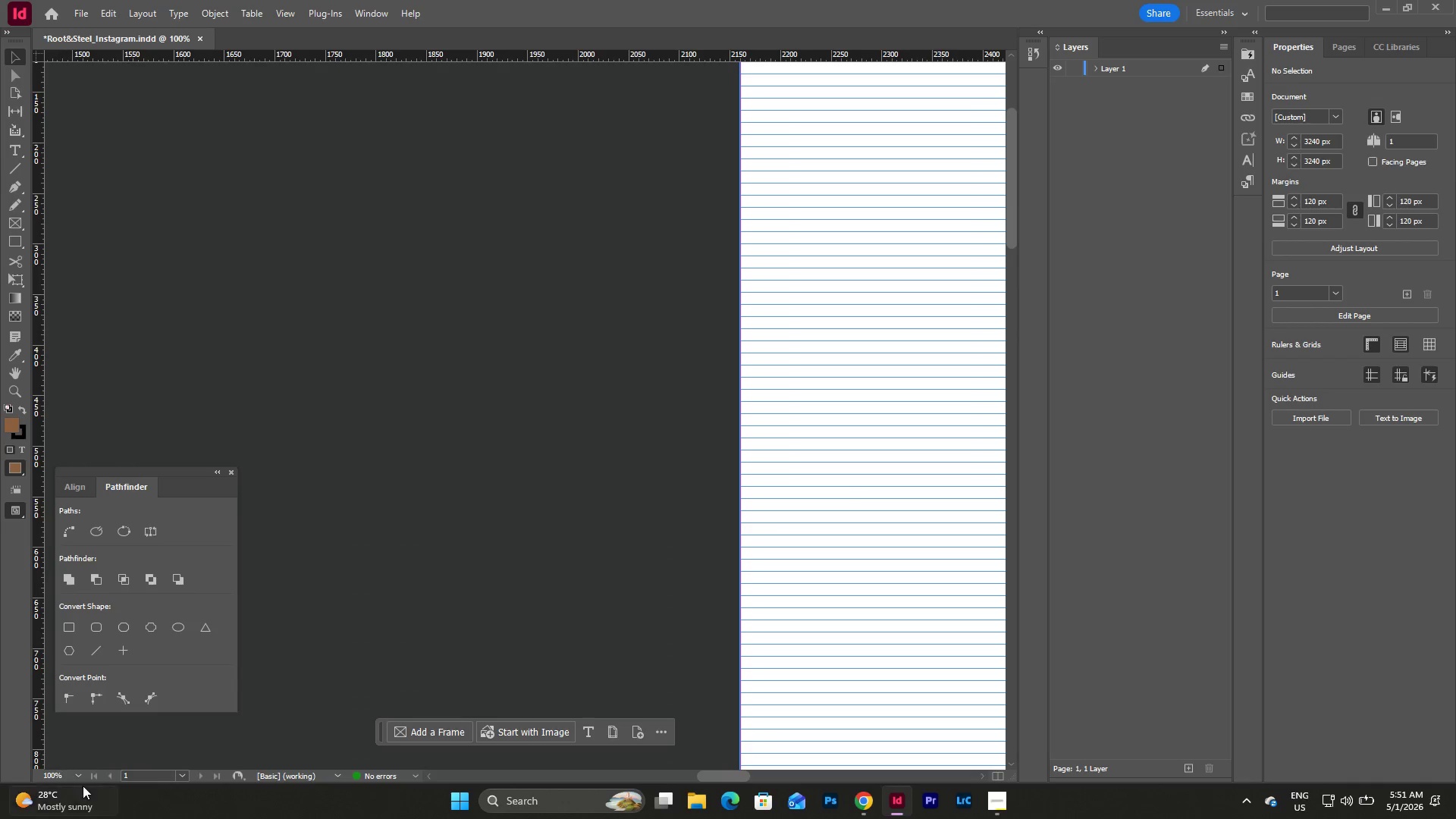 
left_click([80, 777])
 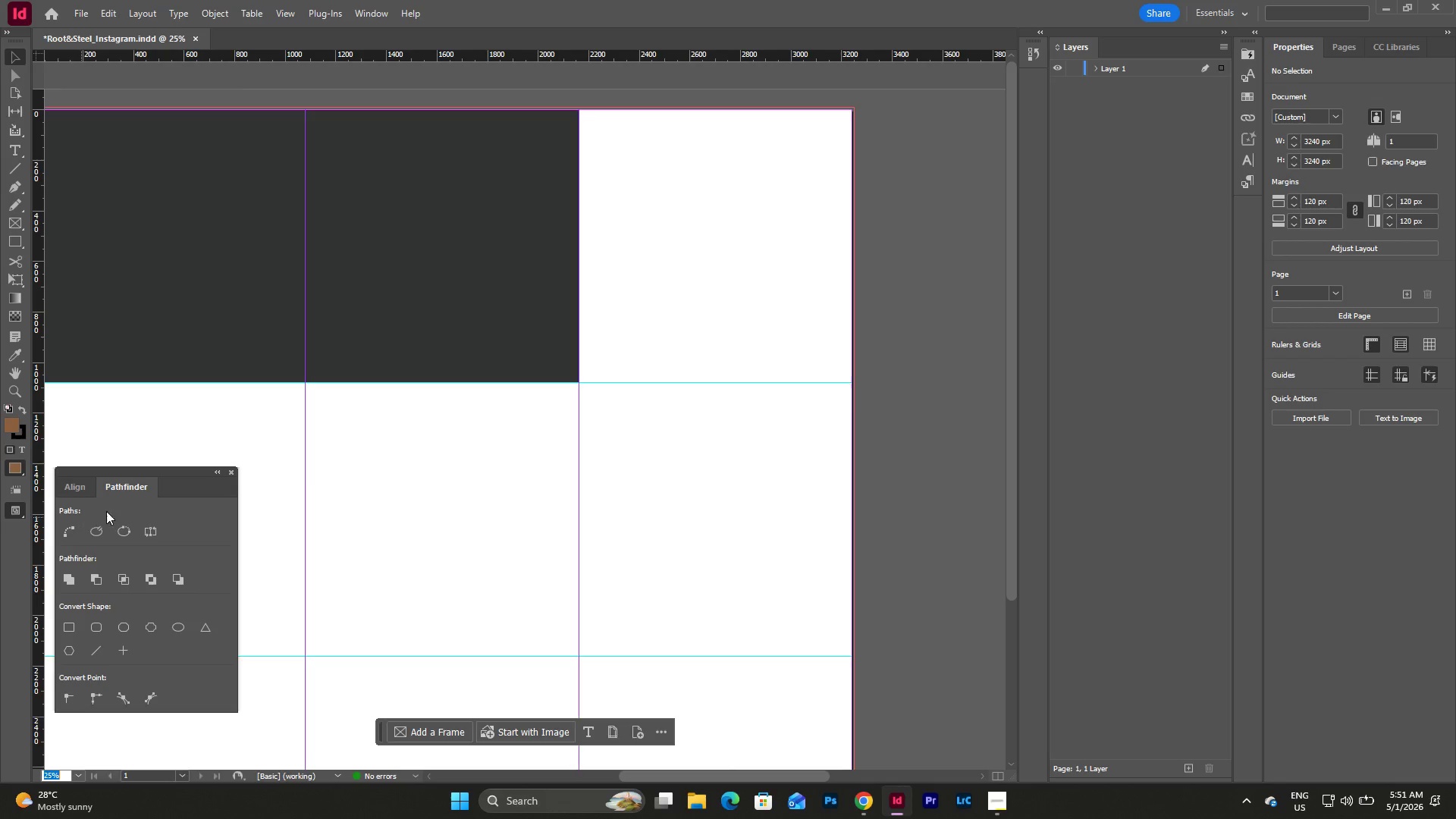 
scroll: coordinate [621, 499], scroll_direction: up, amount: 5.0
 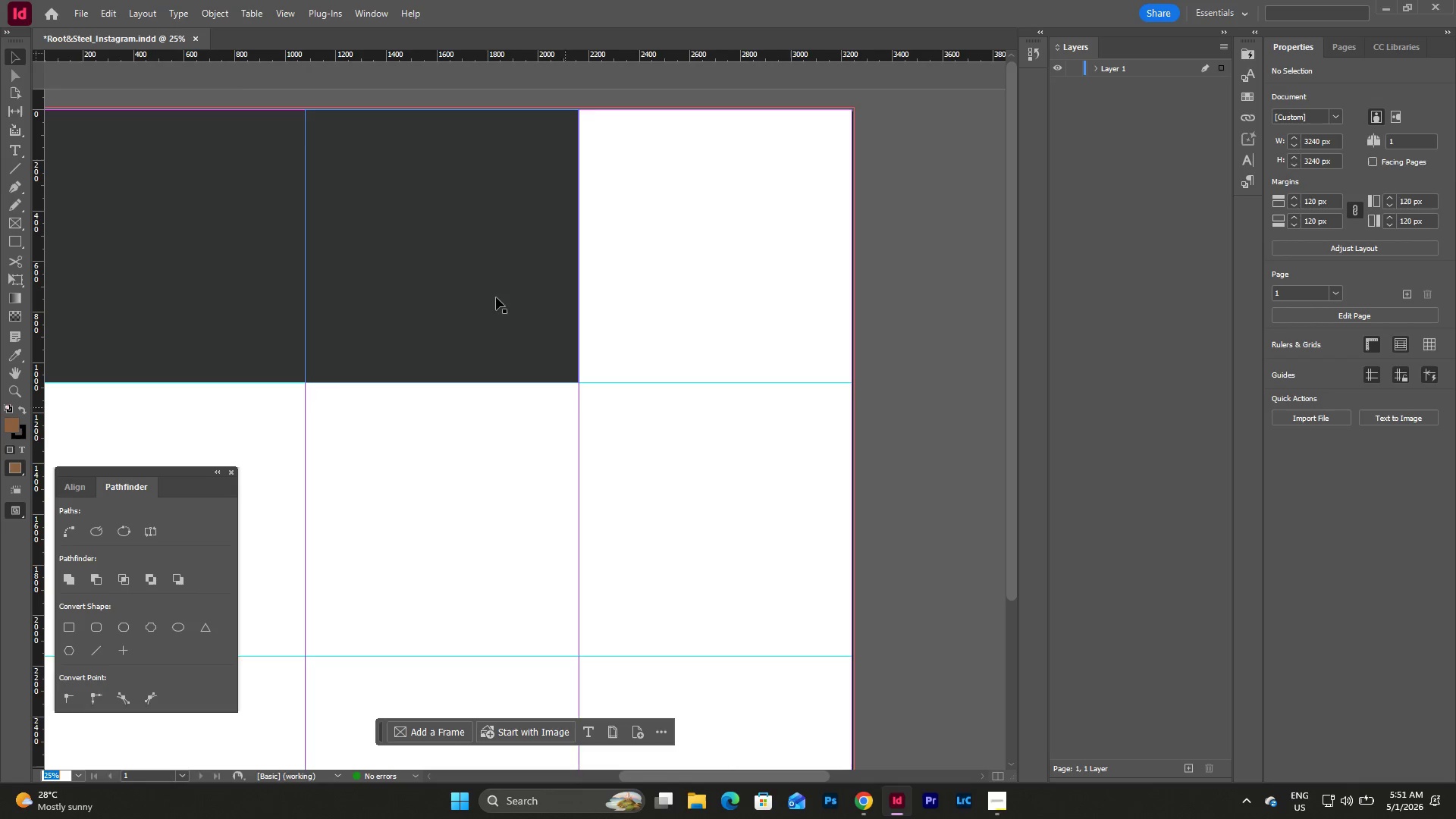 
left_click([484, 274])
 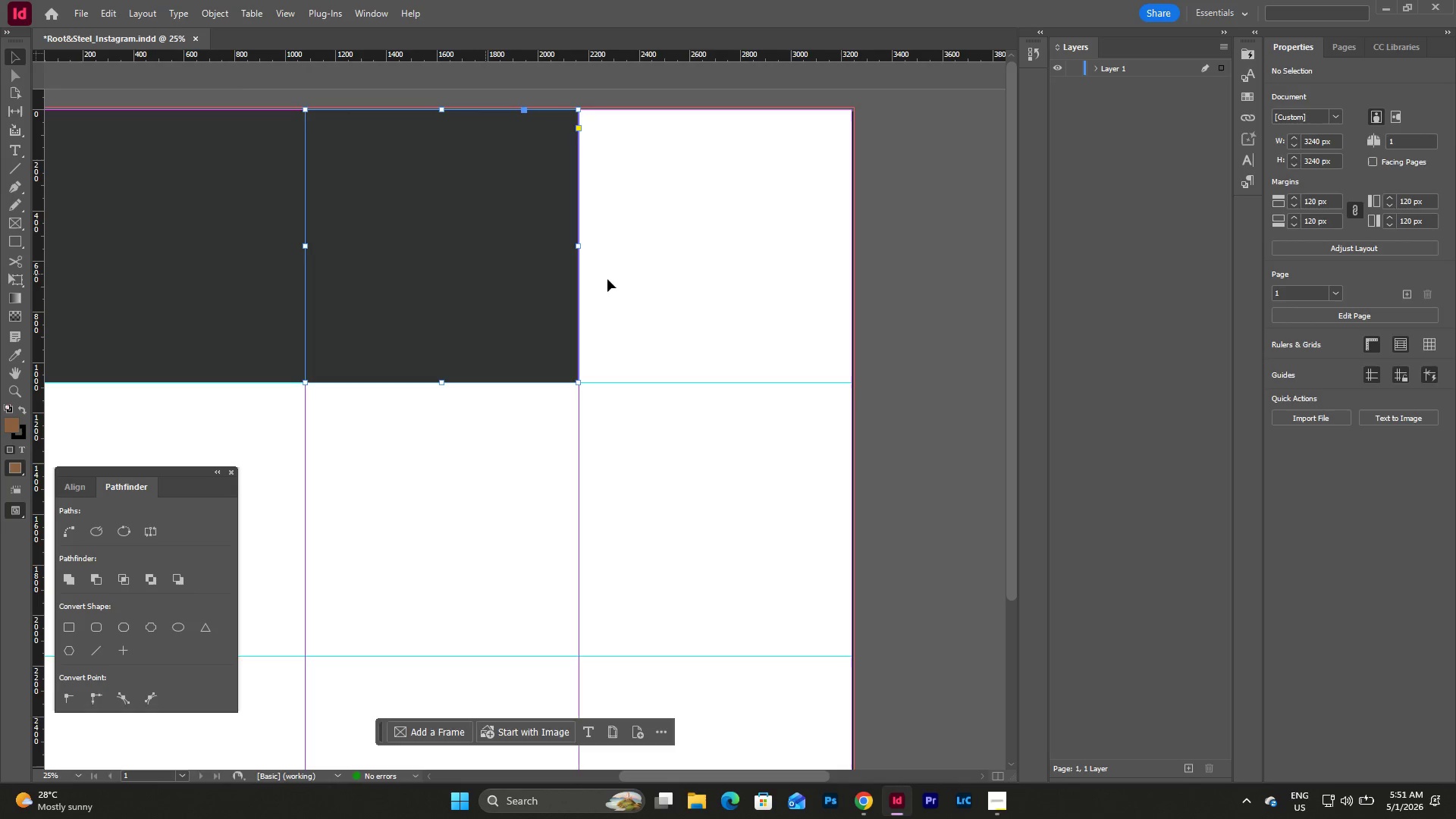 
key(Control+C)
 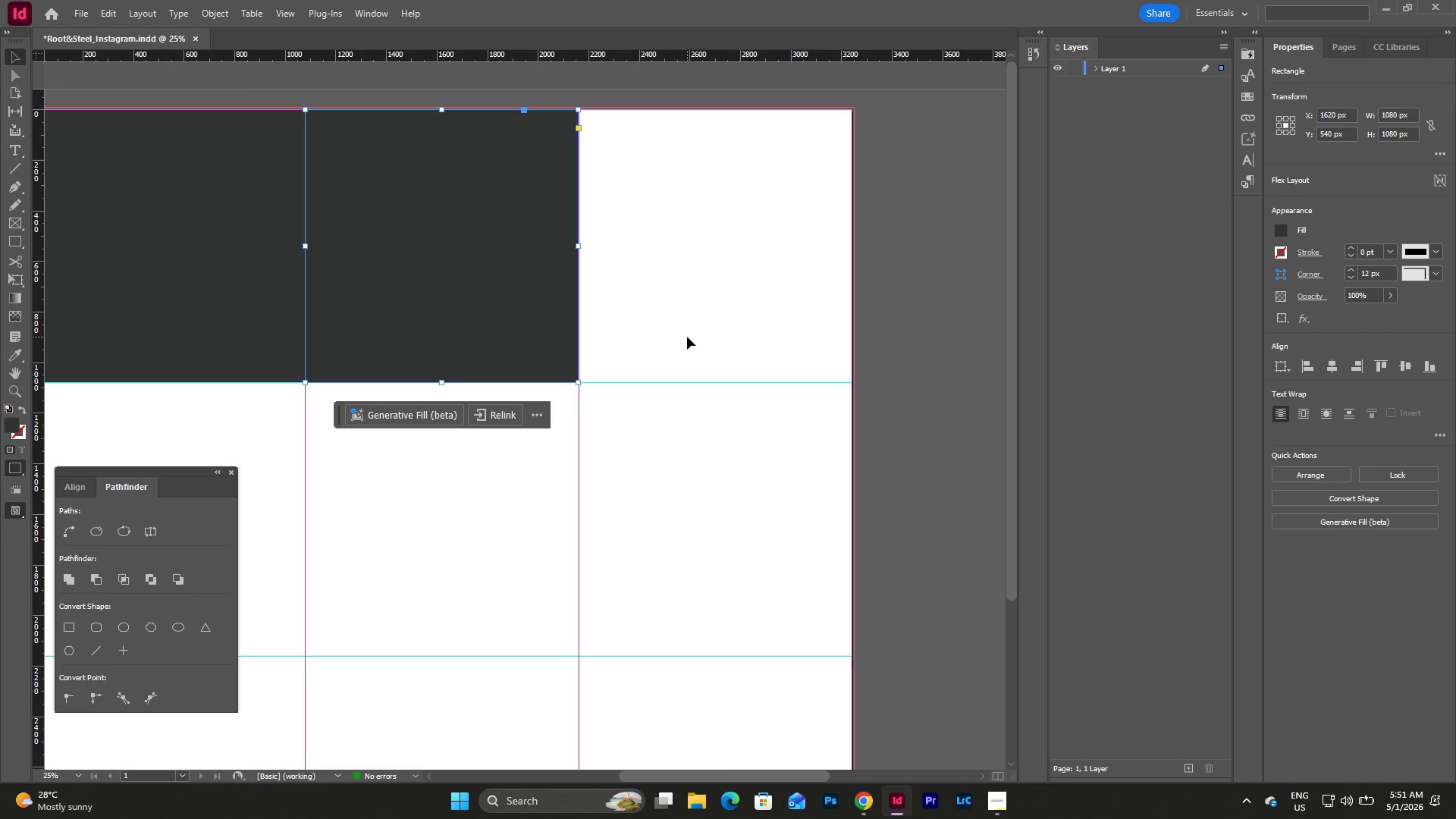 
left_click([687, 337])
 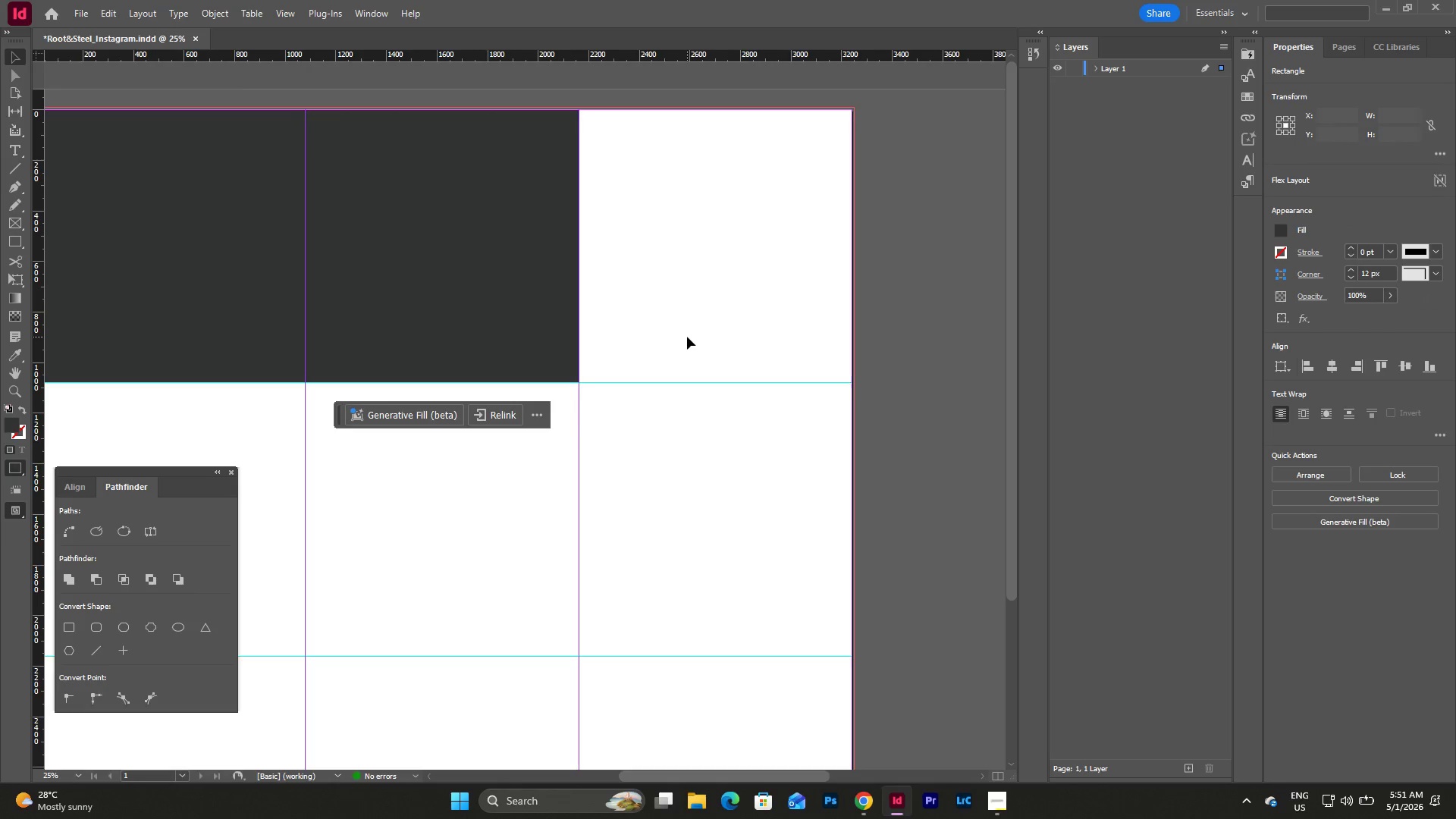 
key(Control+V)
 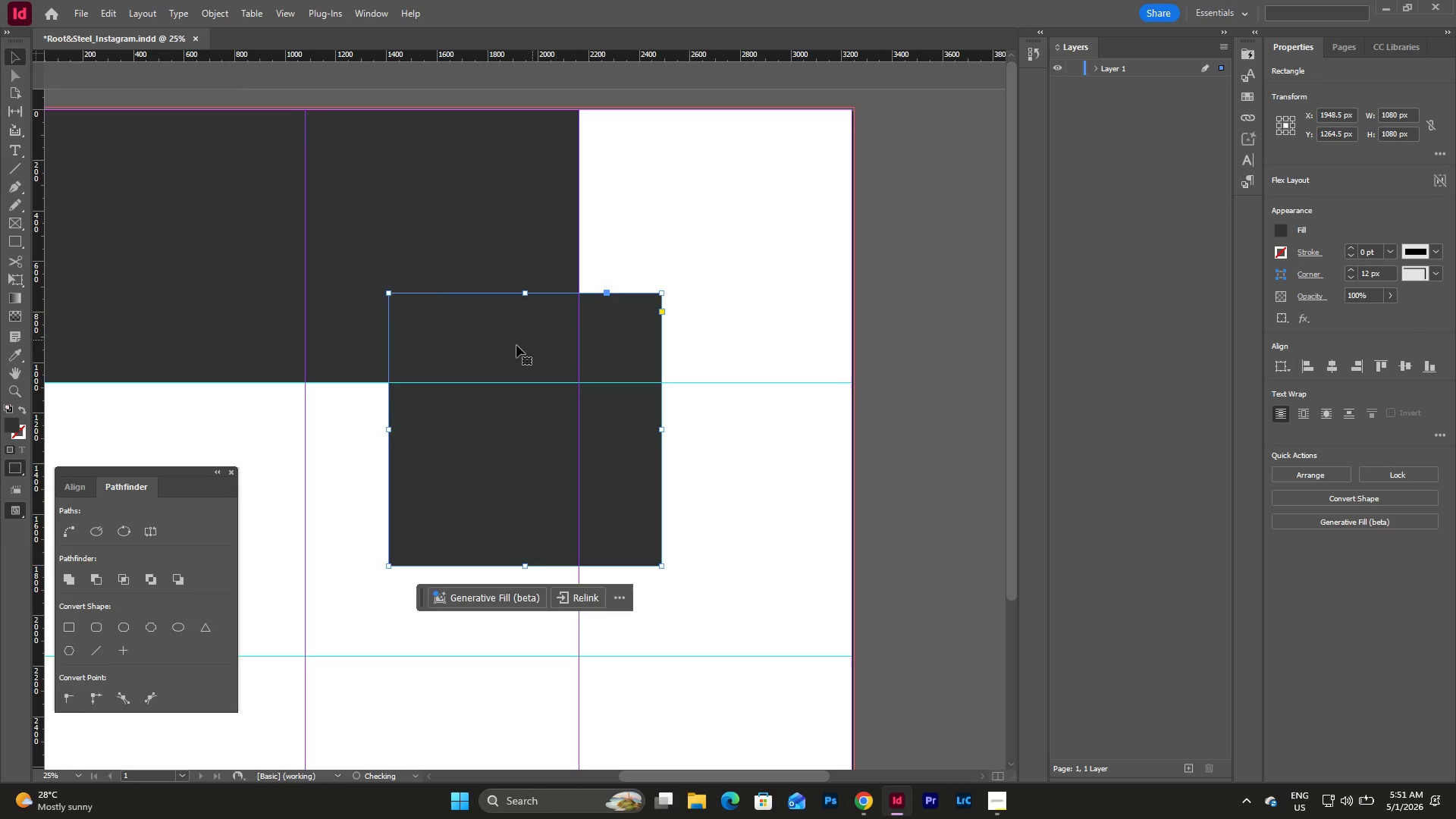 
left_click_drag(start_coordinate=[464, 336], to_coordinate=[717, 322])
 